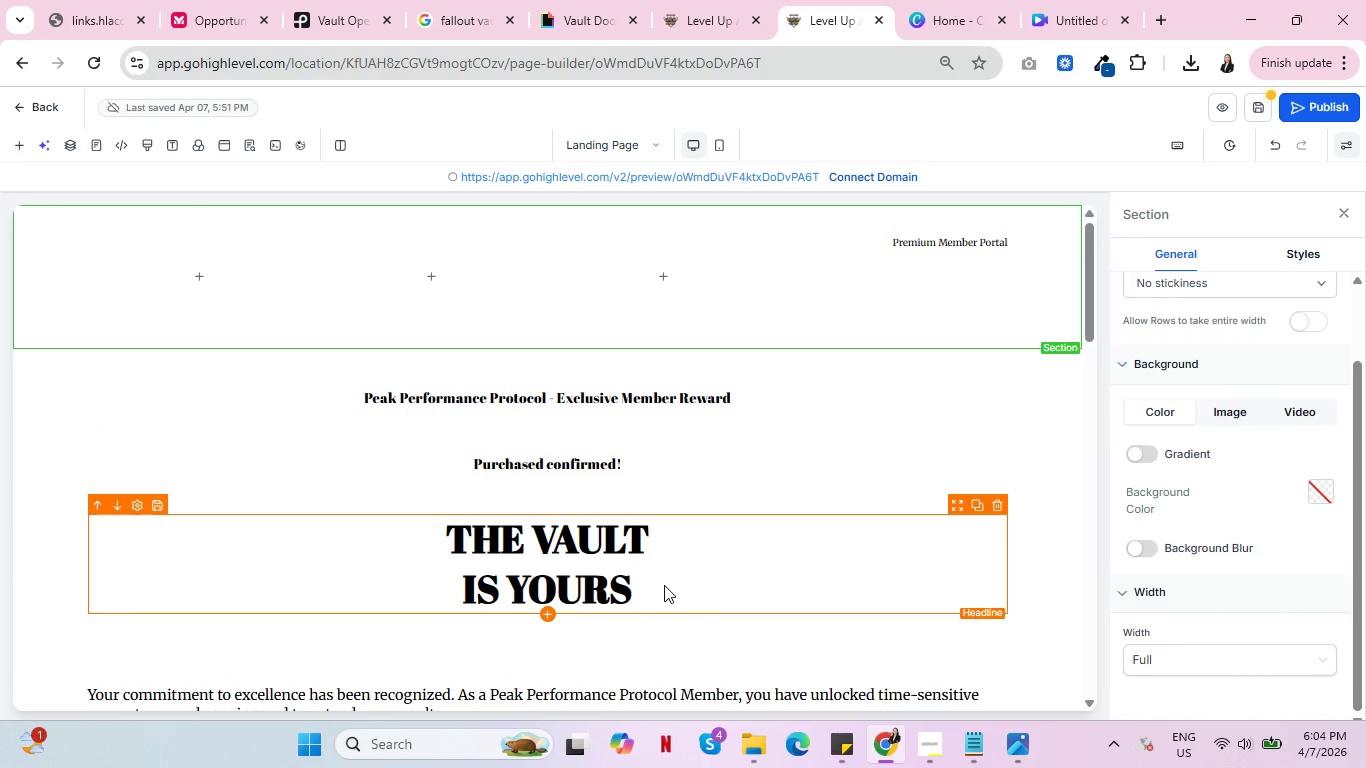 
scroll: coordinate [664, 585], scroll_direction: down, amount: 2.0
 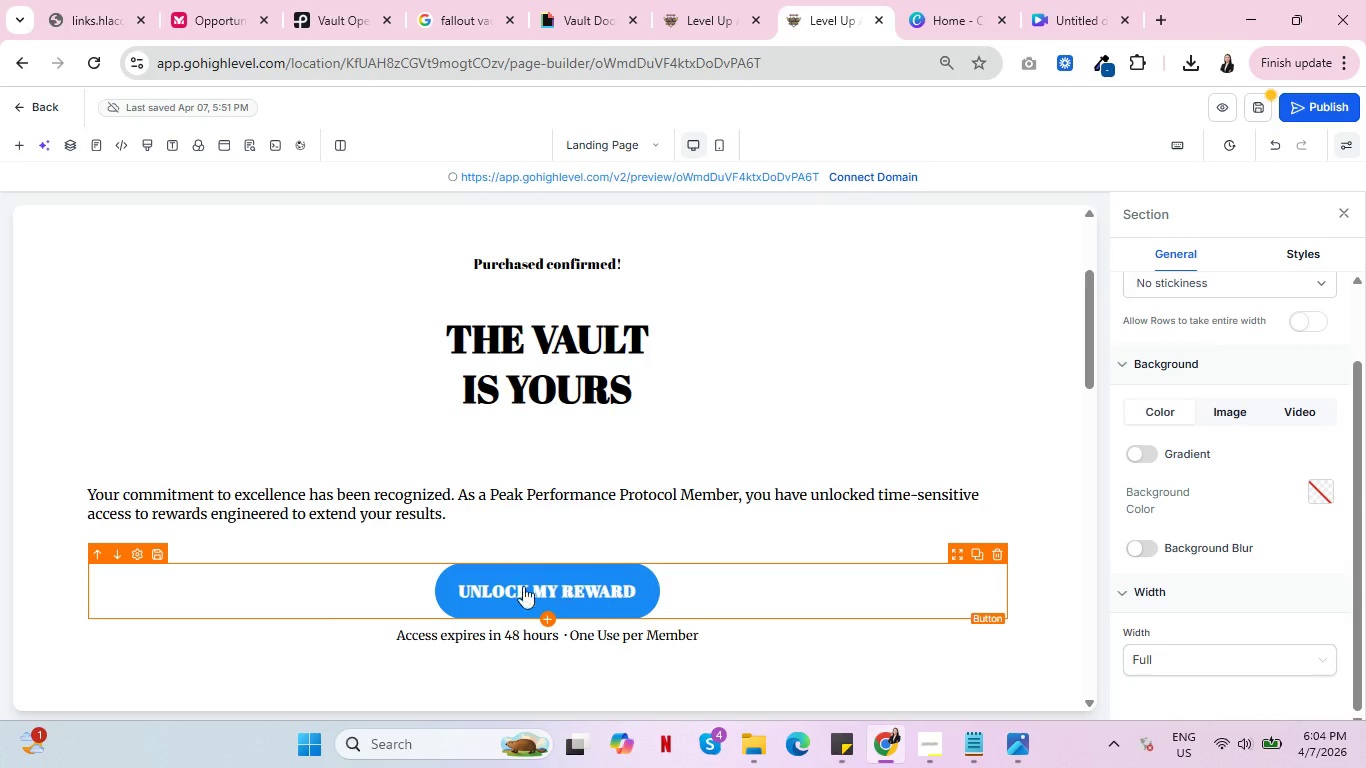 
scroll: coordinate [813, 594], scroll_direction: up, amount: 1.0
 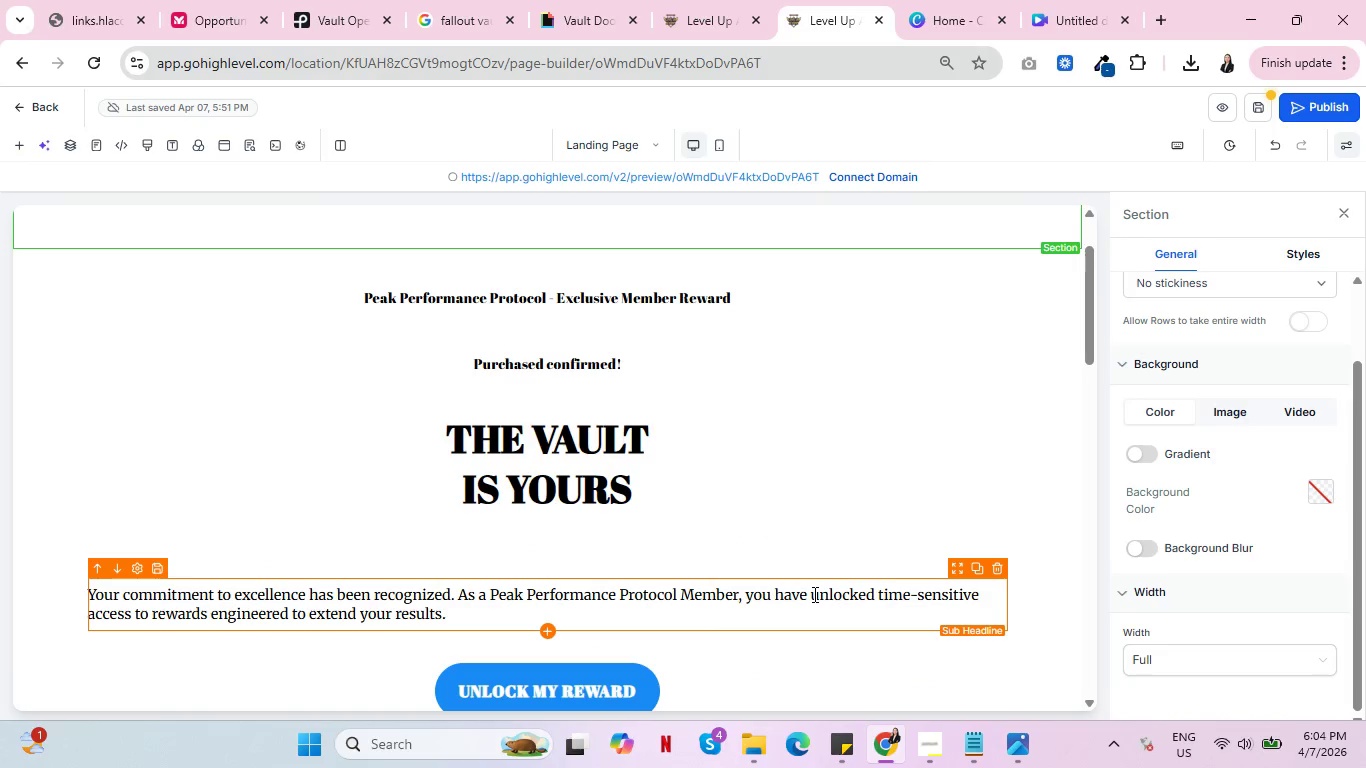 
scroll: coordinate [823, 597], scroll_direction: down, amount: 13.0
 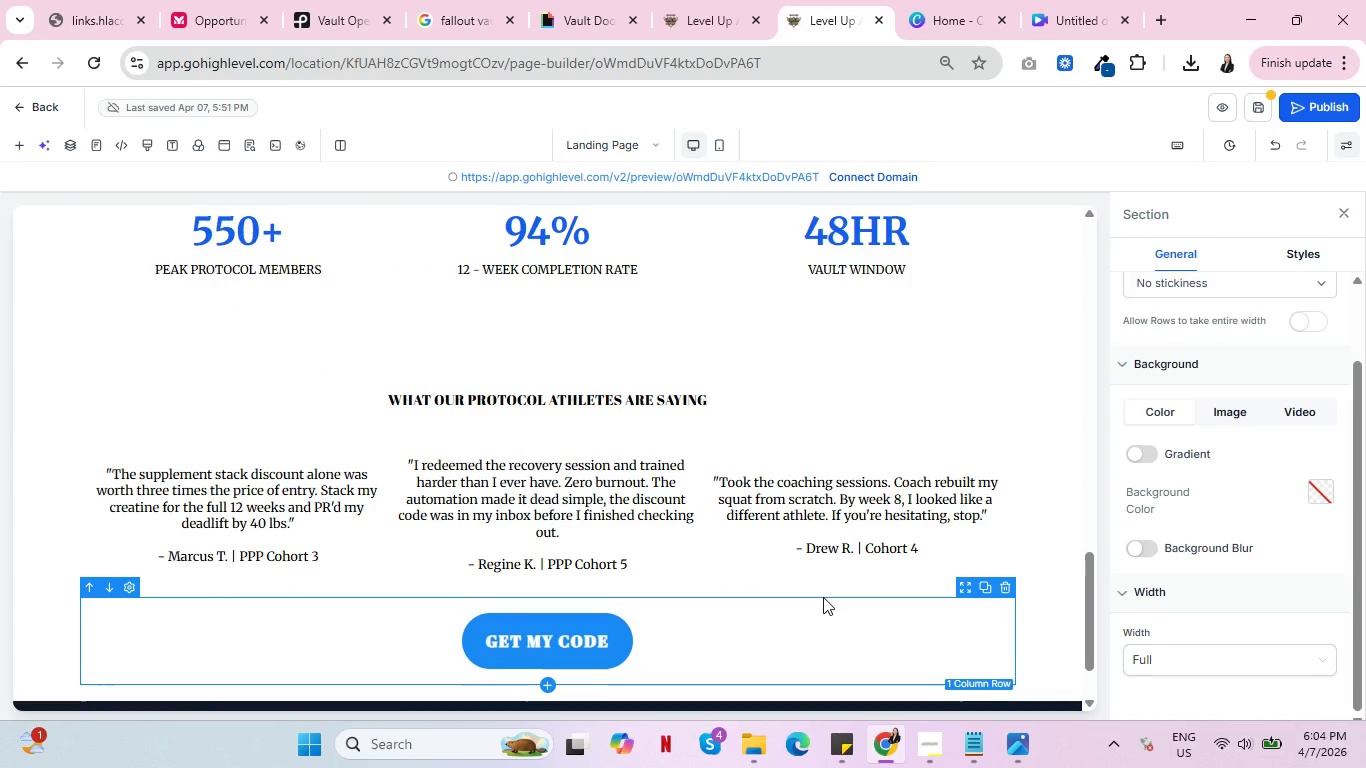 
scroll: coordinate [776, 590], scroll_direction: up, amount: 19.0
 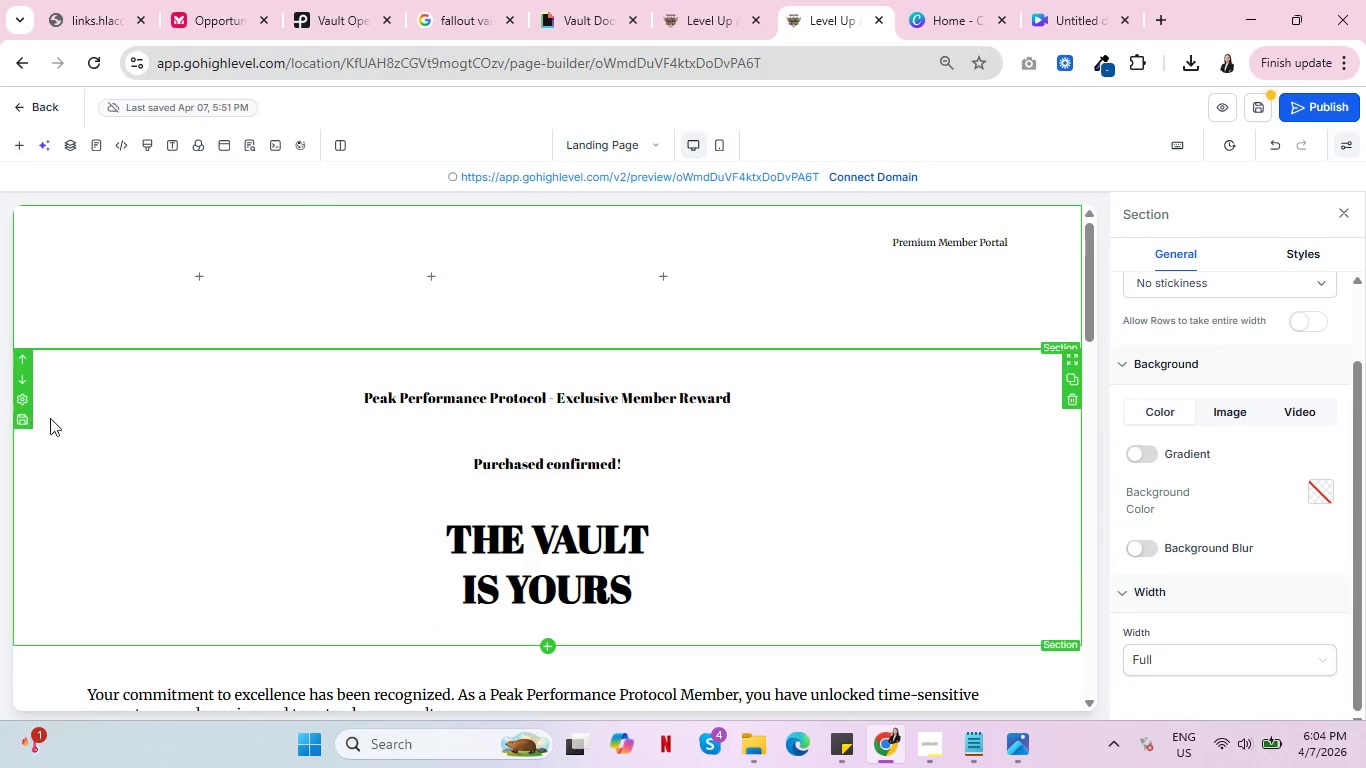 
left_click([63, 405])
 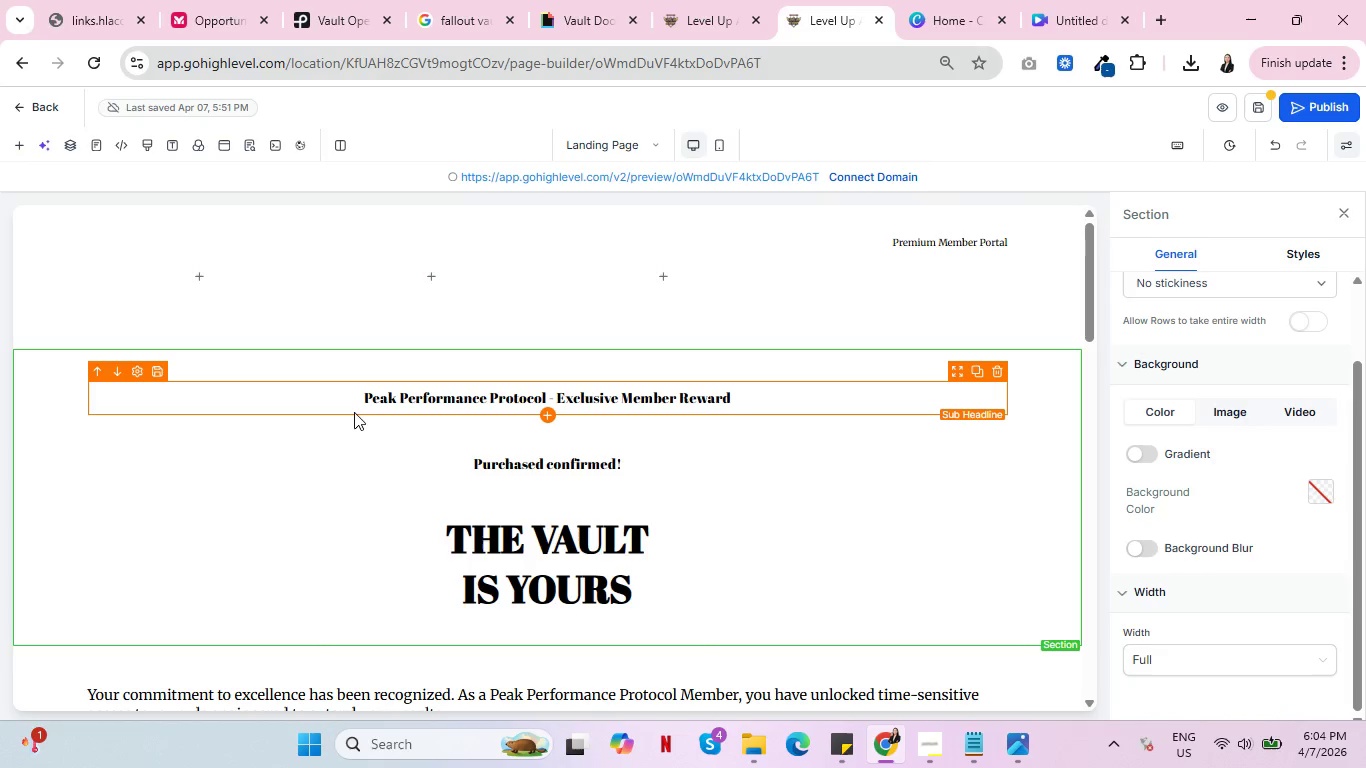 
wait(12.67)
 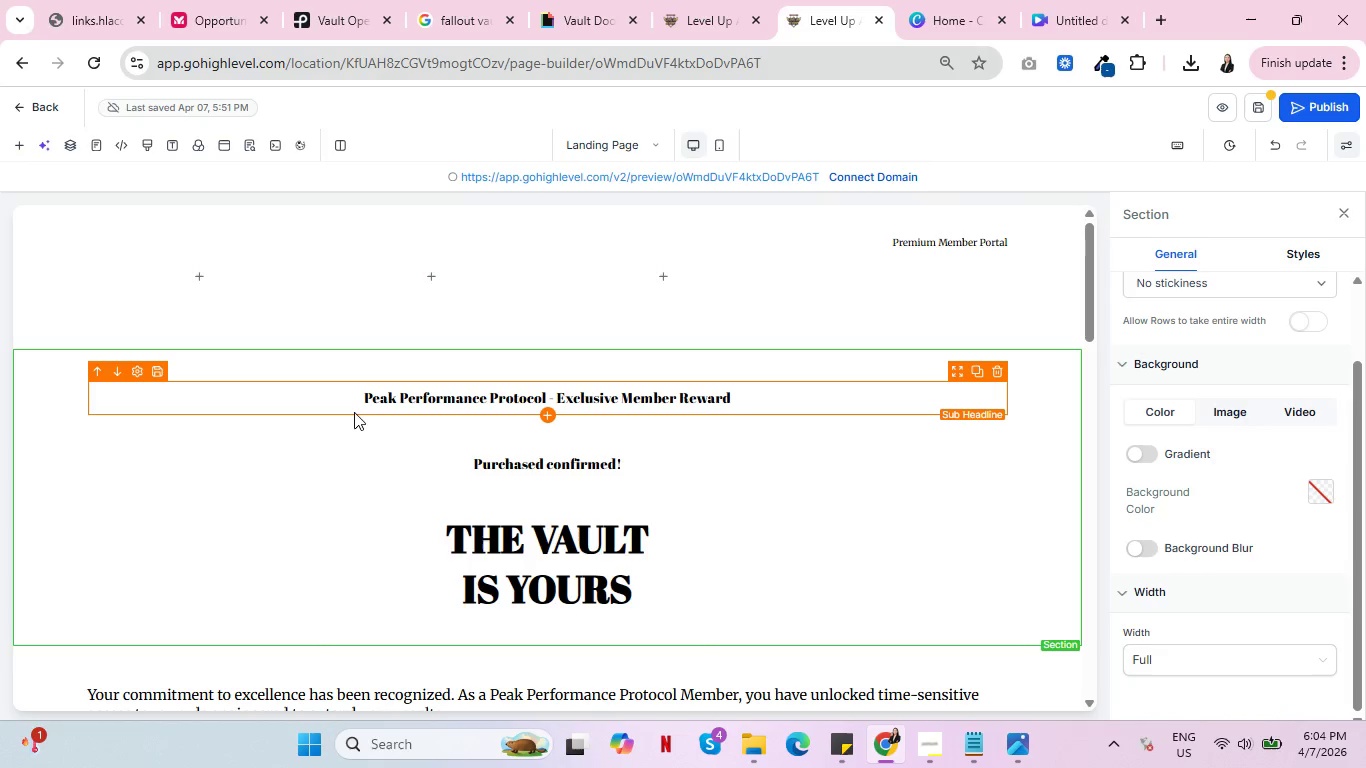 
scroll: coordinate [357, 440], scroll_direction: up, amount: 3.0
 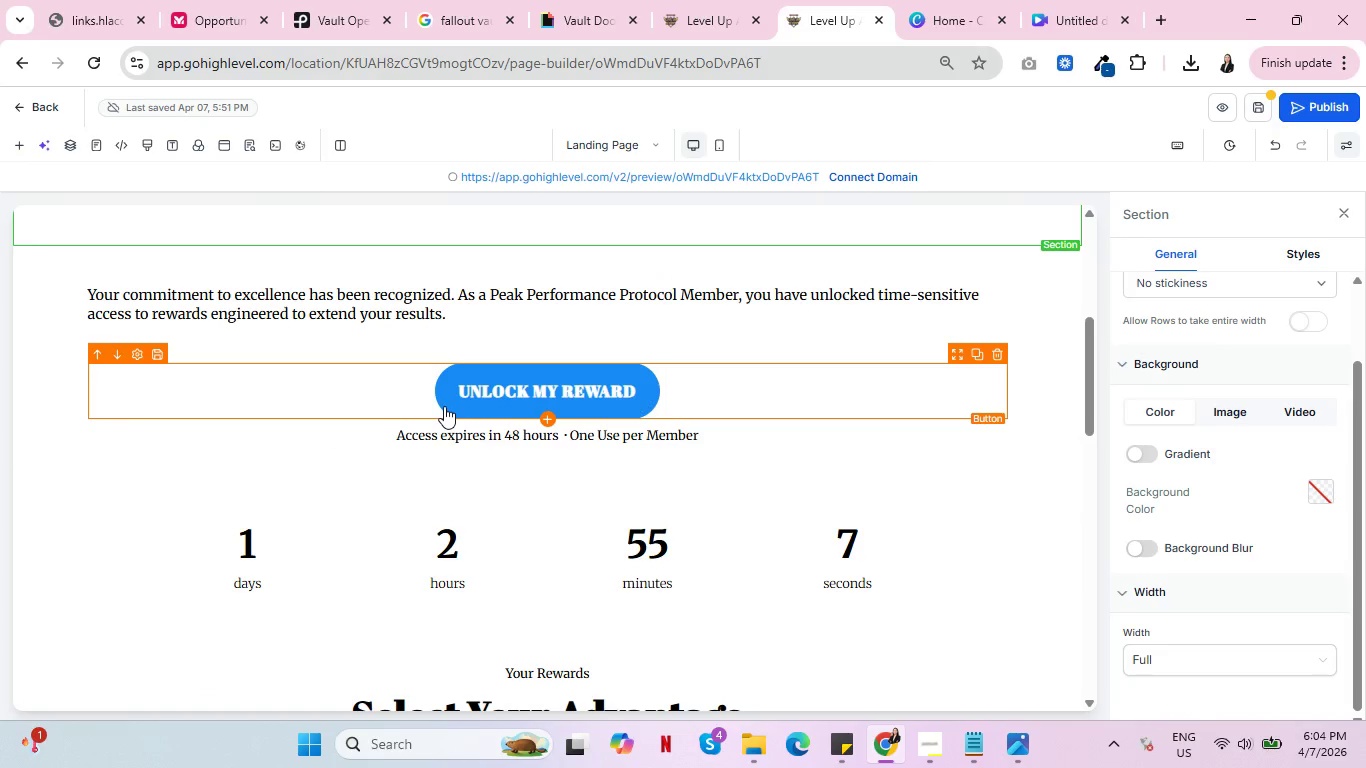 
left_click([444, 406])
 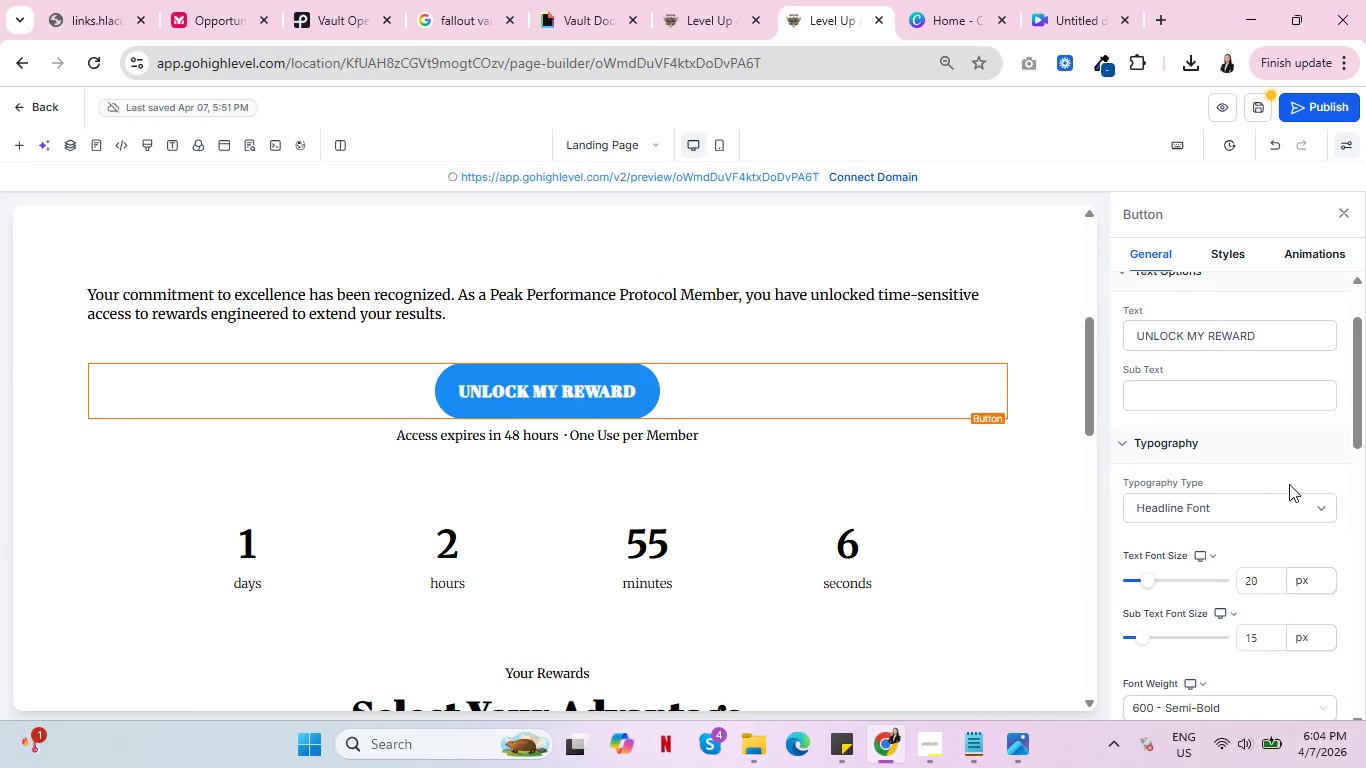 
scroll: coordinate [1298, 474], scroll_direction: down, amount: 8.0
 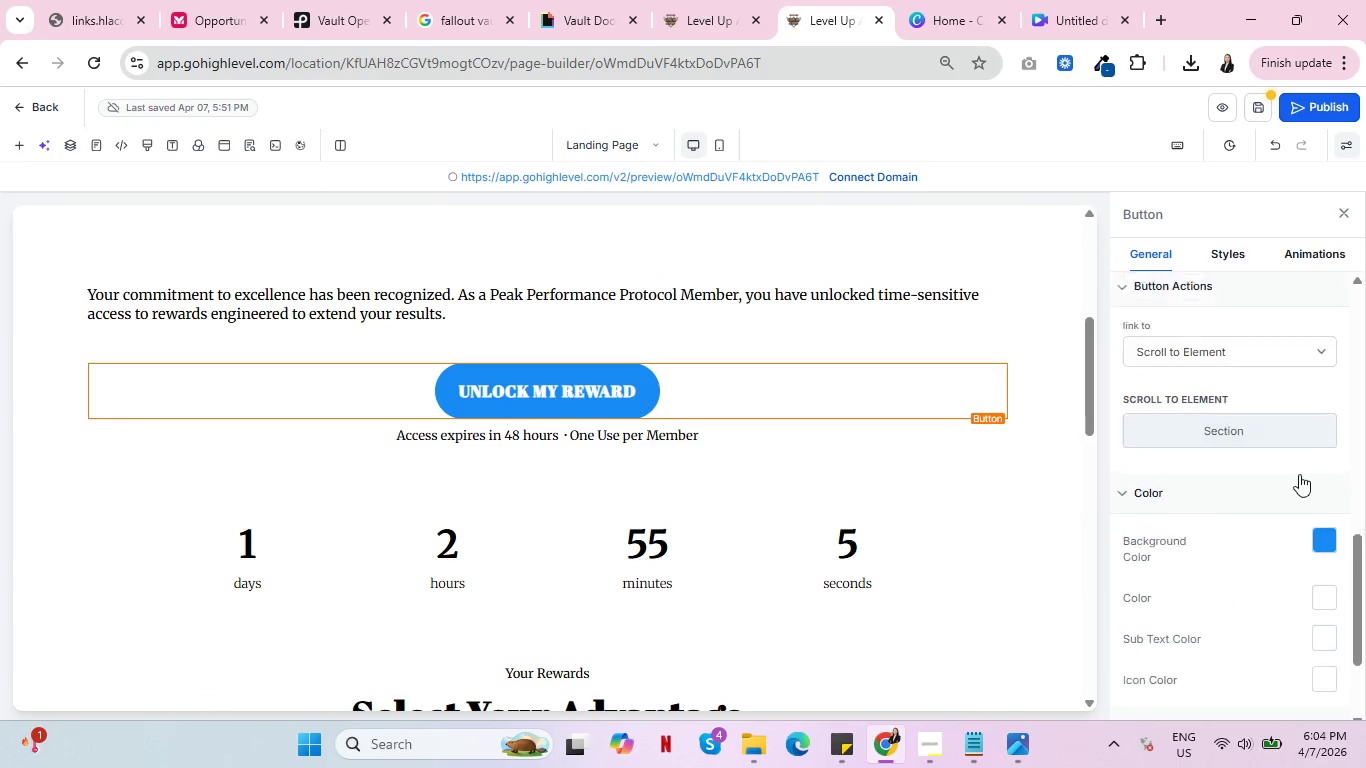 
mouse_move([1315, 436])
 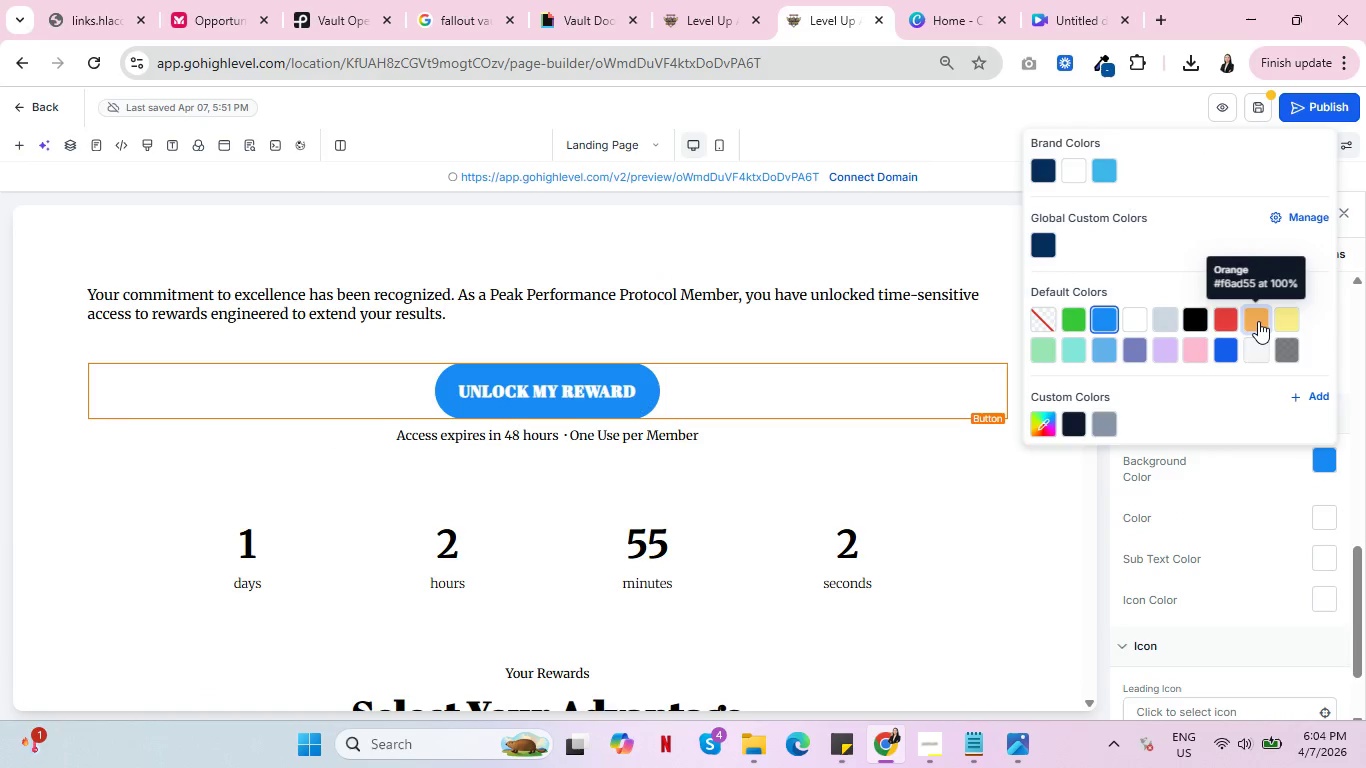 
left_click([1258, 321])
 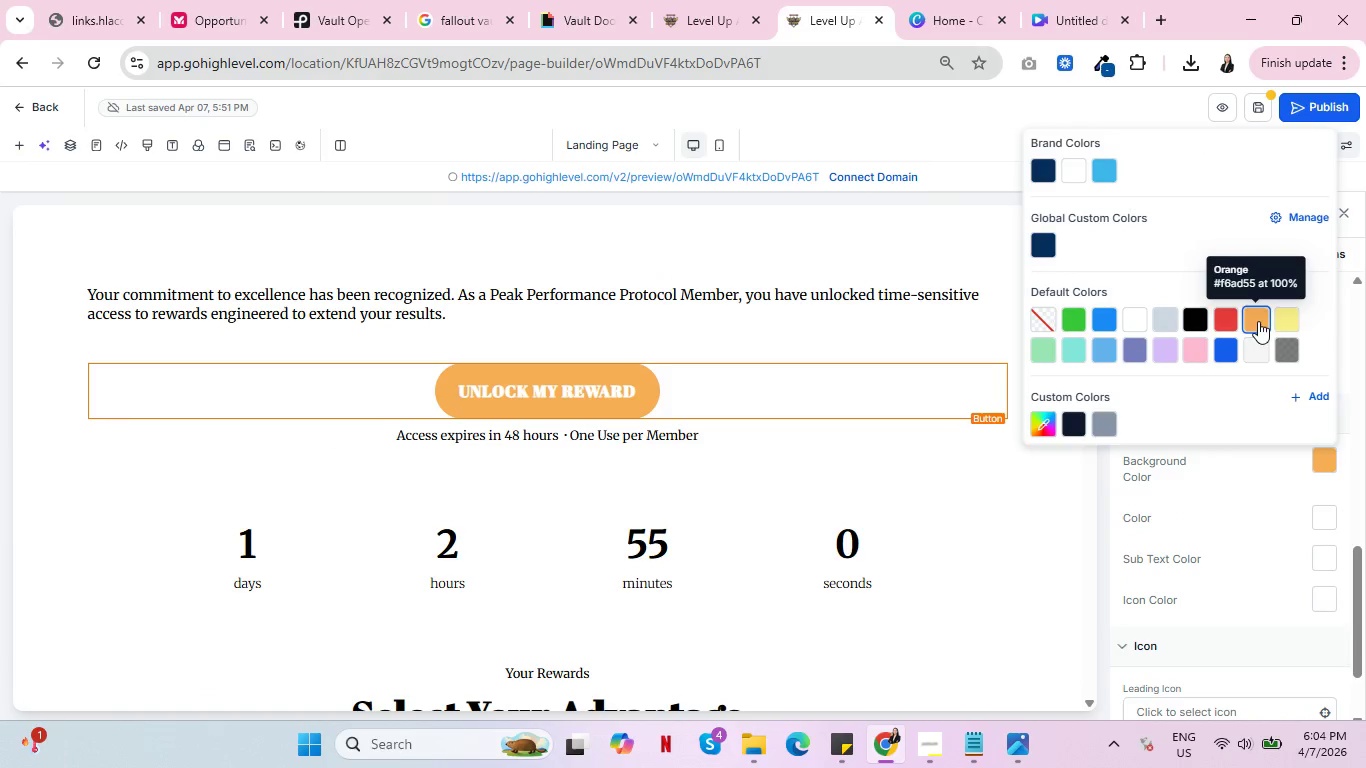 
left_click([1287, 320])
 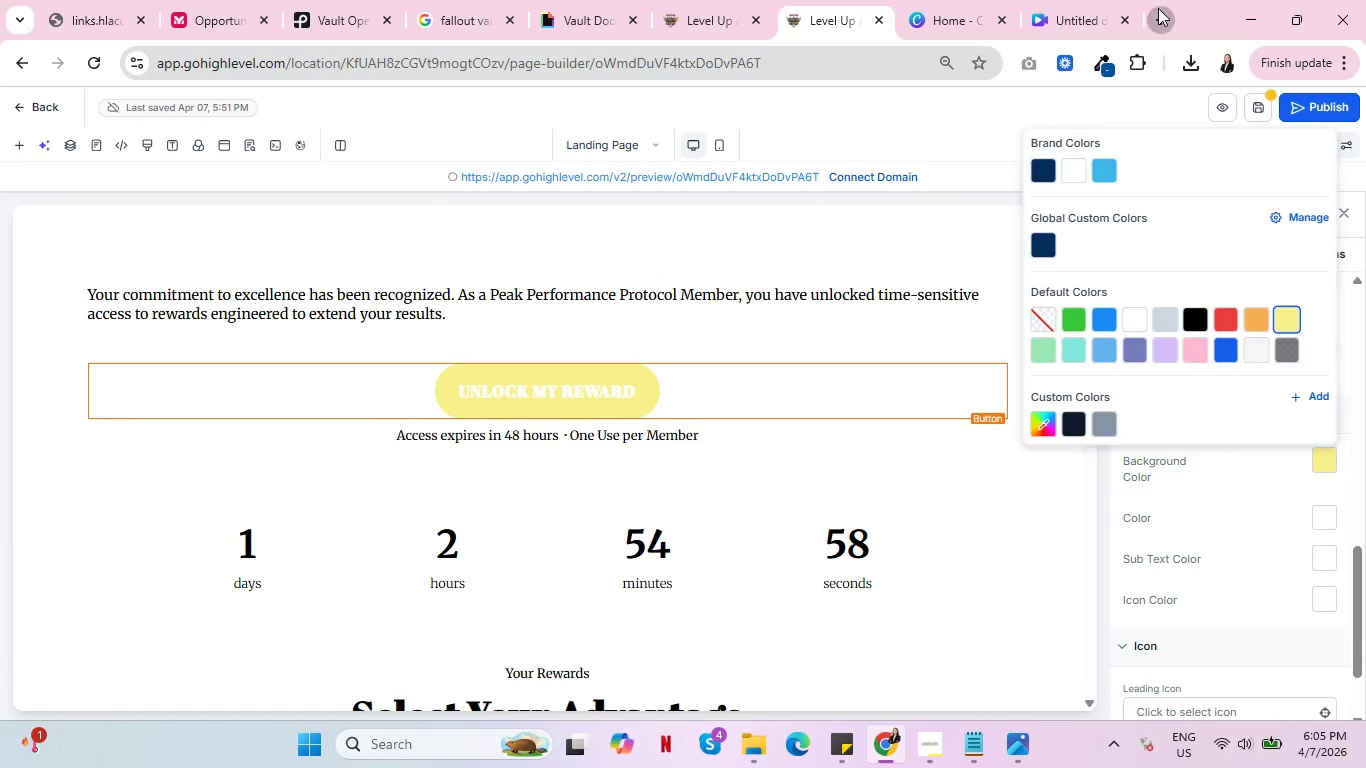 
double_click([811, 59])
 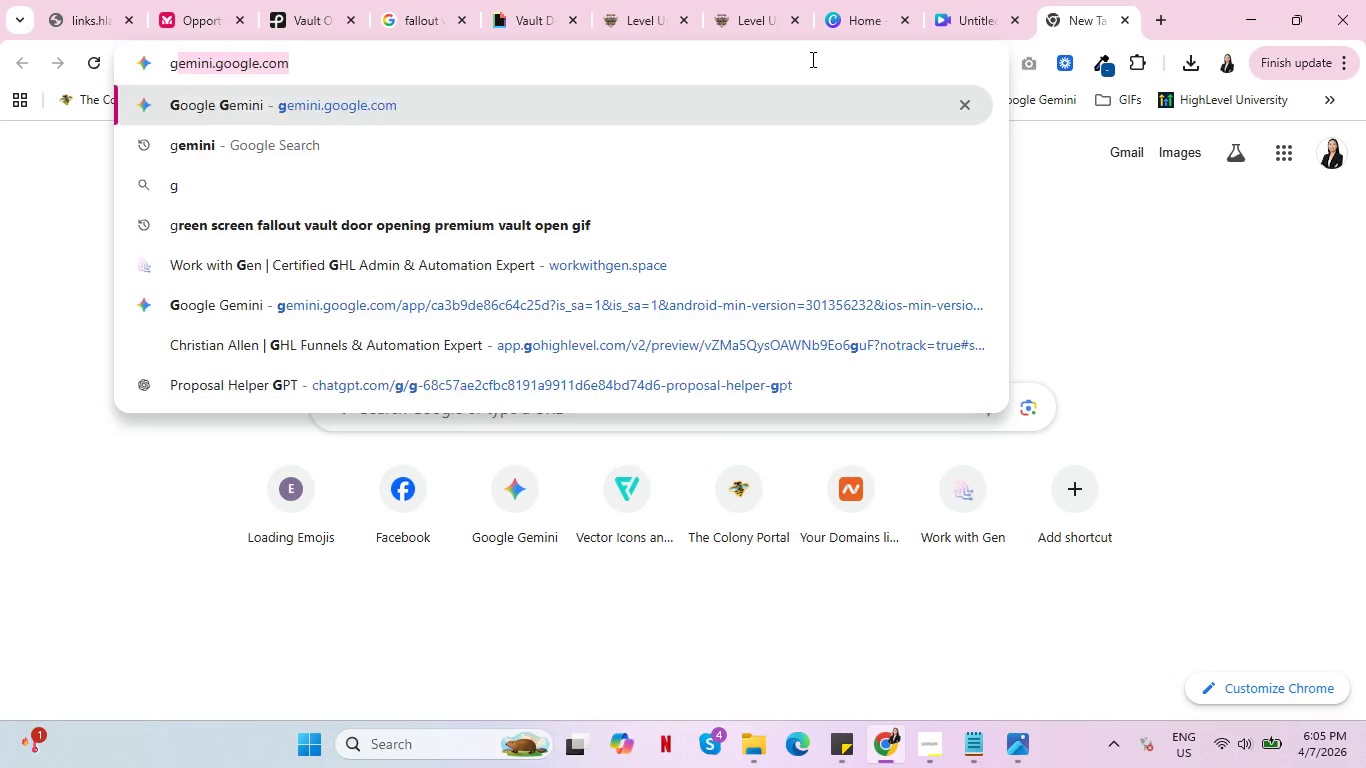 
type(gold shdae)
 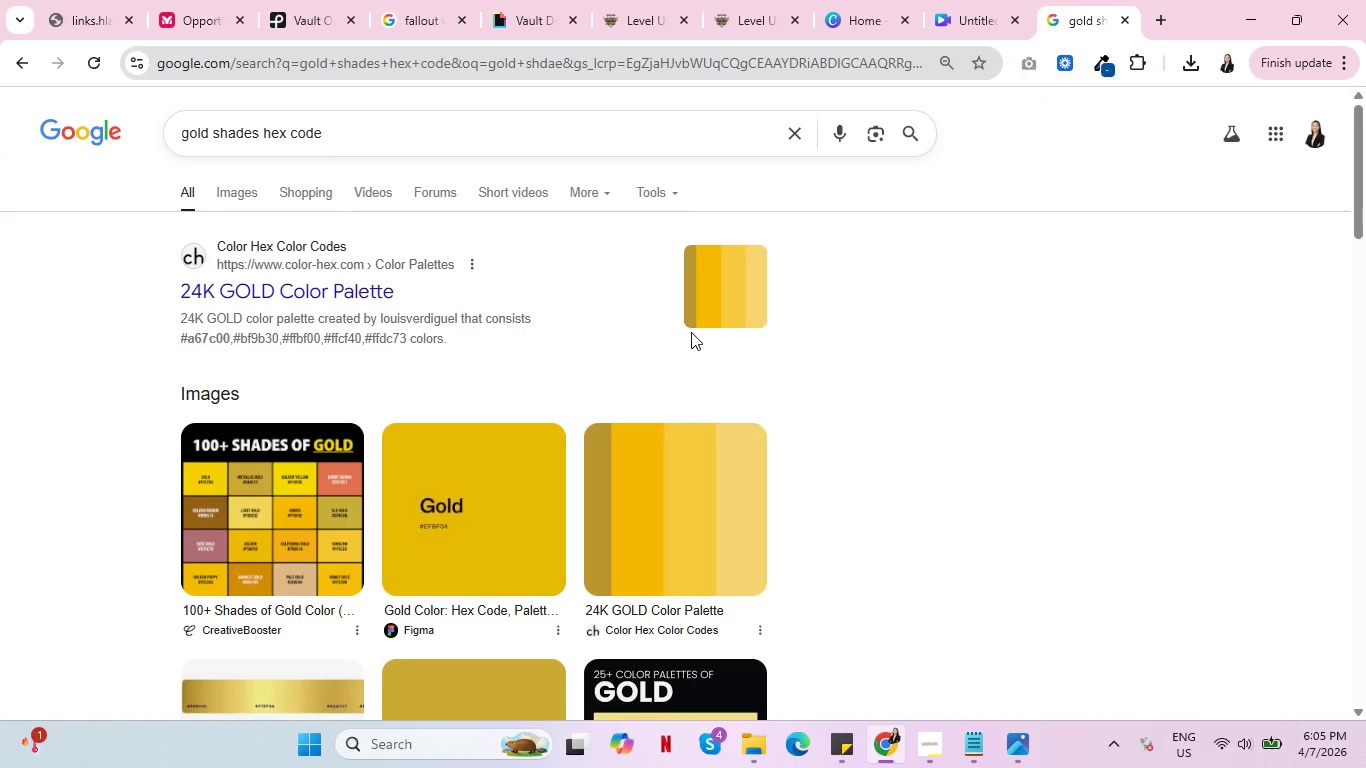 
wait(5.08)
 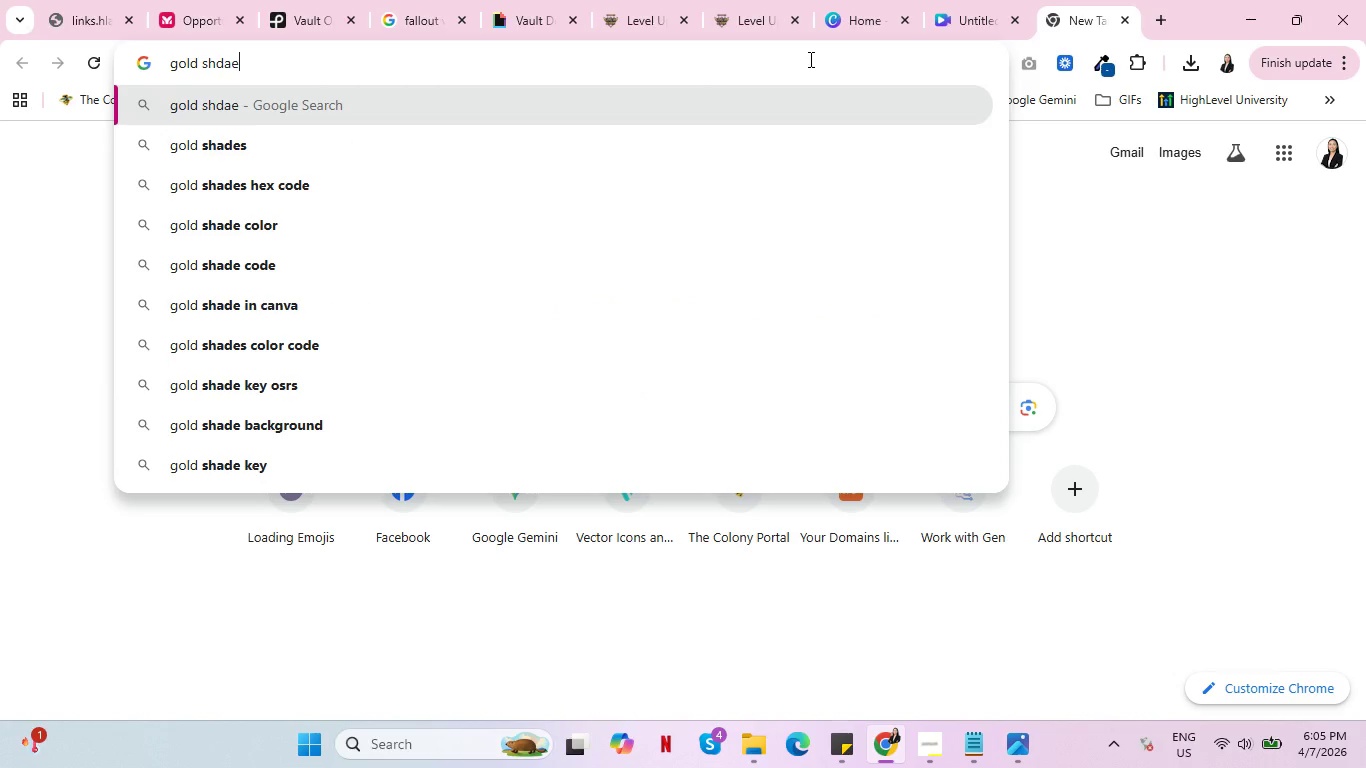 
scroll: coordinate [308, 498], scroll_direction: down, amount: 9.0
 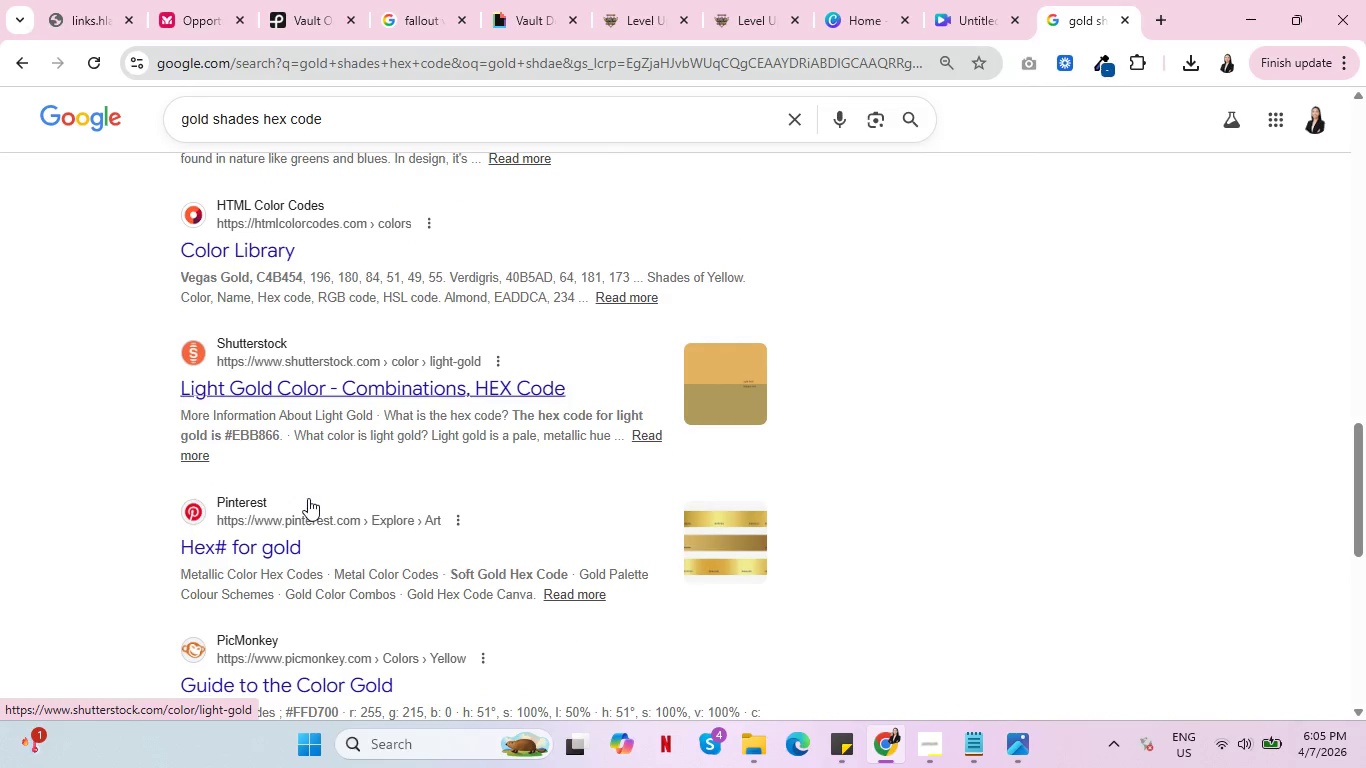 
scroll: coordinate [716, 428], scroll_direction: up, amount: 13.0
 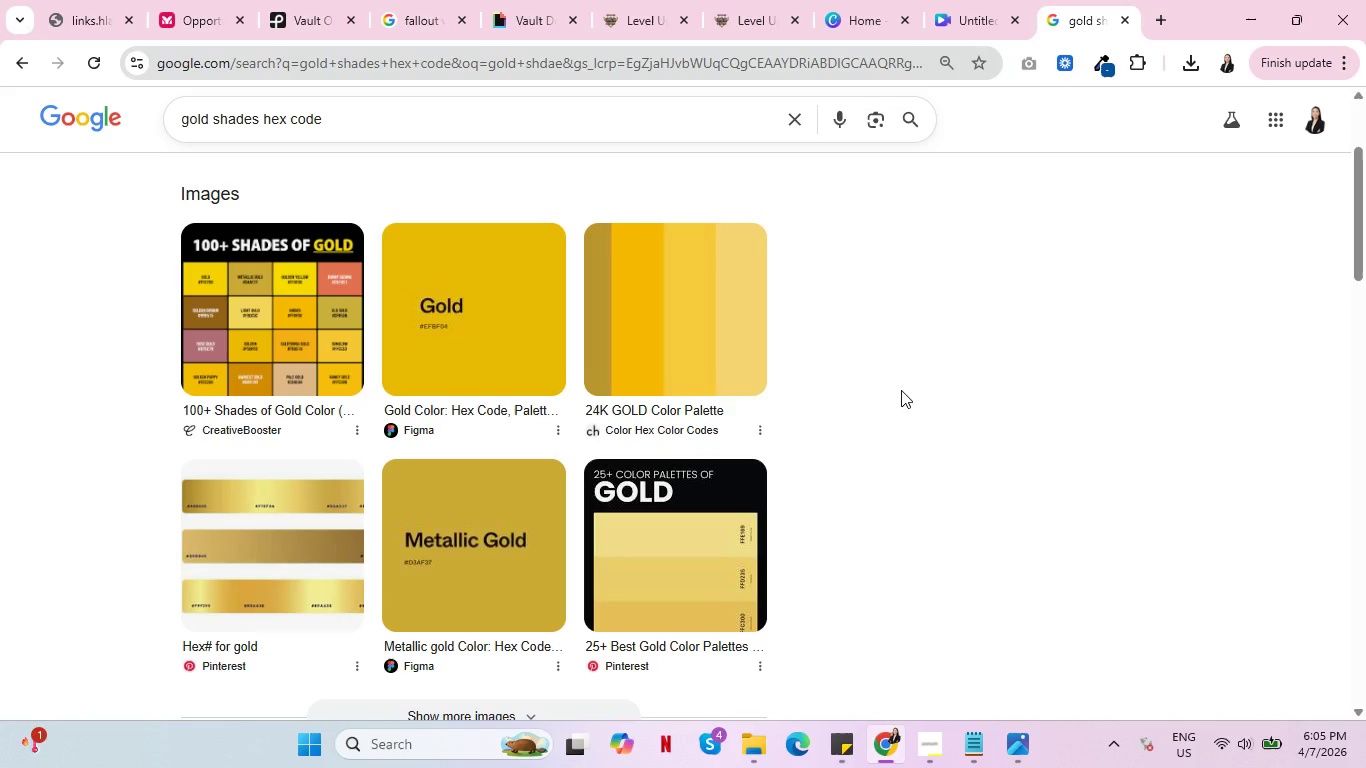 
wait(15.45)
 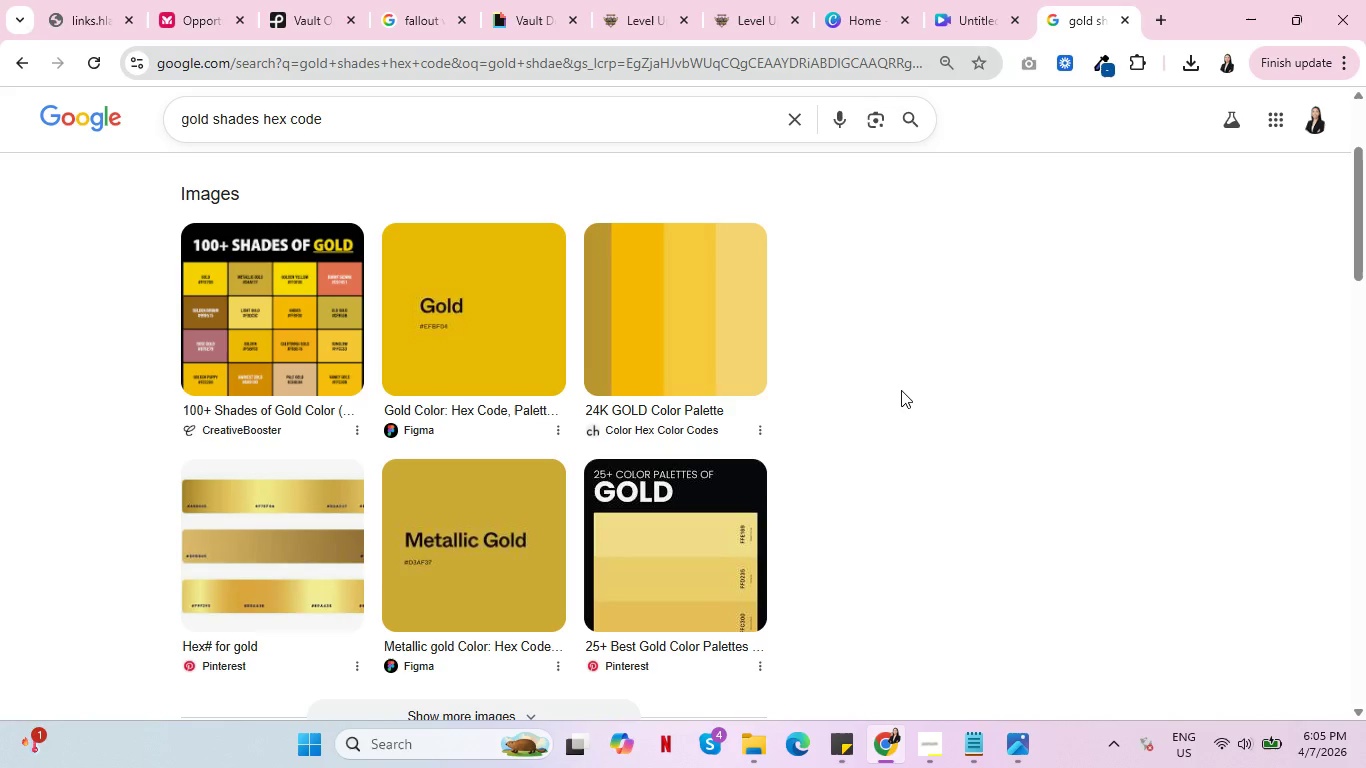 
left_click([721, 12])
 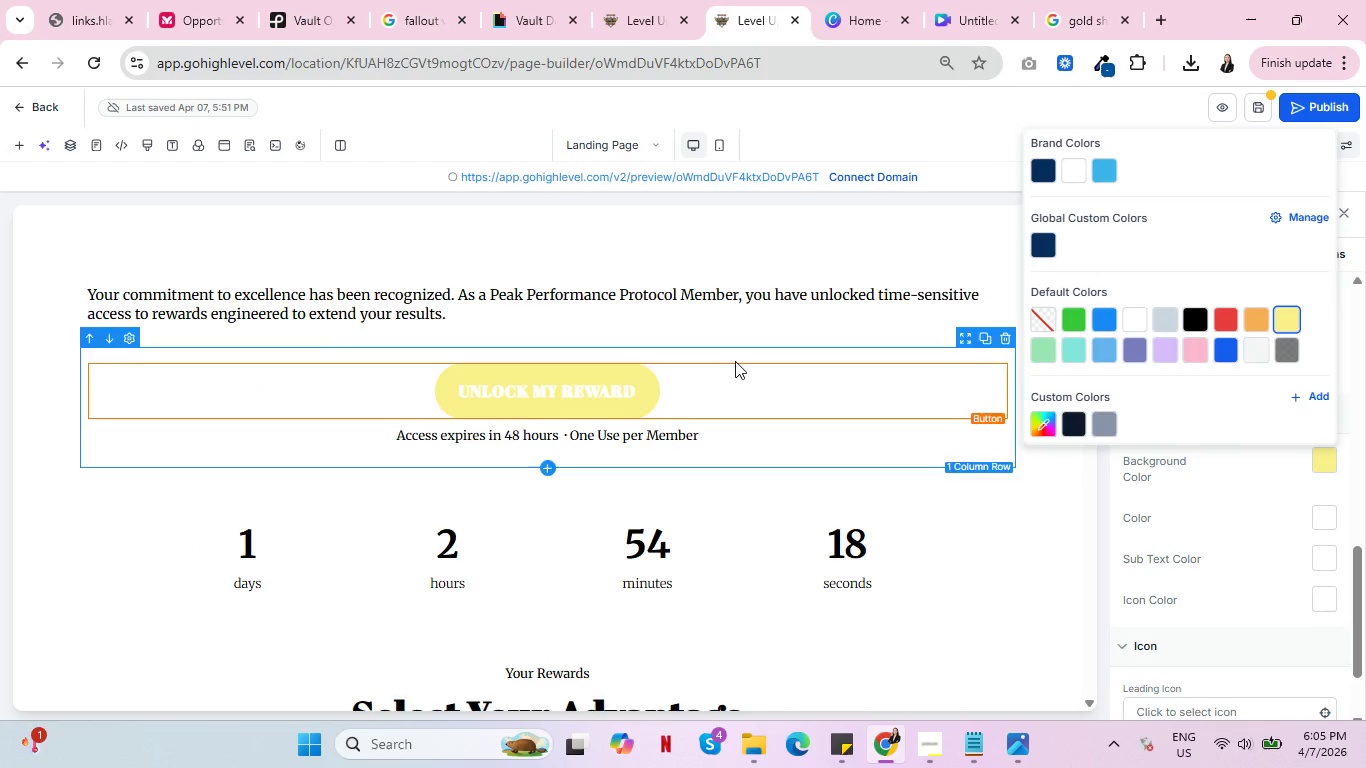 
scroll: coordinate [828, 319], scroll_direction: up, amount: 10.0
 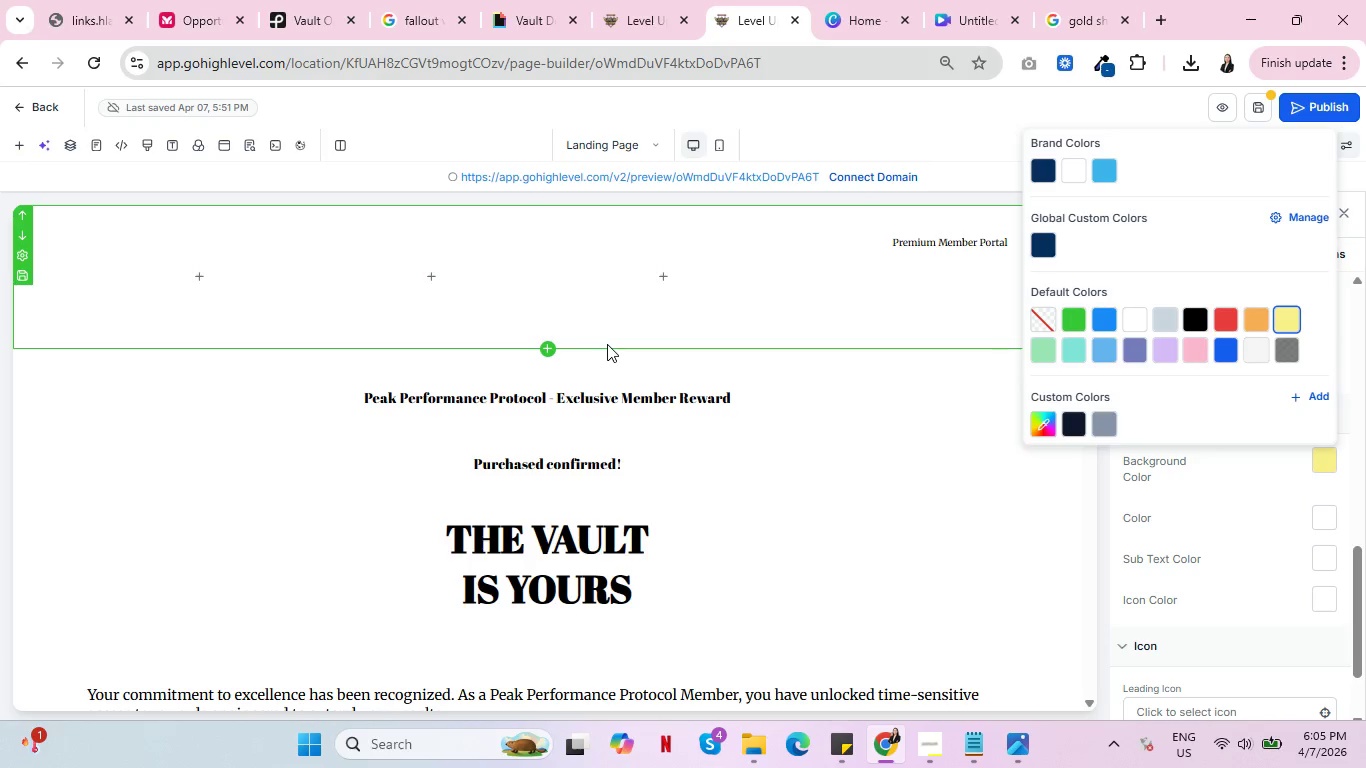 
wait(17.38)
 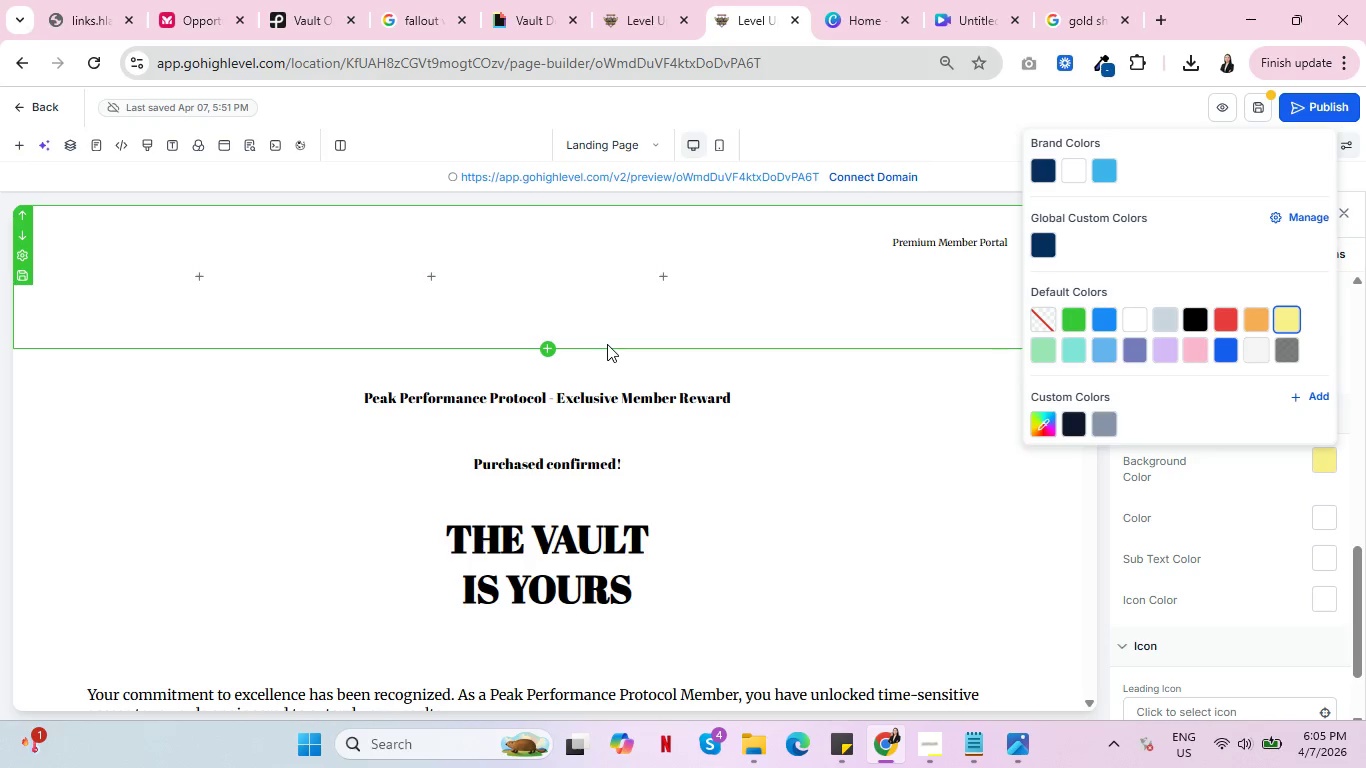 
double_click([492, 537])
 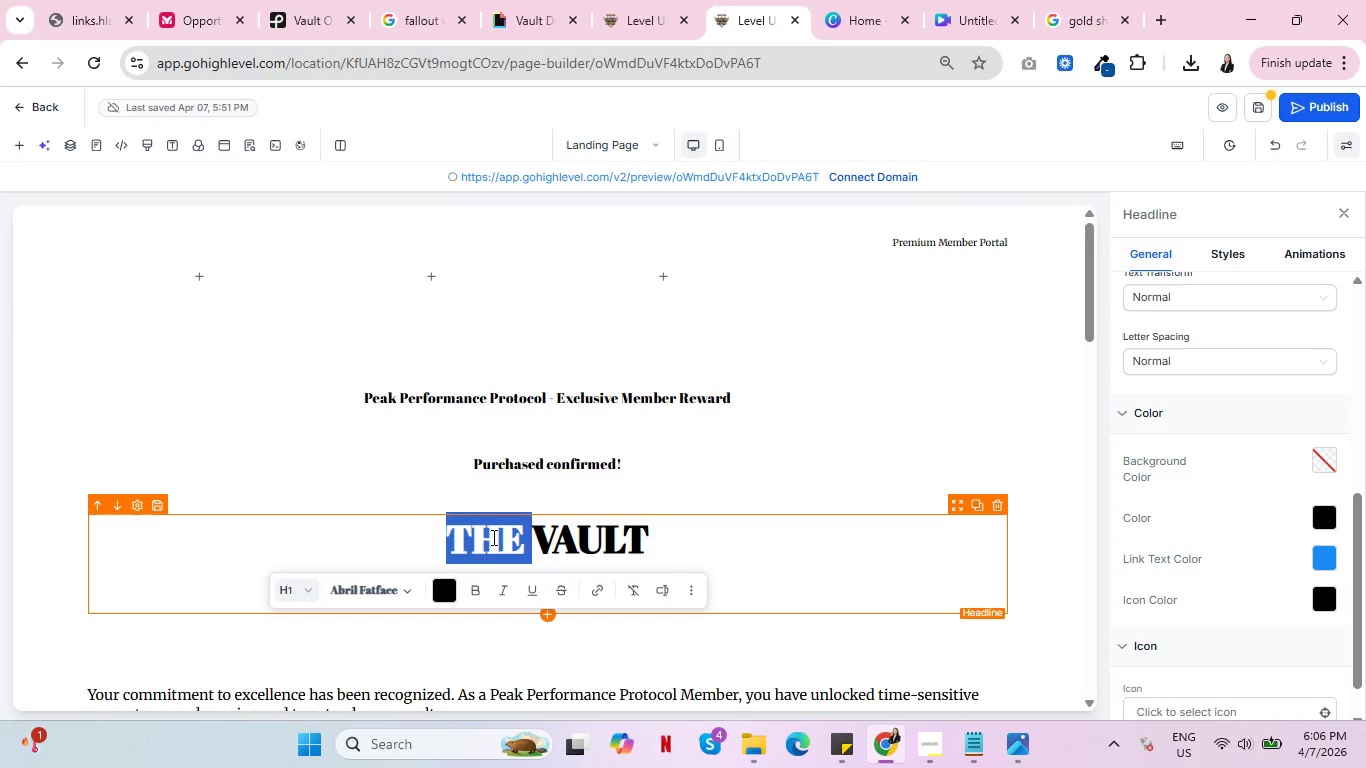 
type(Your)
key(Backspace)
key(Backspace)
key(Backspace)
type(OUR )
 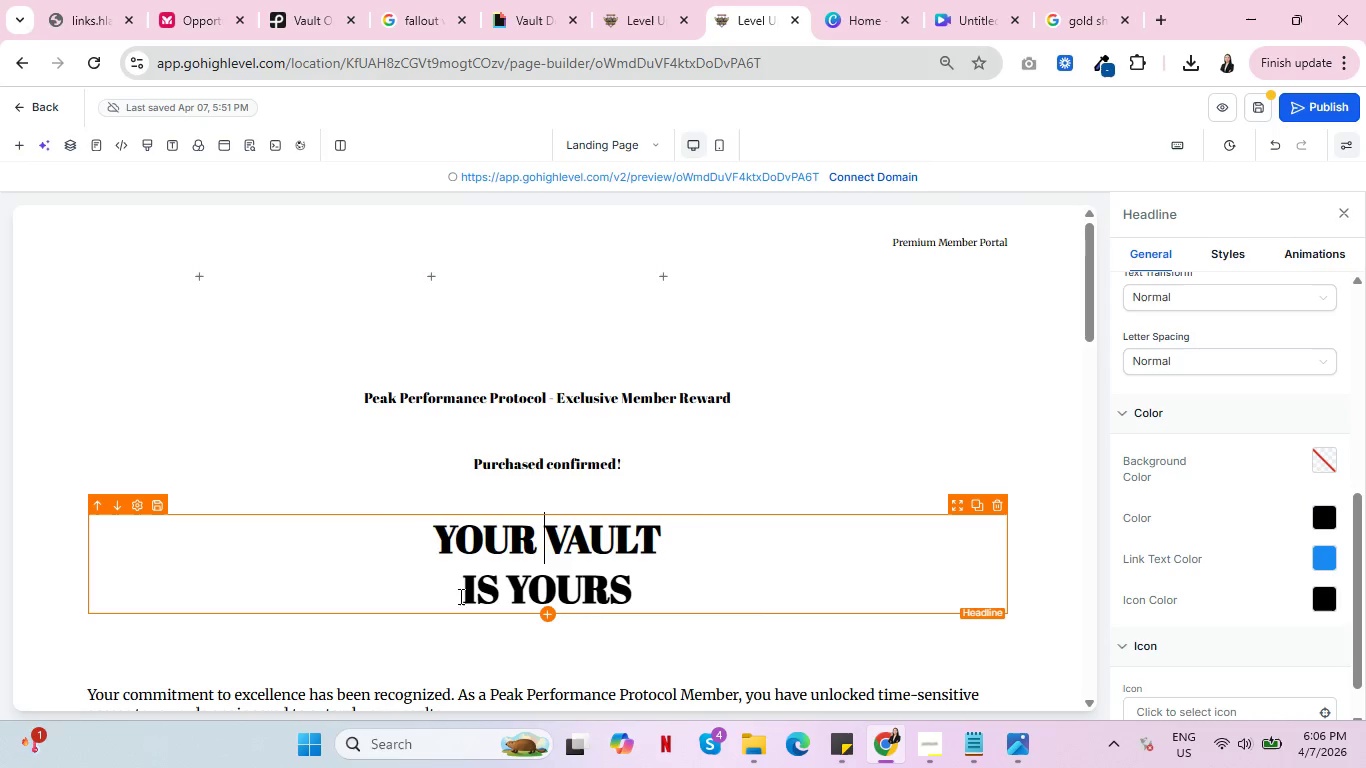 
double_click([474, 592])
 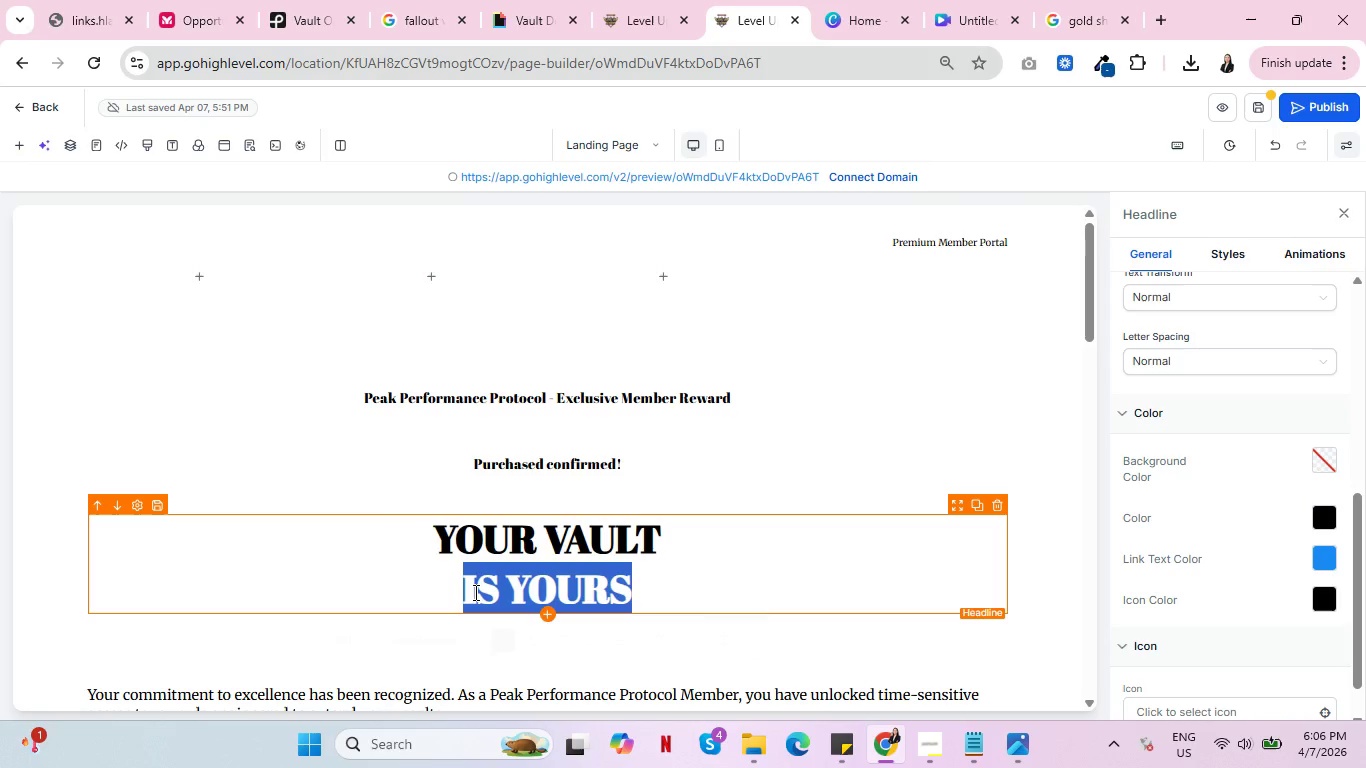 
triple_click([474, 592])
 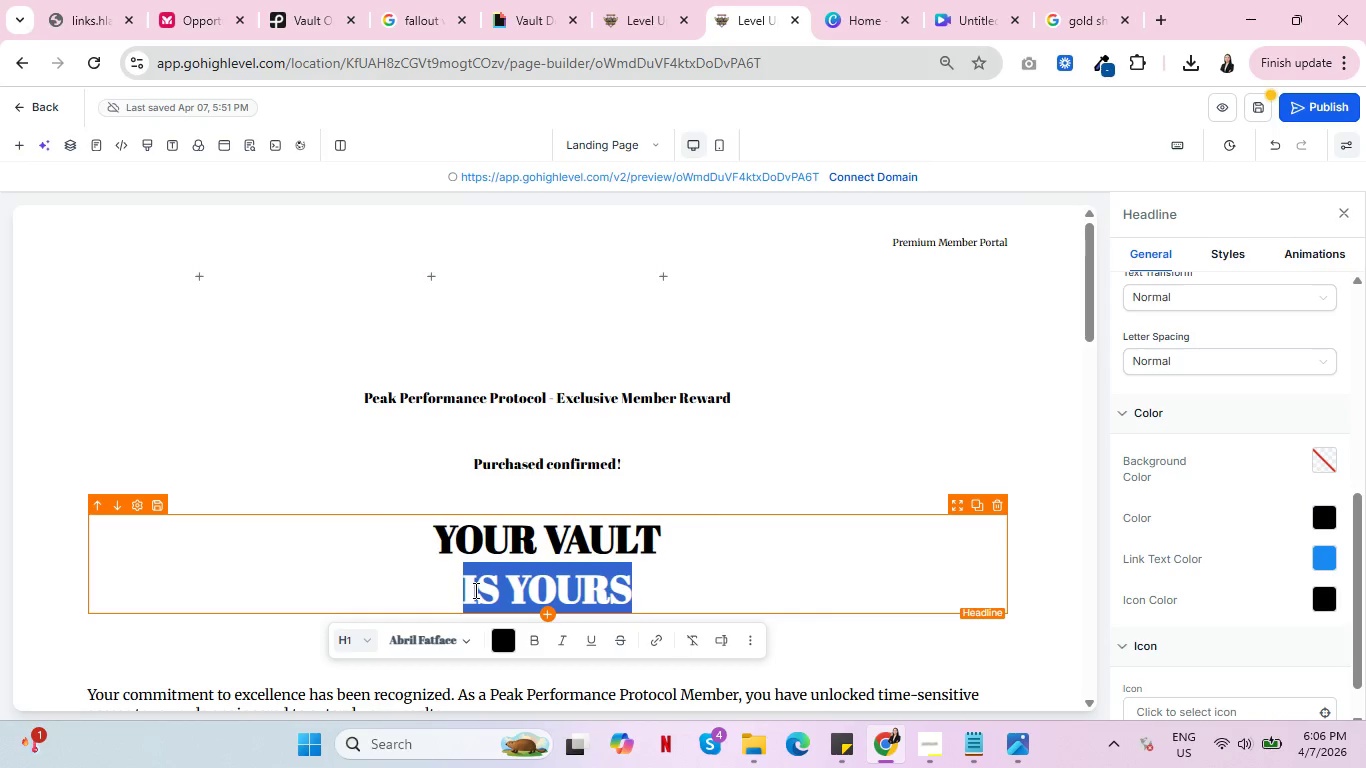 
type(IS OPEN)
 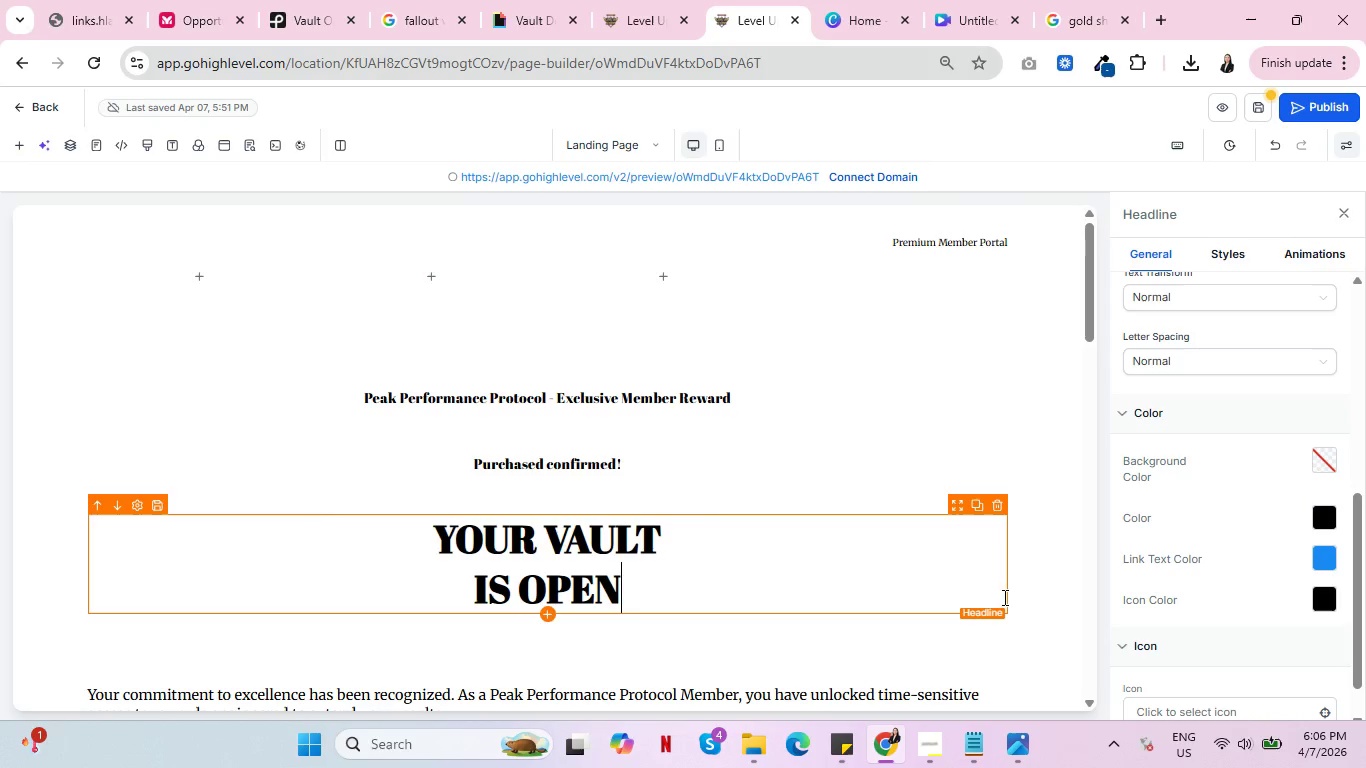 
left_click([1046, 595])
 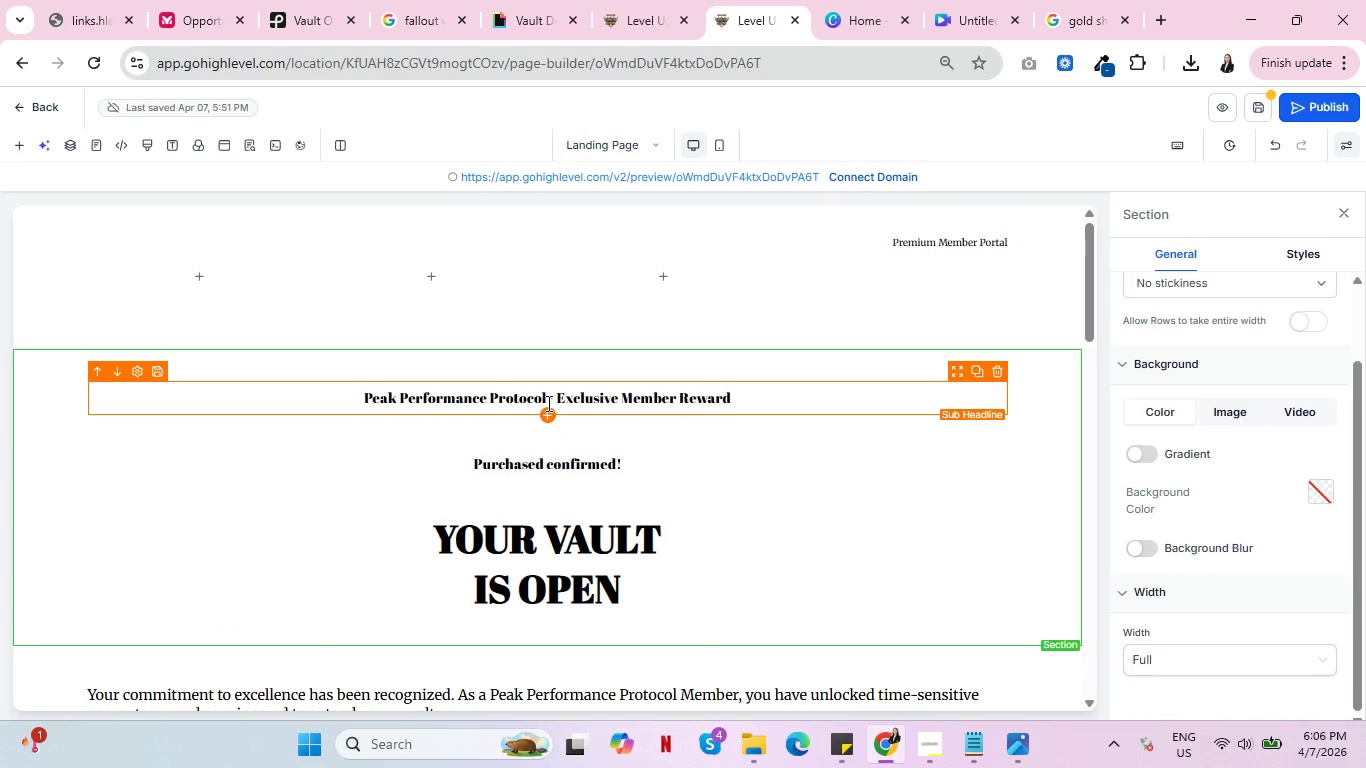 
wait(7.84)
 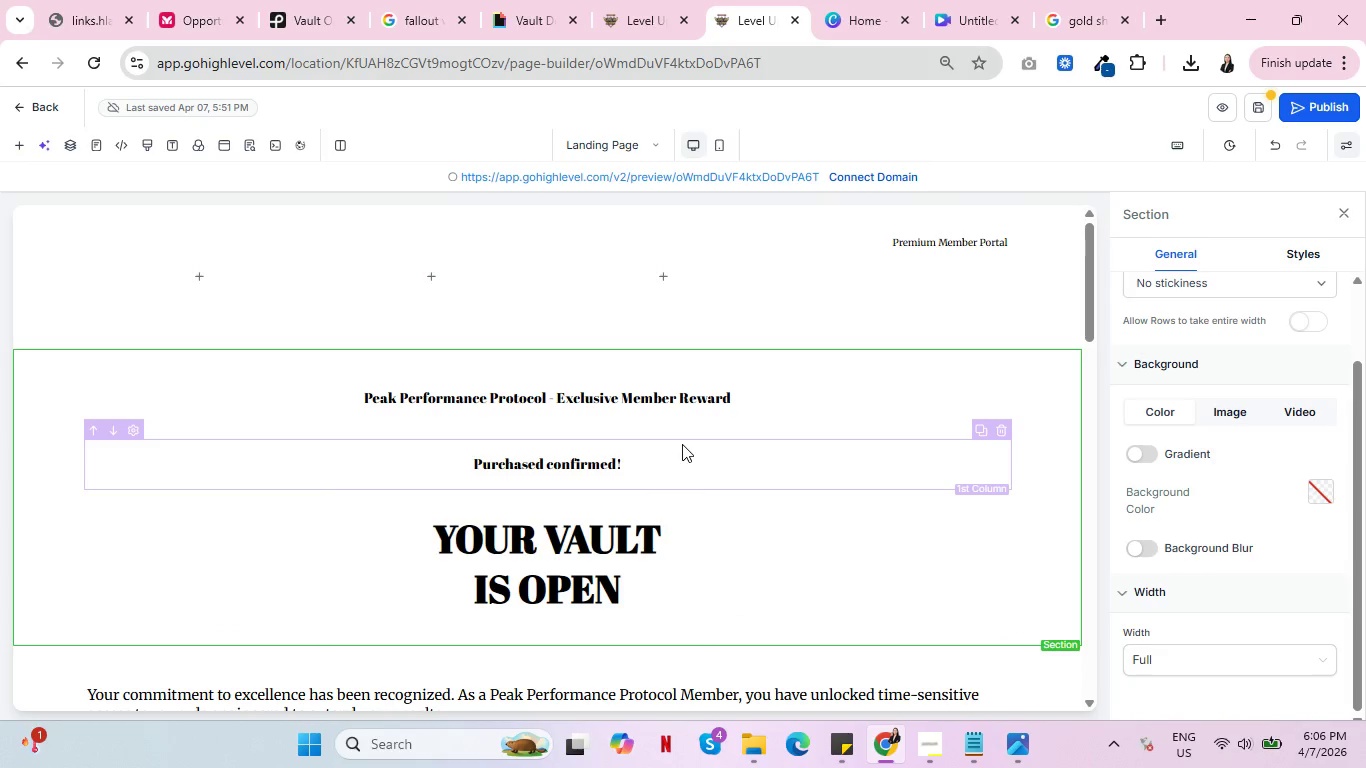 
scroll: coordinate [159, 545], scroll_direction: down, amount: 5.0
 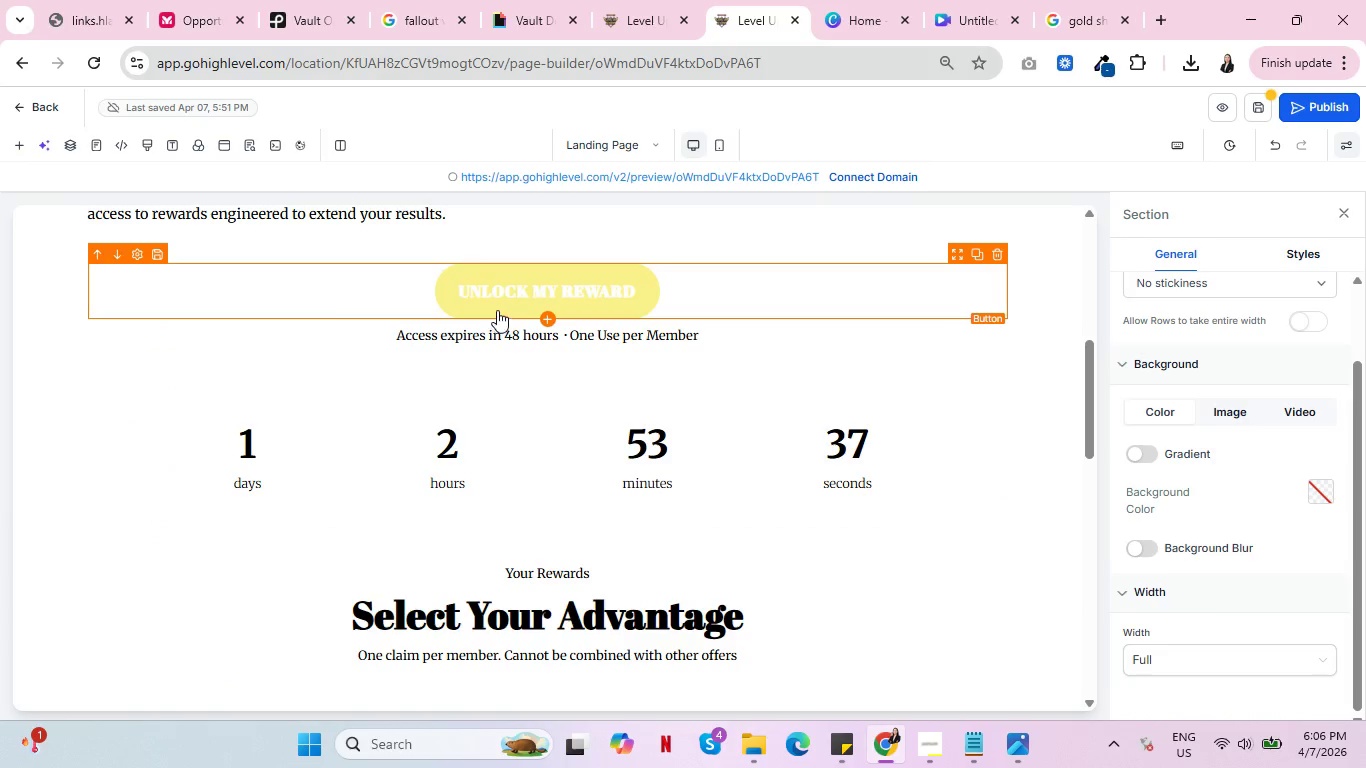 
left_click([497, 310])
 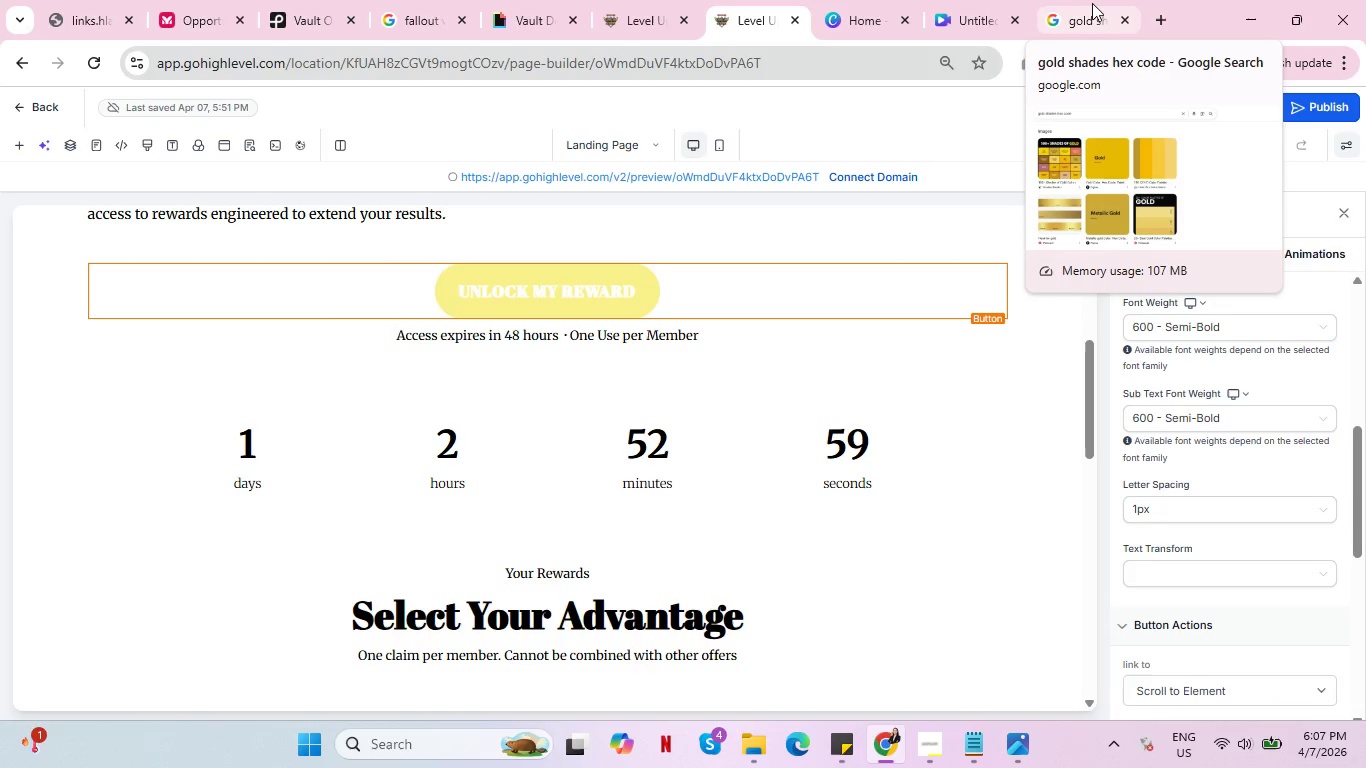 
wait(42.72)
 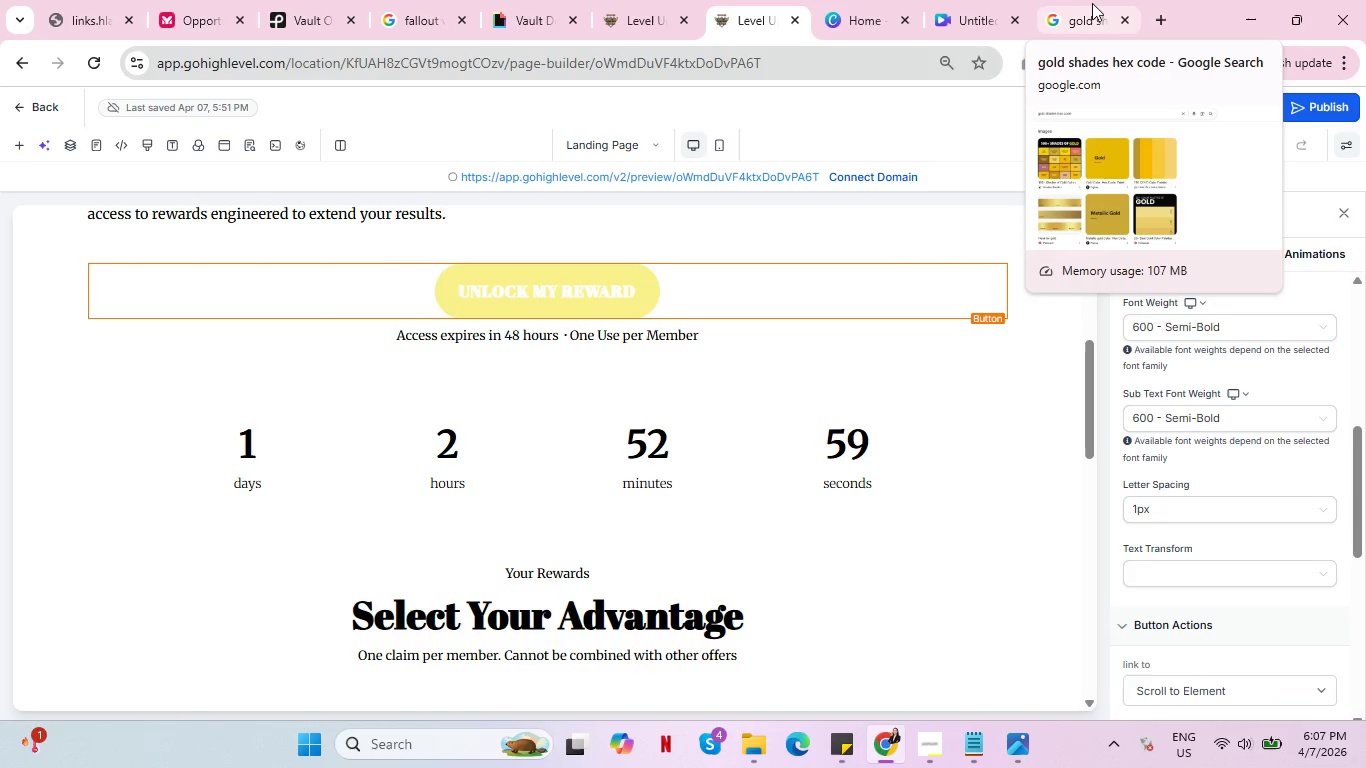 
key(Control+ControlLeft)
 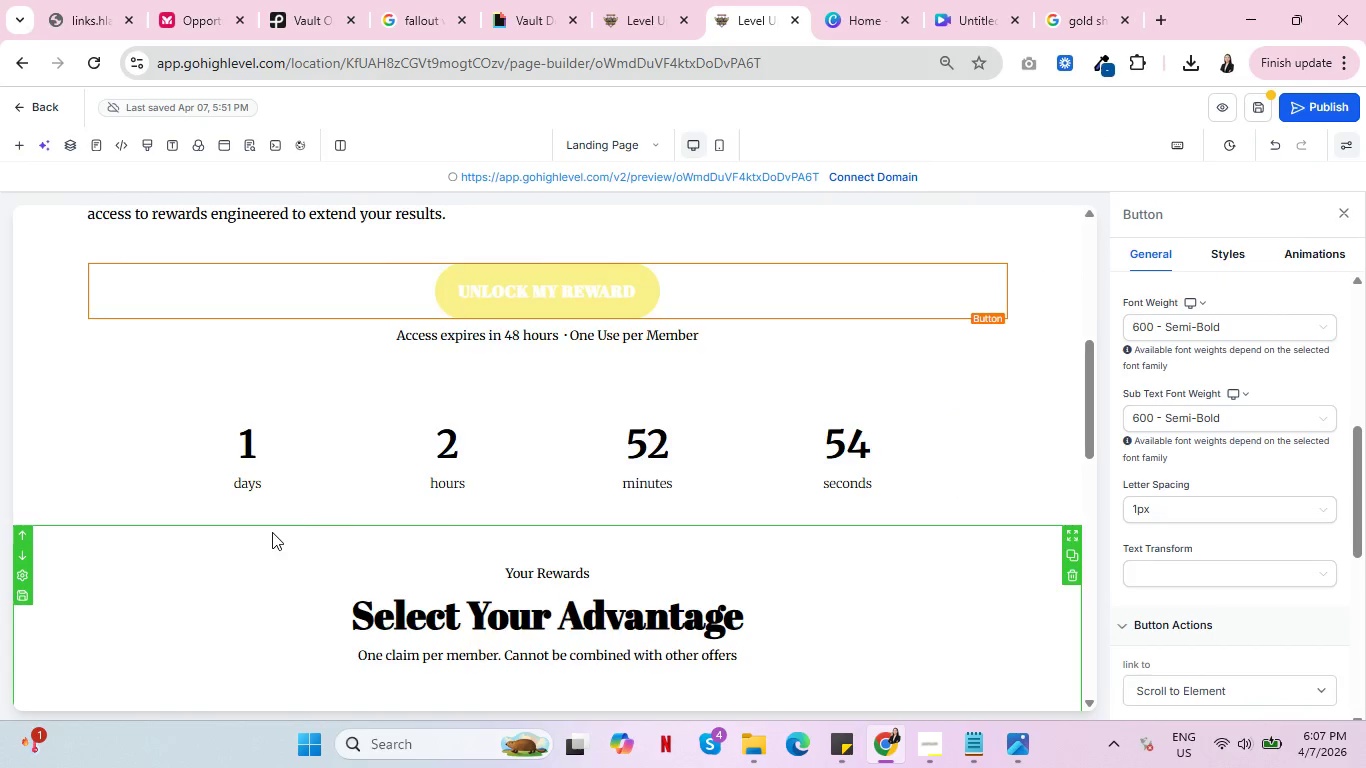 
scroll: coordinate [267, 513], scroll_direction: up, amount: 12.0
 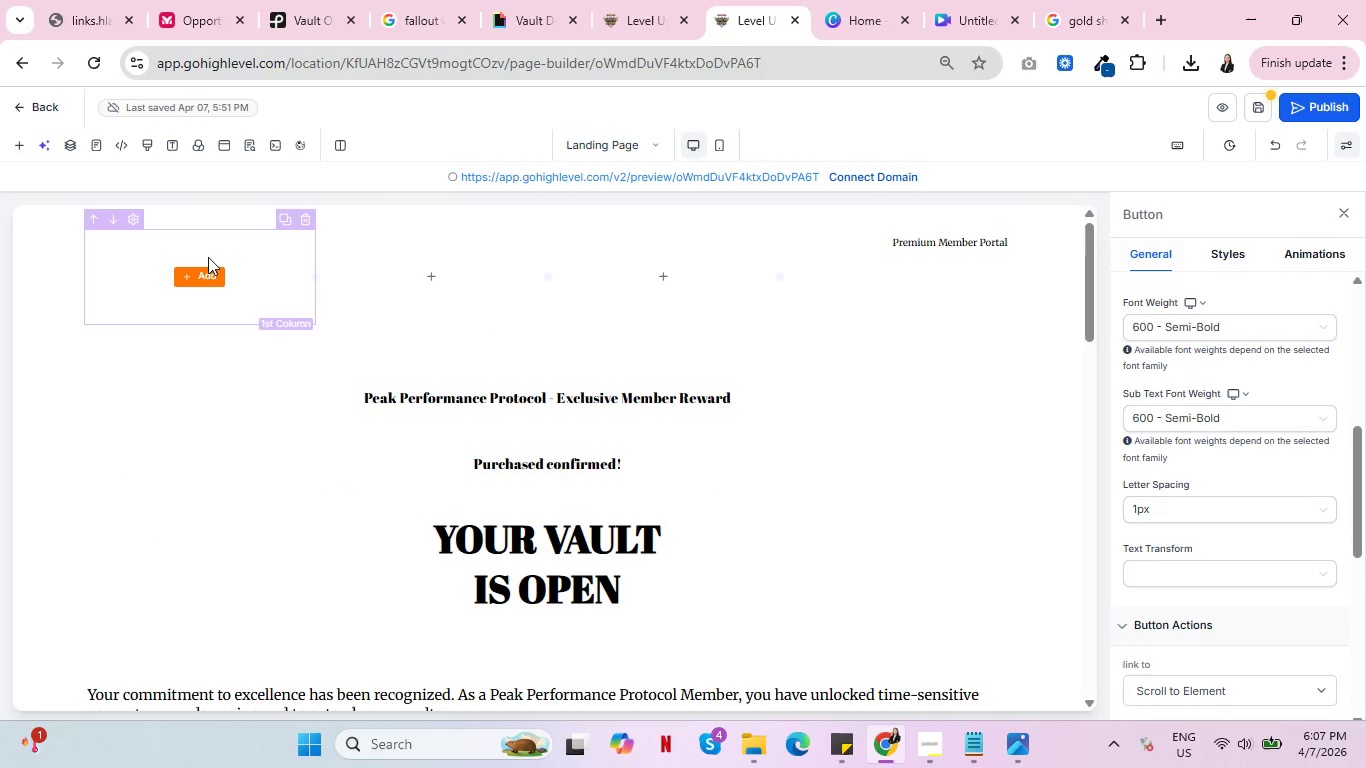 
mouse_move([41, 303])
 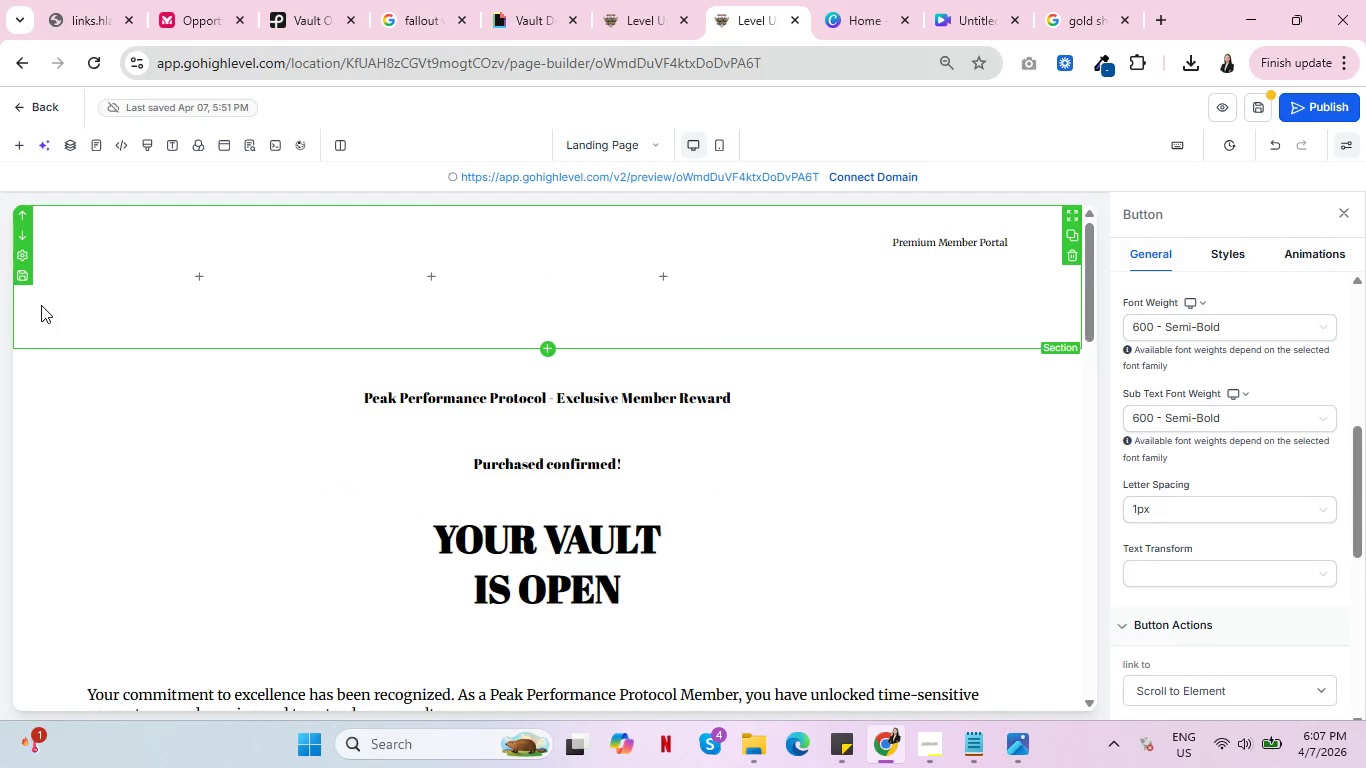 
left_click([41, 305])
 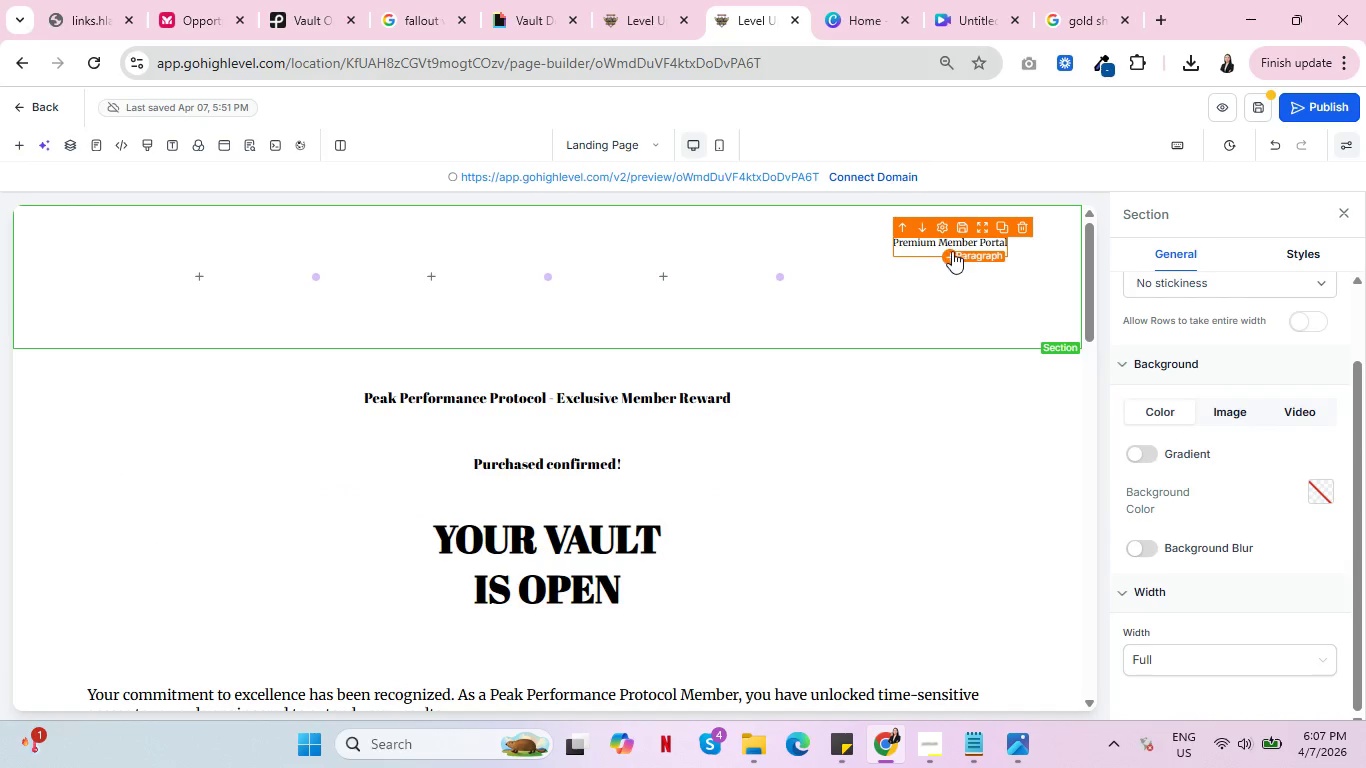 
wait(6.08)
 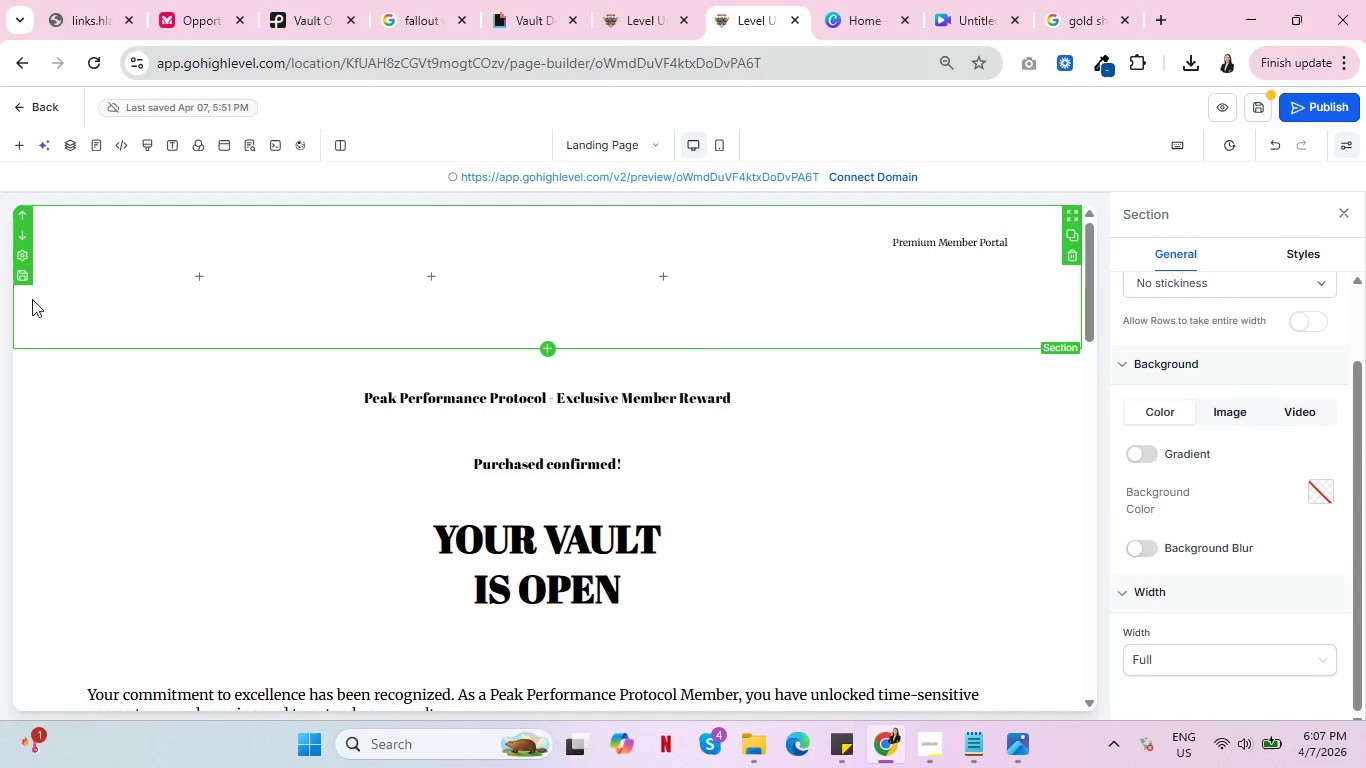 
scroll: coordinate [198, 483], scroll_direction: down, amount: 9.0
 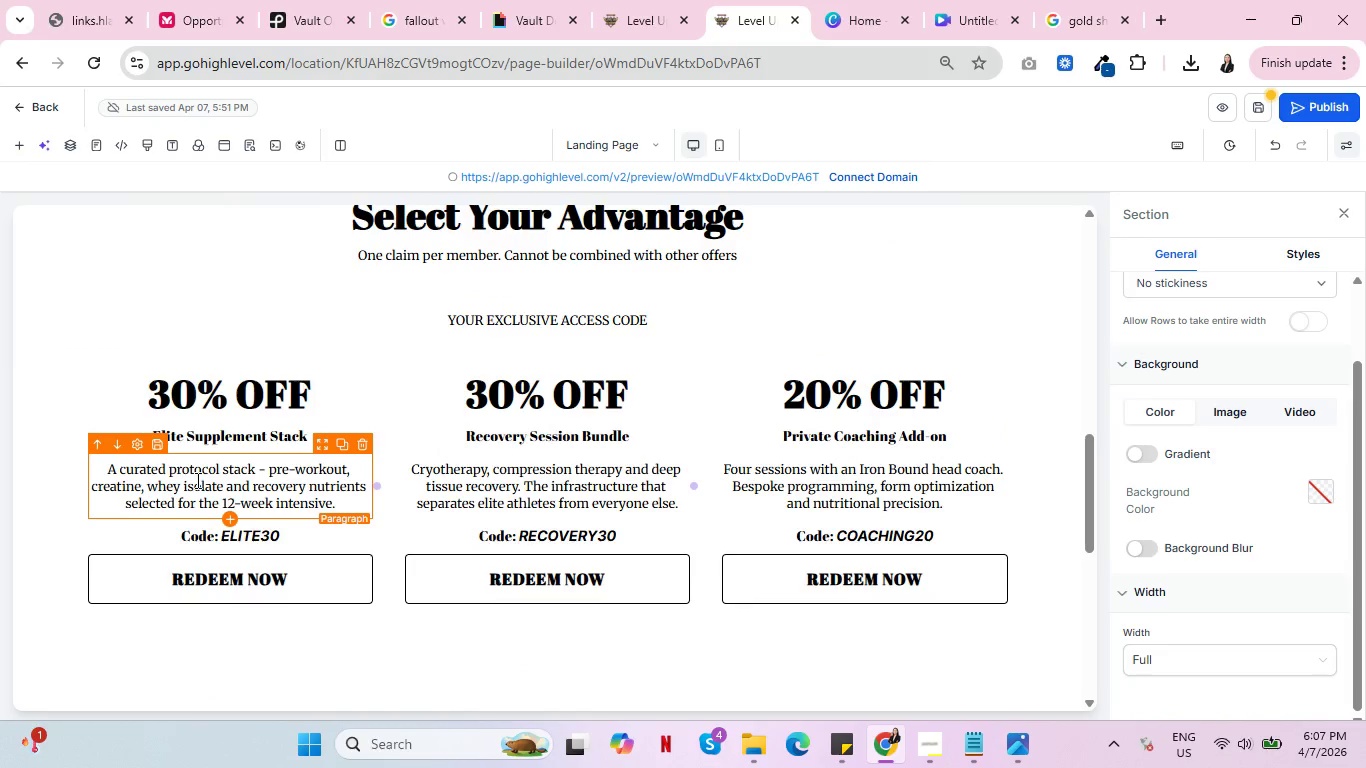 
scroll: coordinate [200, 451], scroll_direction: up, amount: 10.0
 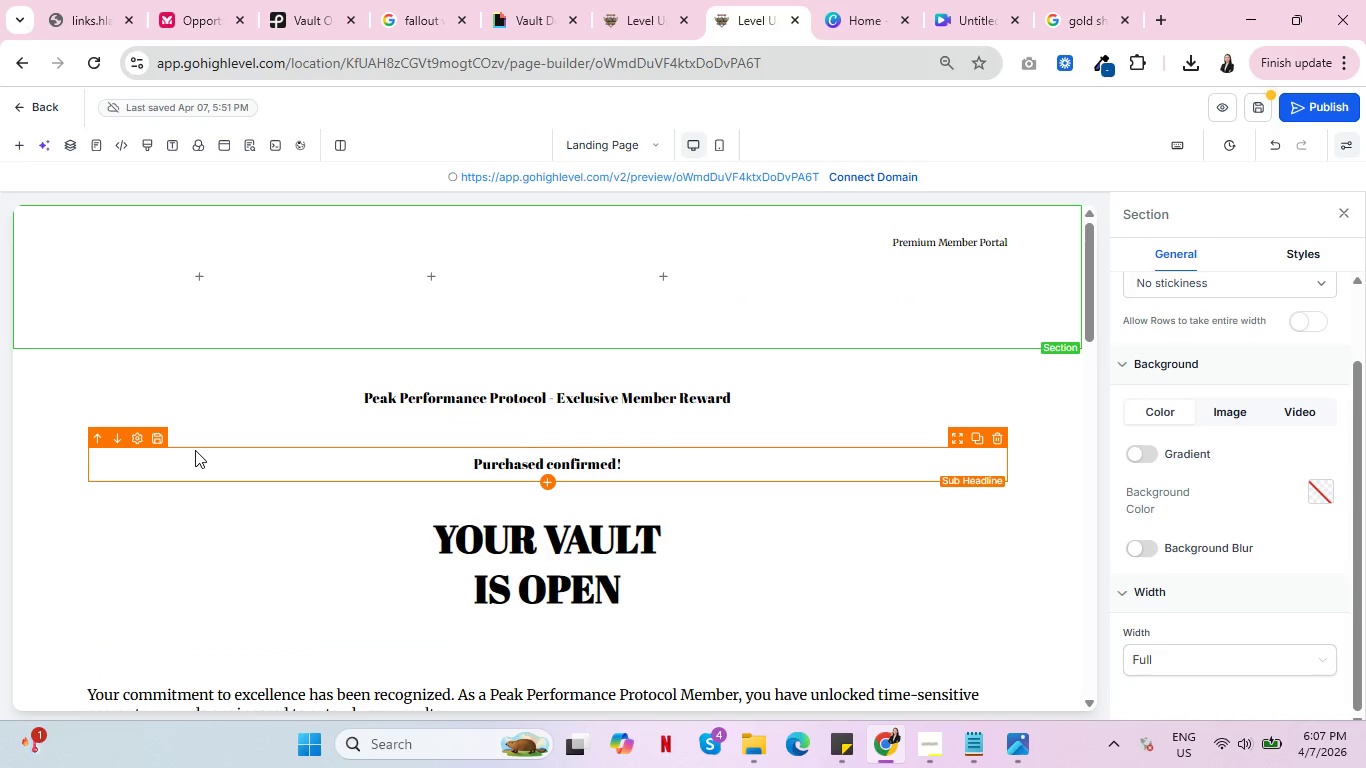 
key(Control+ControlLeft)
 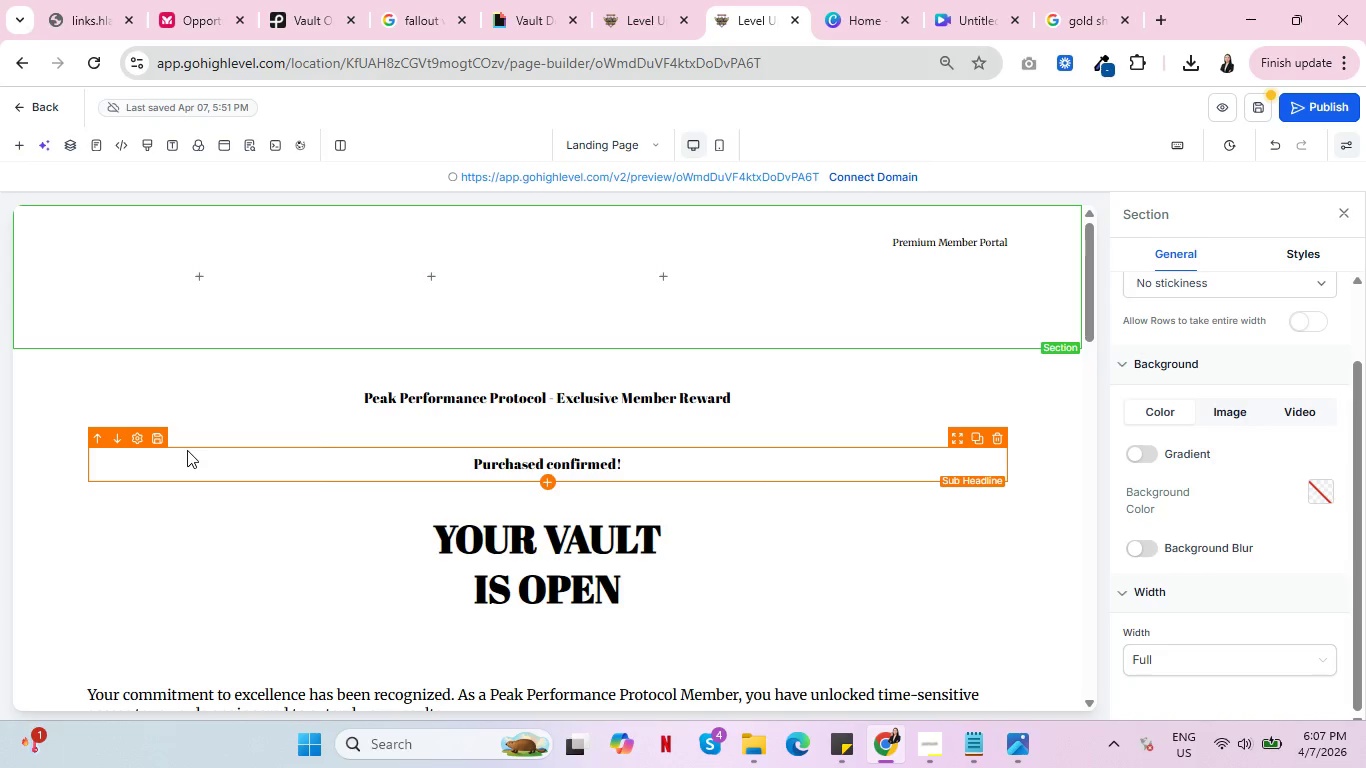 
wait(15.53)
 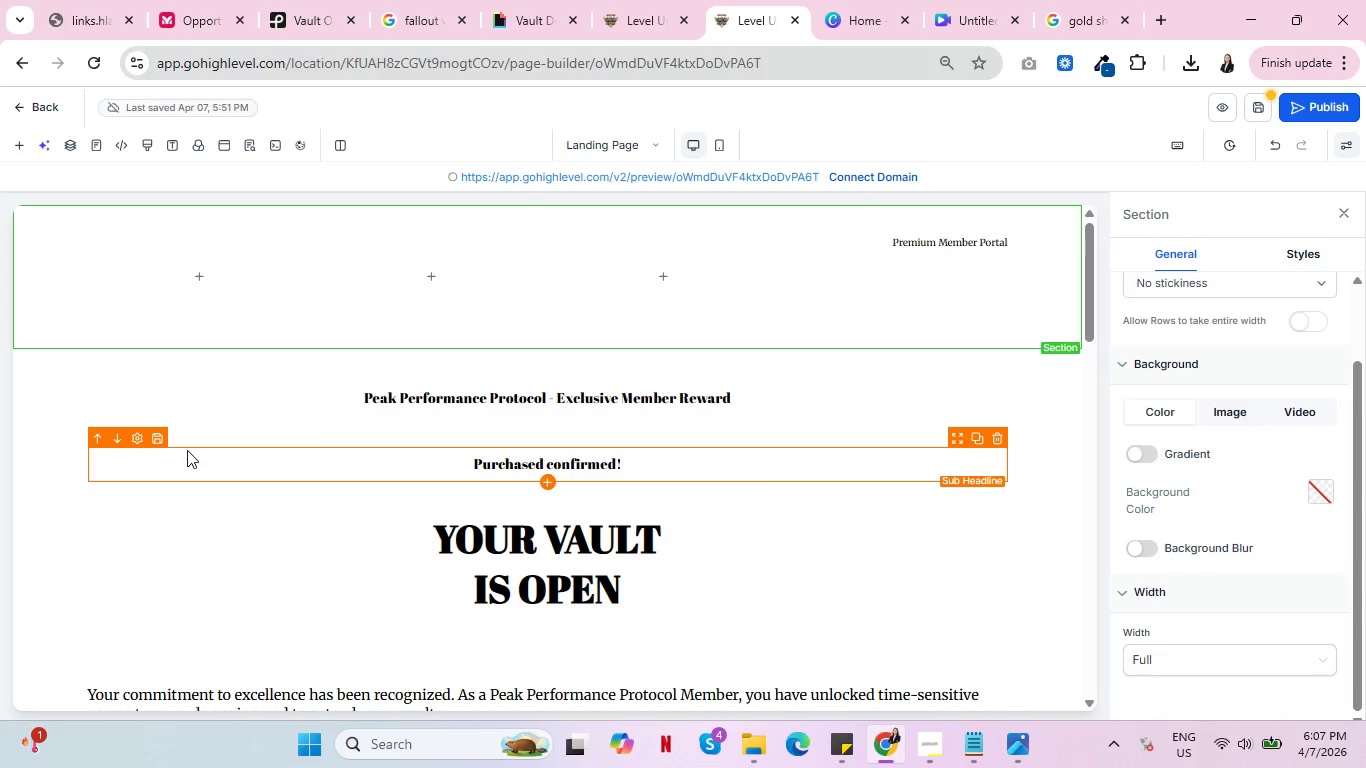 
scroll: coordinate [225, 475], scroll_direction: down, amount: 9.0
 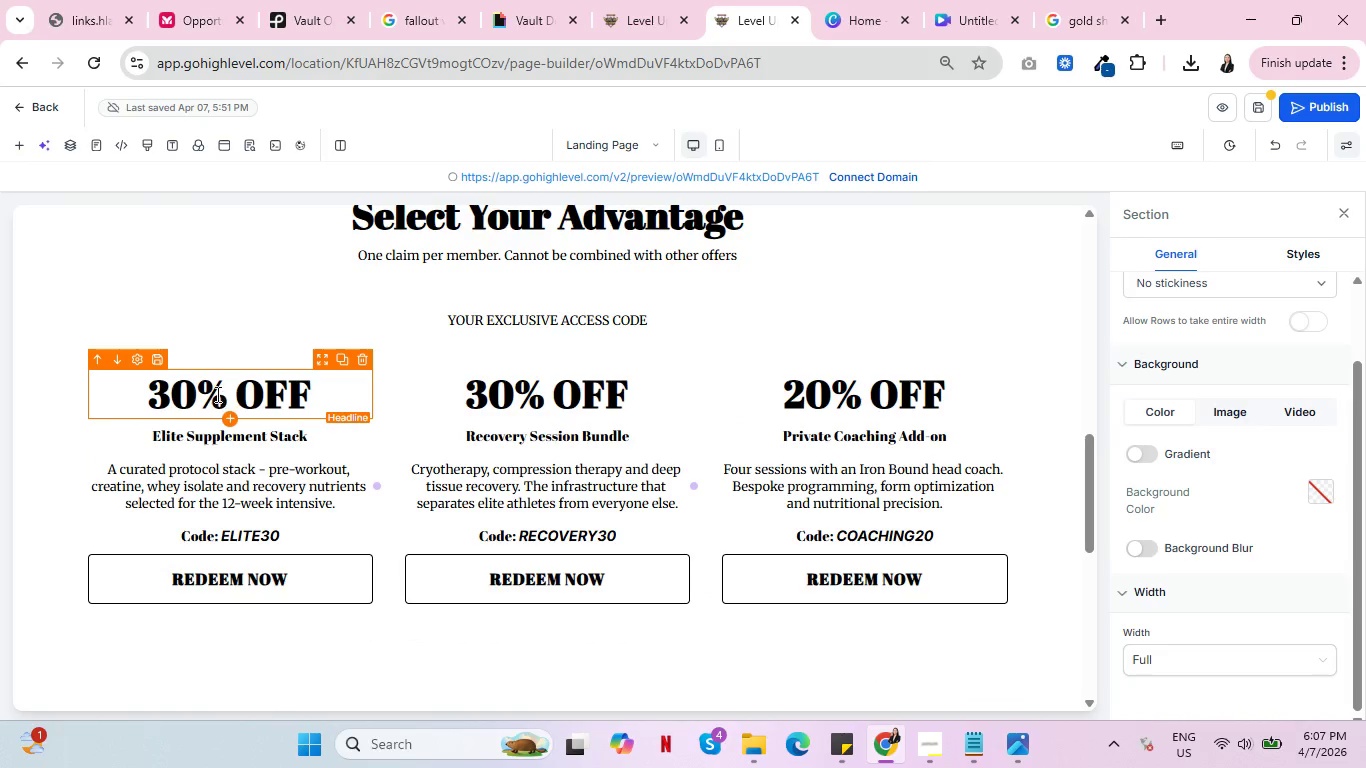 
left_click([214, 393])
 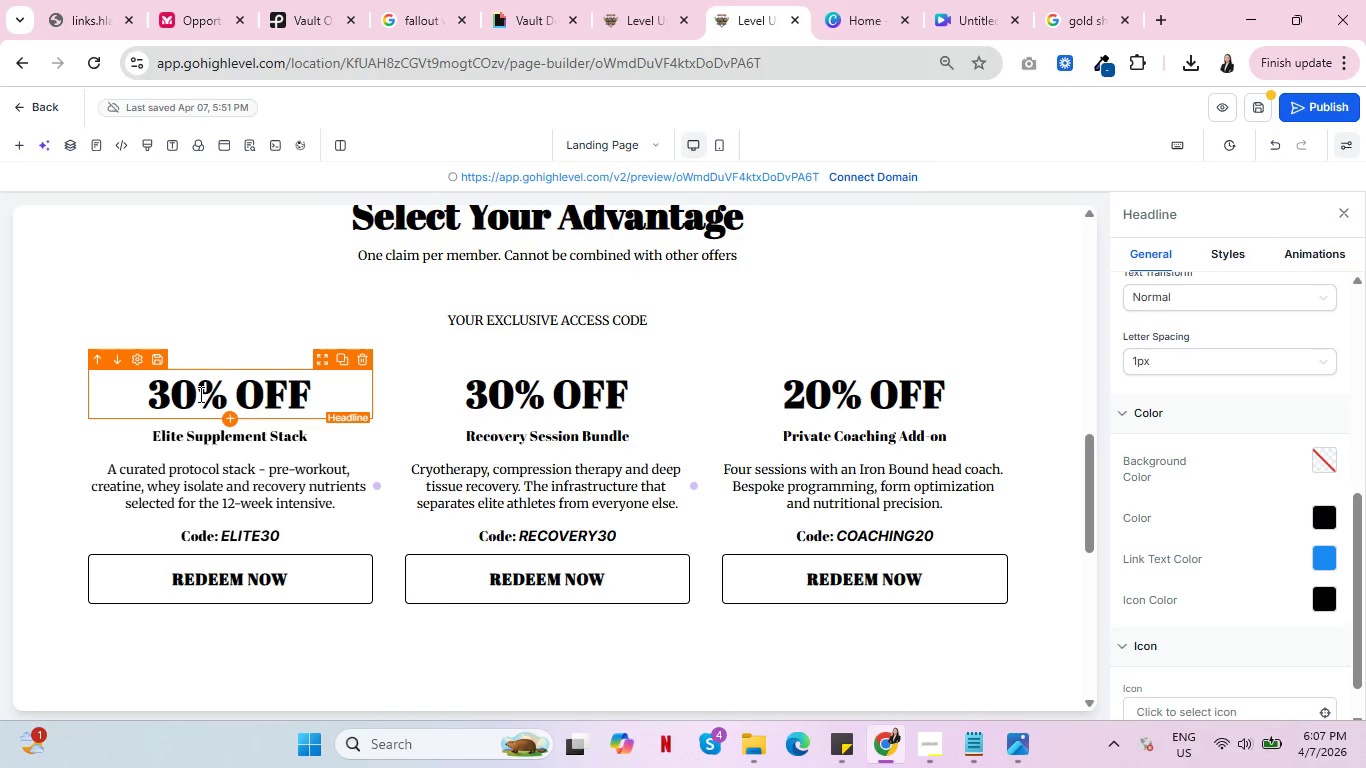 
key(Control+ControlLeft)
 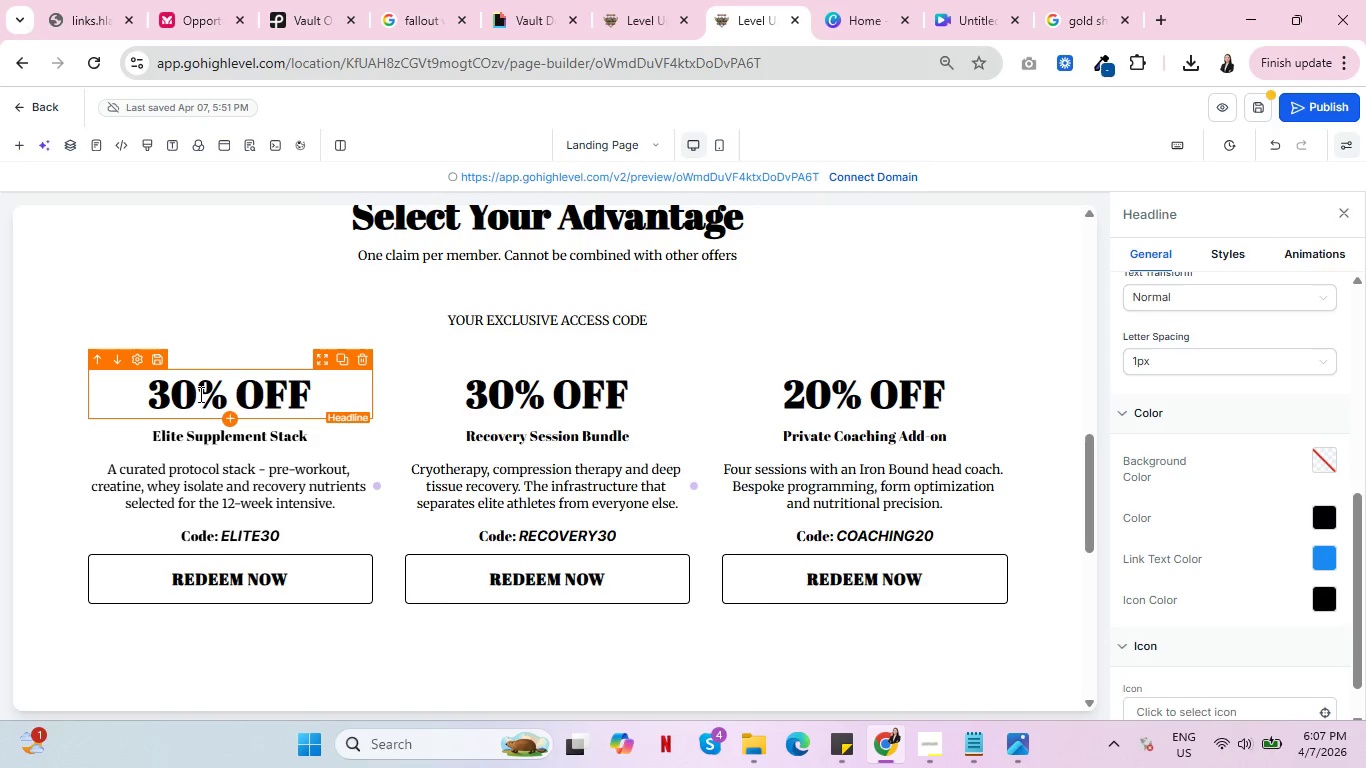 
key(Control+ControlLeft)
 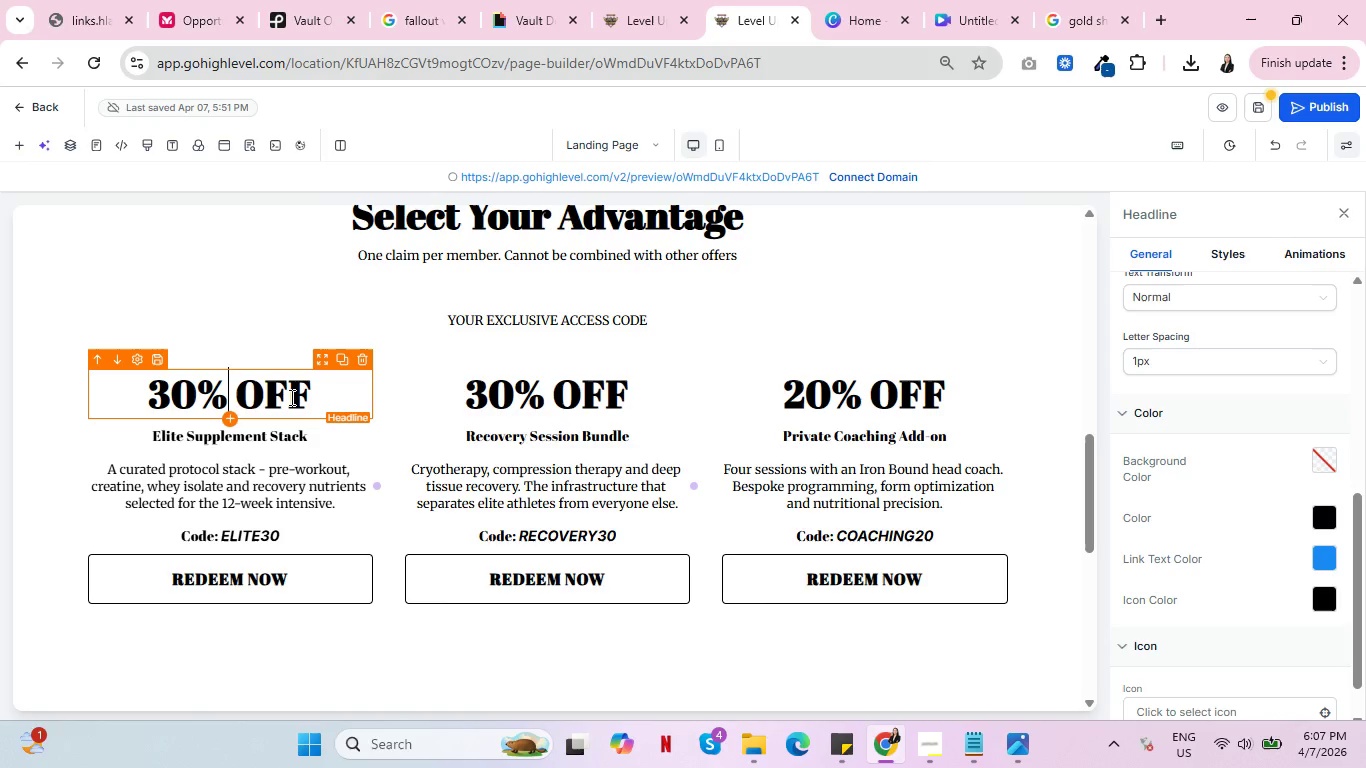 
wait(15.17)
 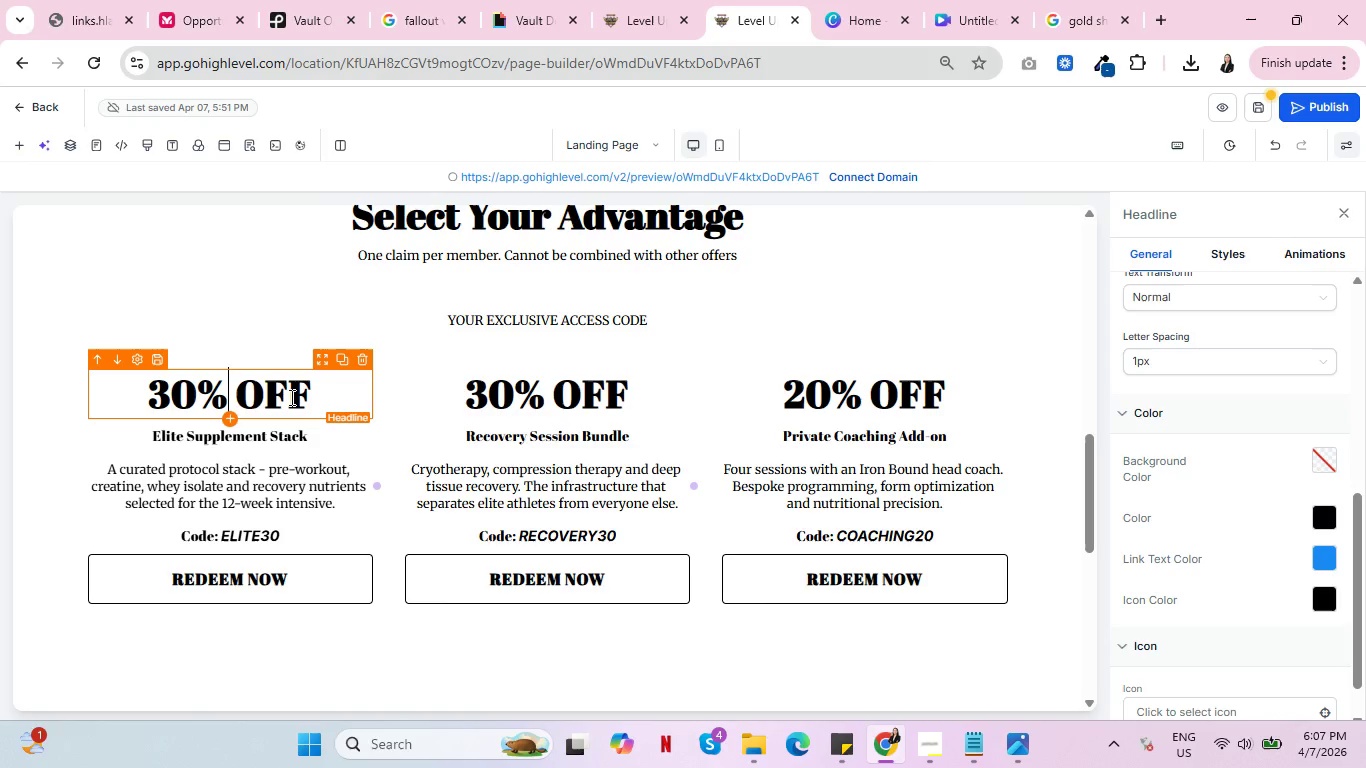 
scroll: coordinate [312, 472], scroll_direction: down, amount: 7.0
 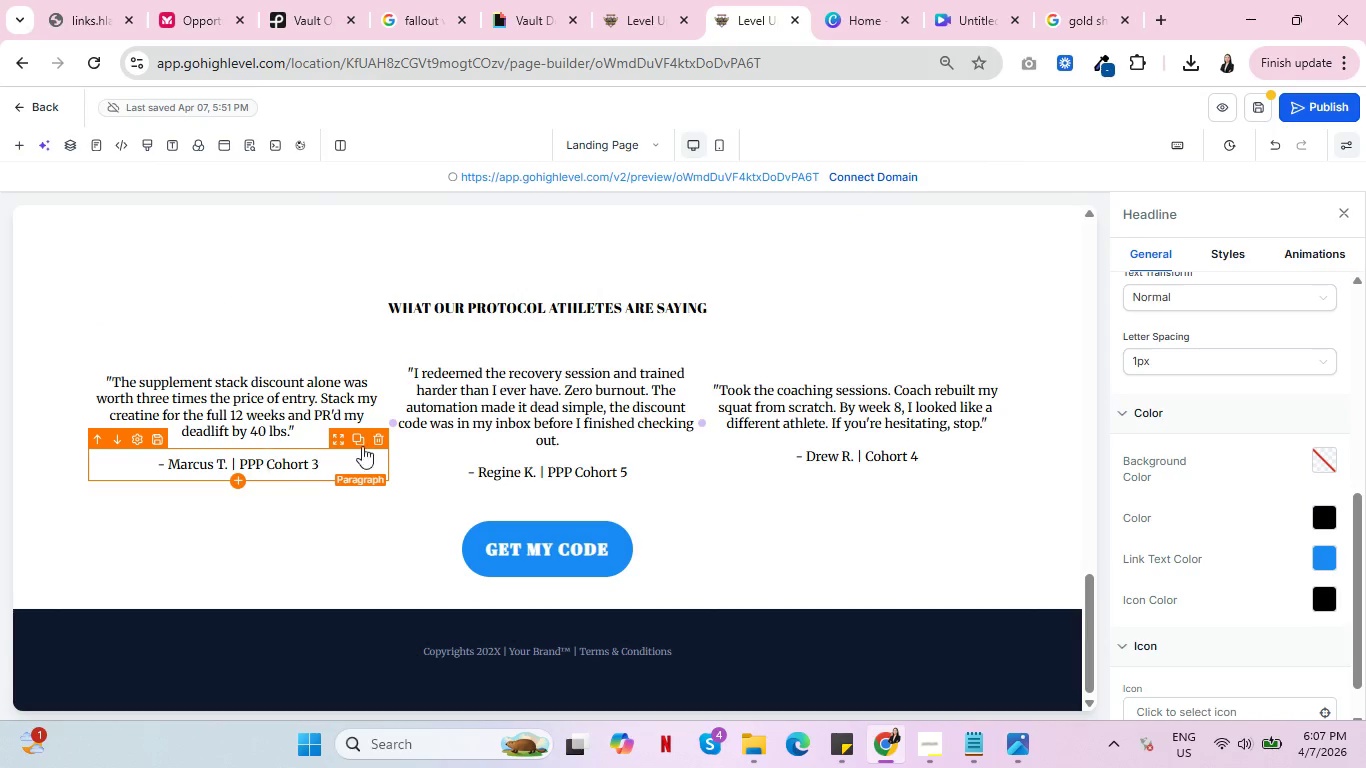 
scroll: coordinate [372, 439], scroll_direction: up, amount: 9.0
 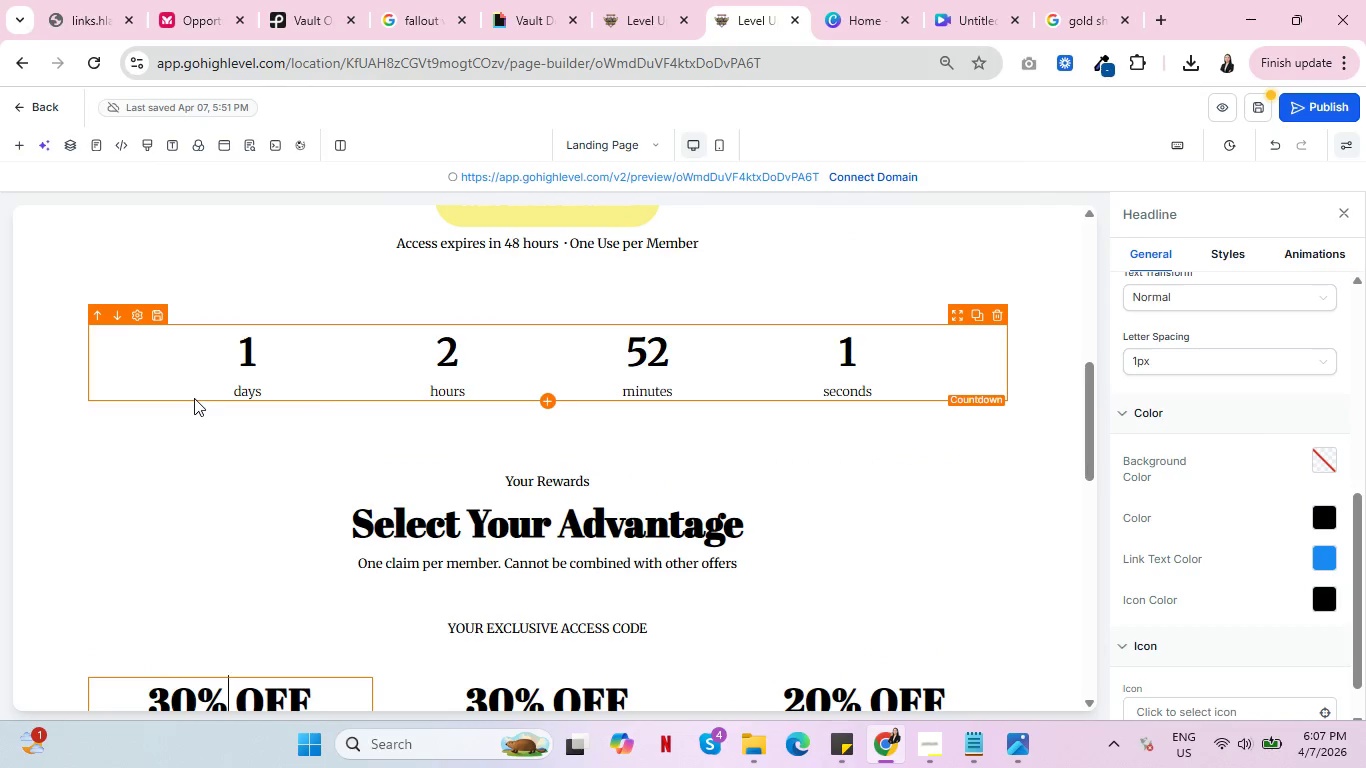 
left_click([194, 398])
 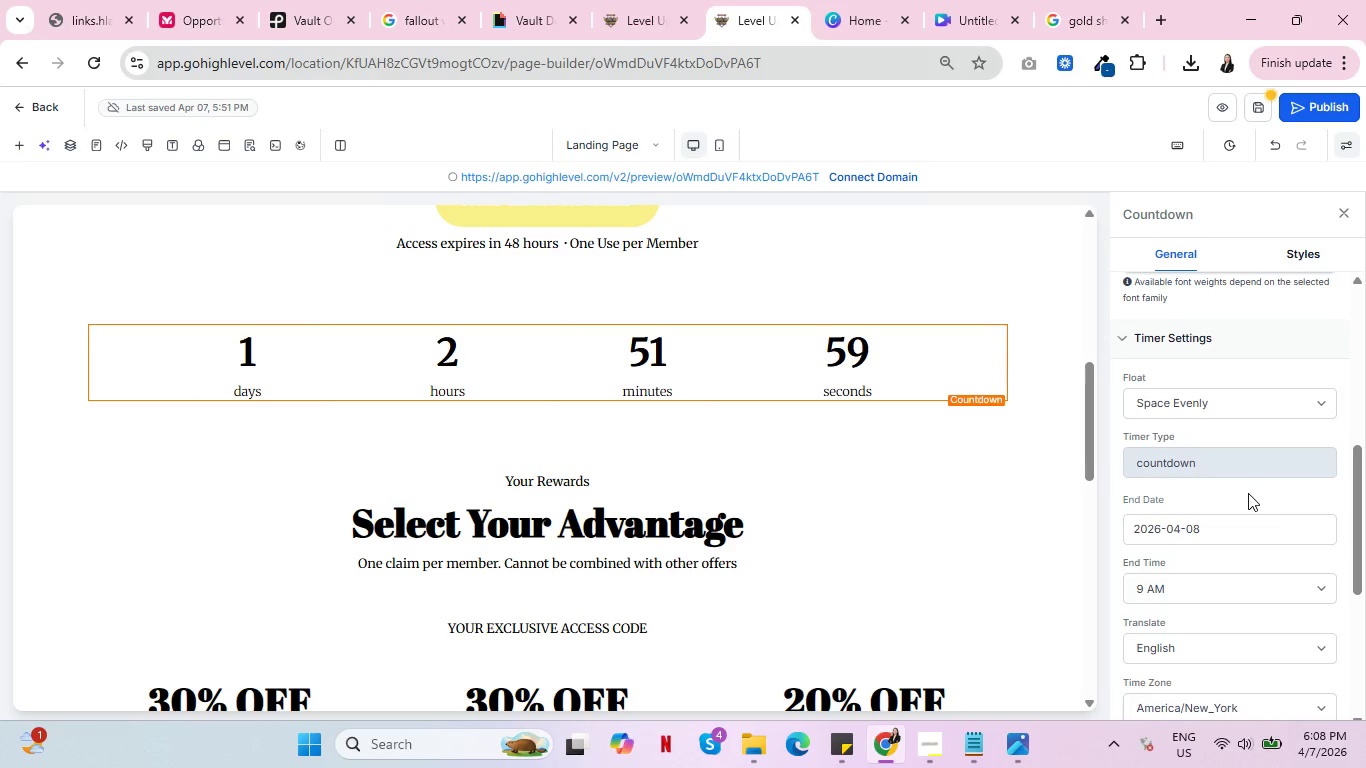 
scroll: coordinate [1248, 493], scroll_direction: down, amount: 2.0
 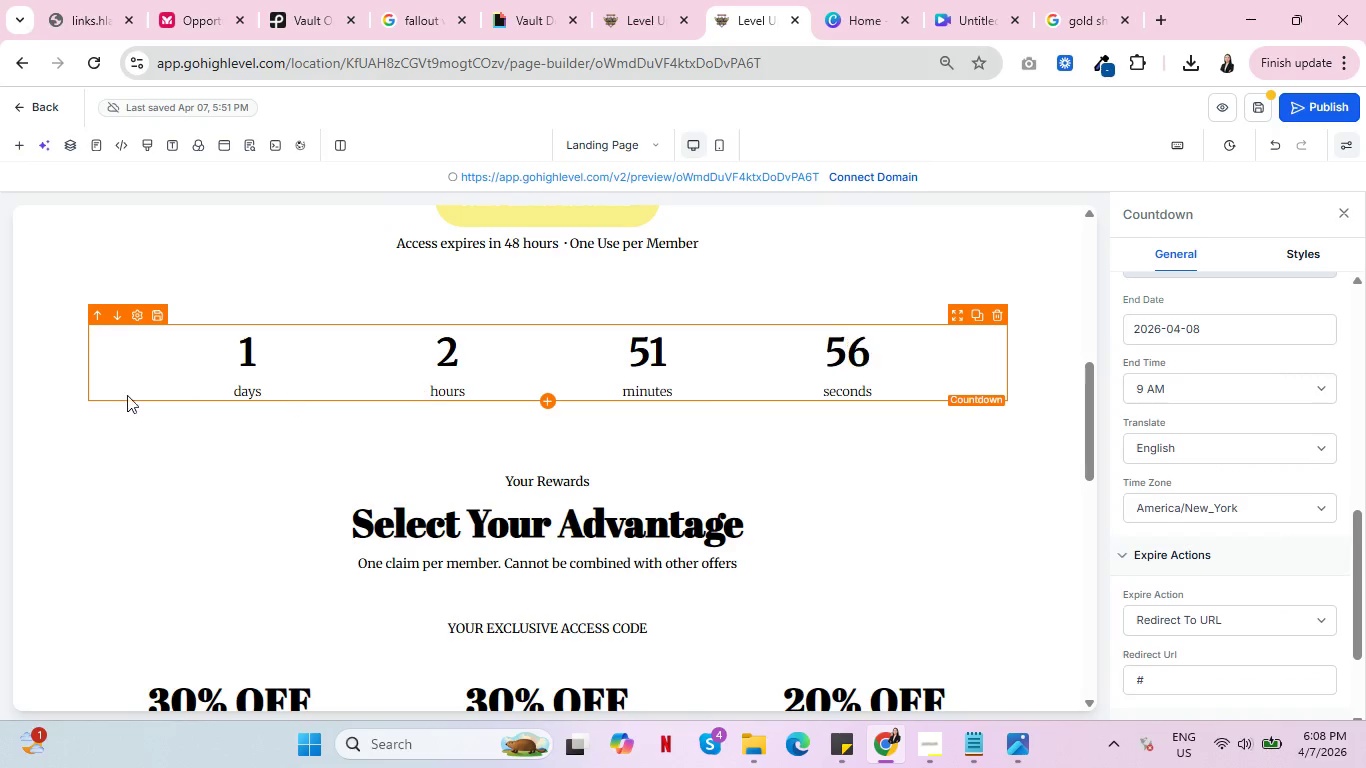 
left_click([45, 391])
 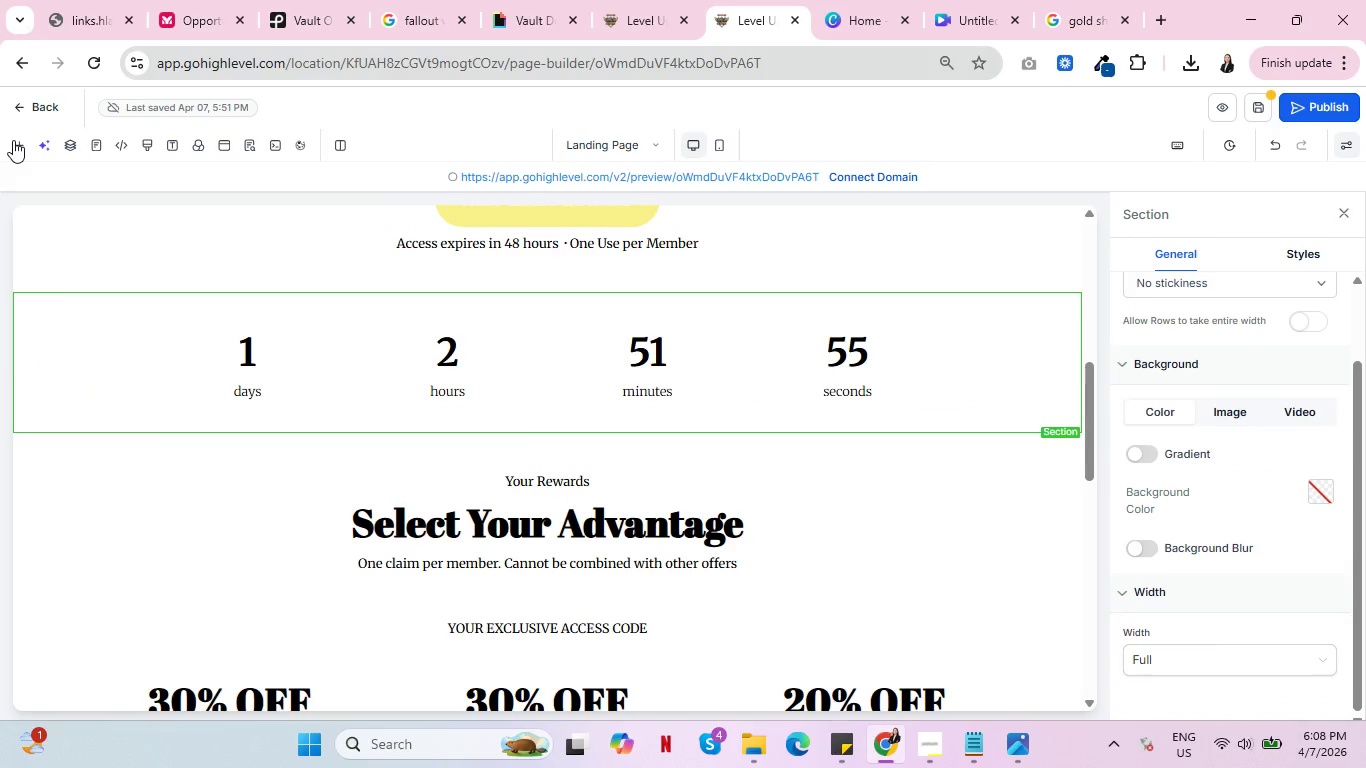 
left_click([13, 140])
 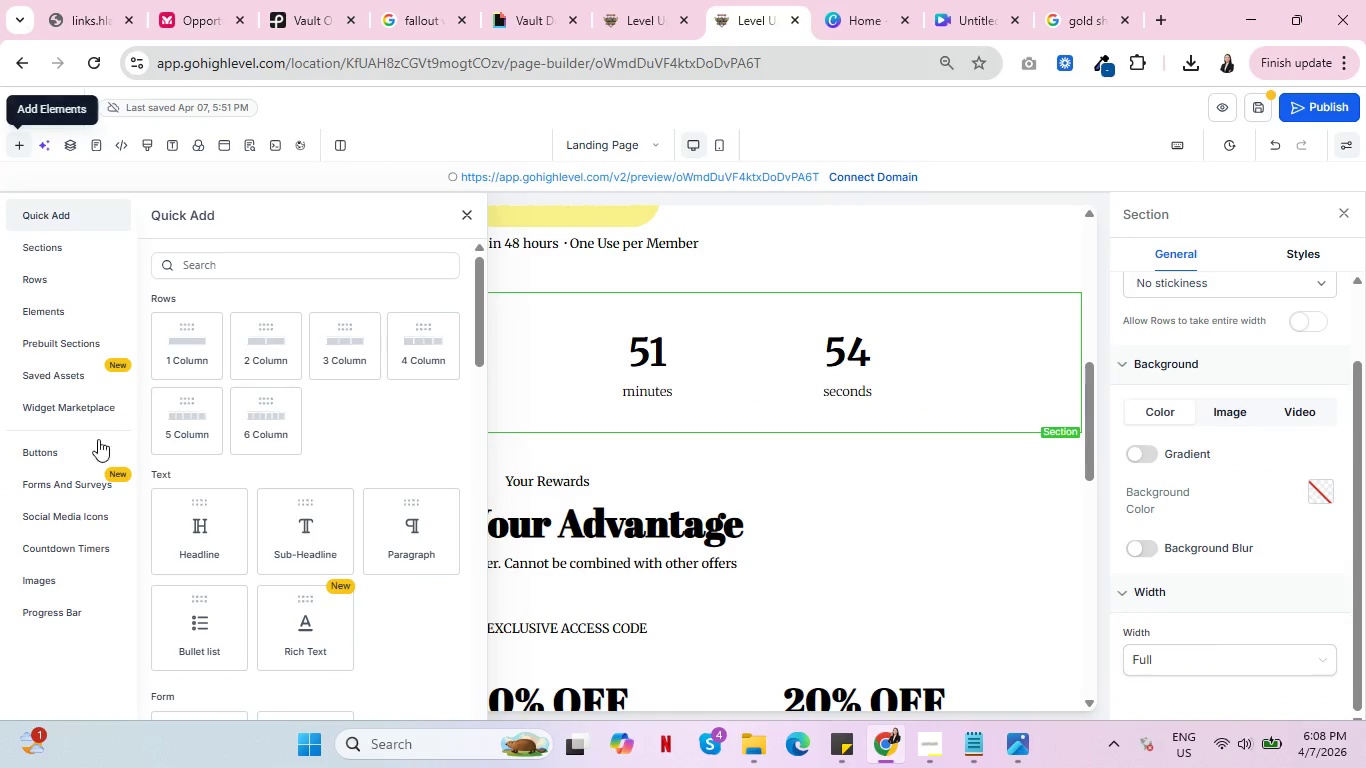 
scroll: coordinate [195, 452], scroll_direction: down, amount: 15.0
 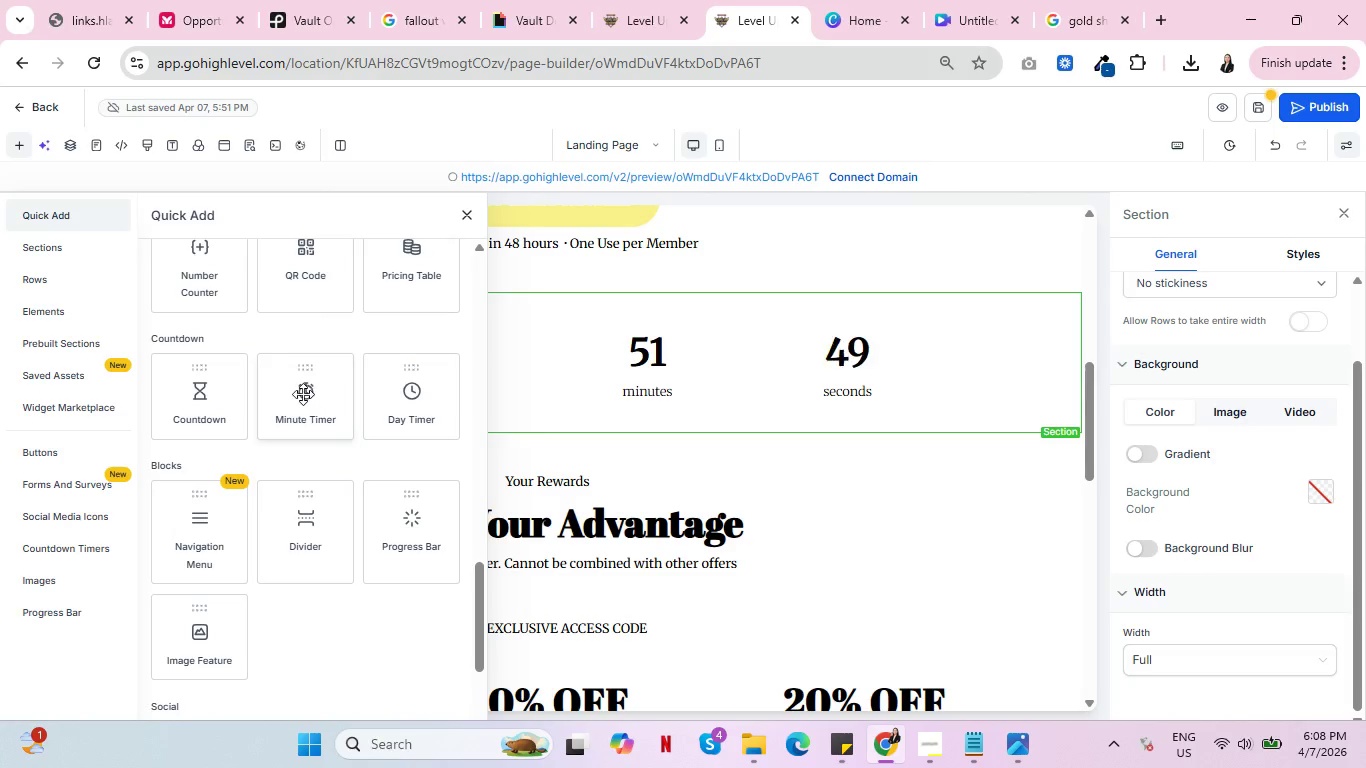 
left_click([303, 394])
 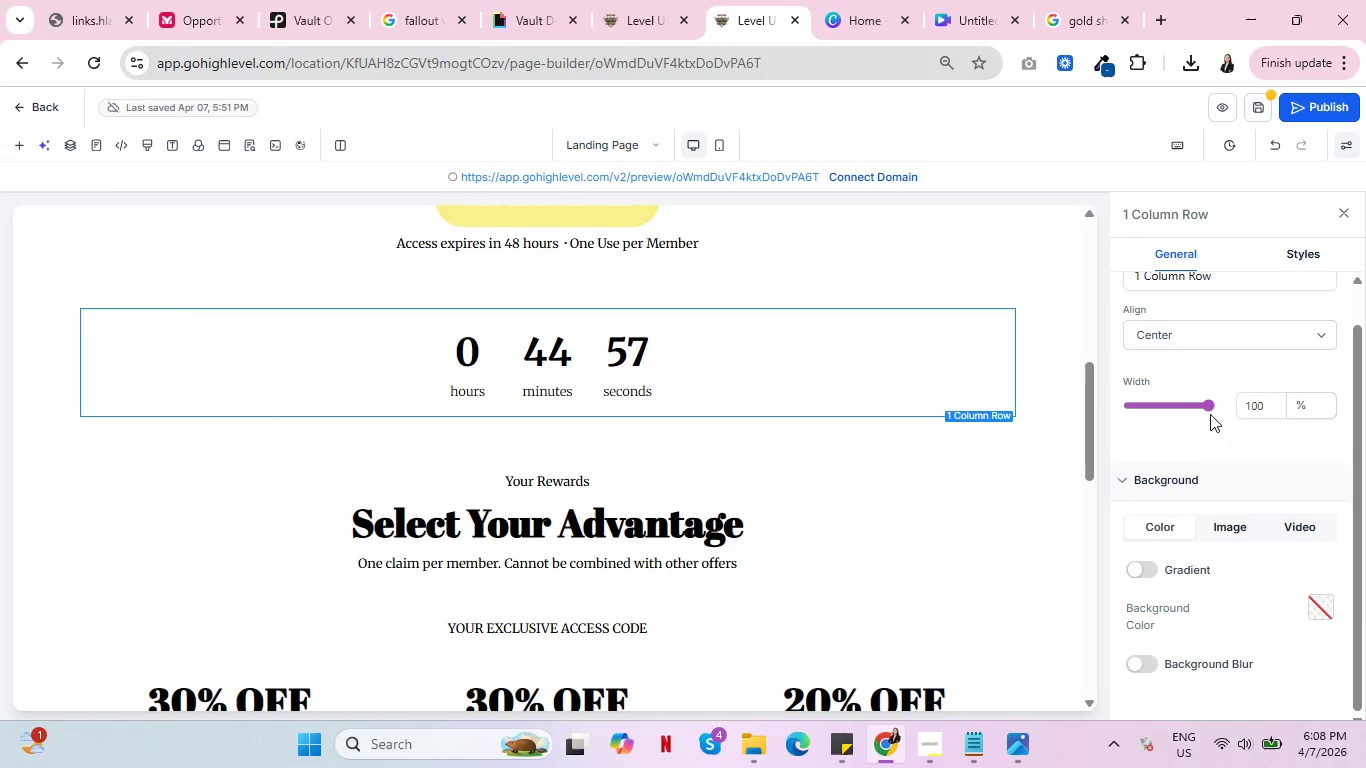 
scroll: coordinate [792, 466], scroll_direction: up, amount: 2.0
 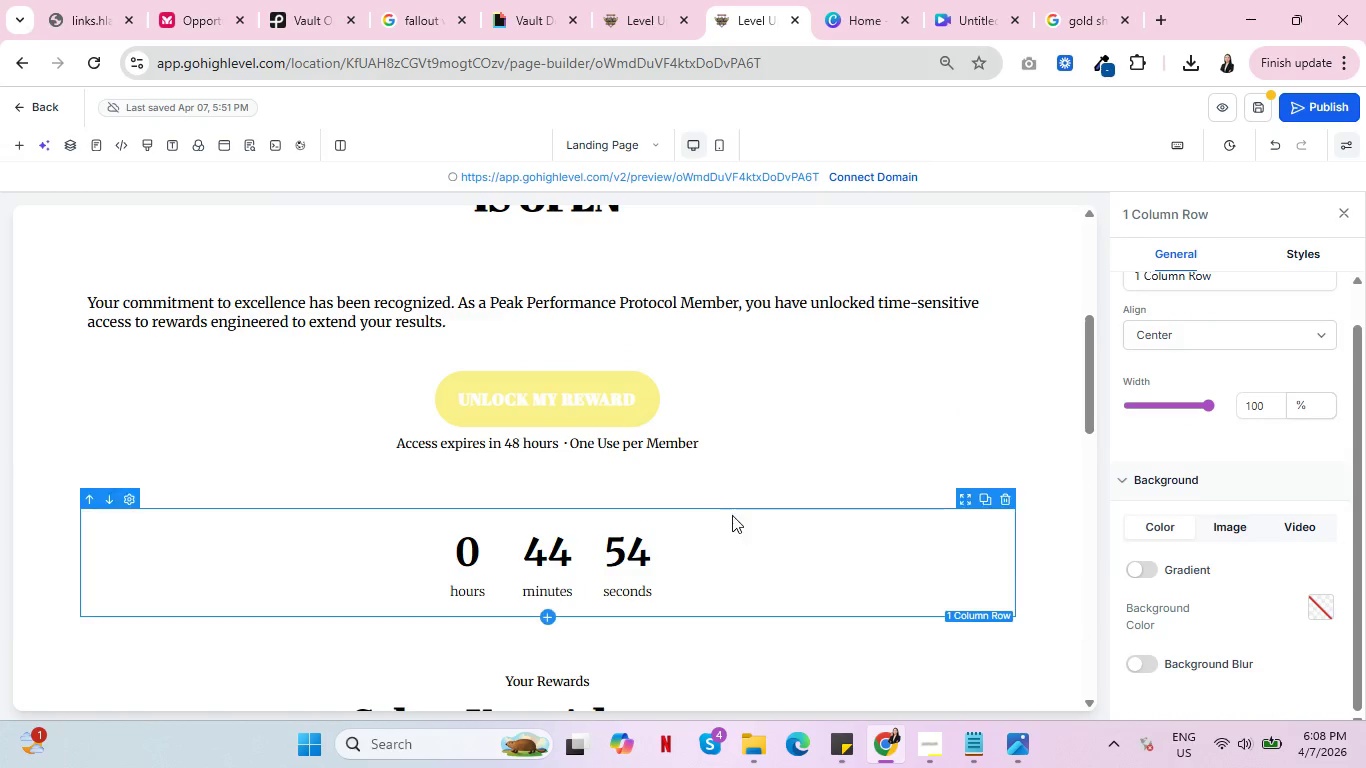 
left_click([732, 538])
 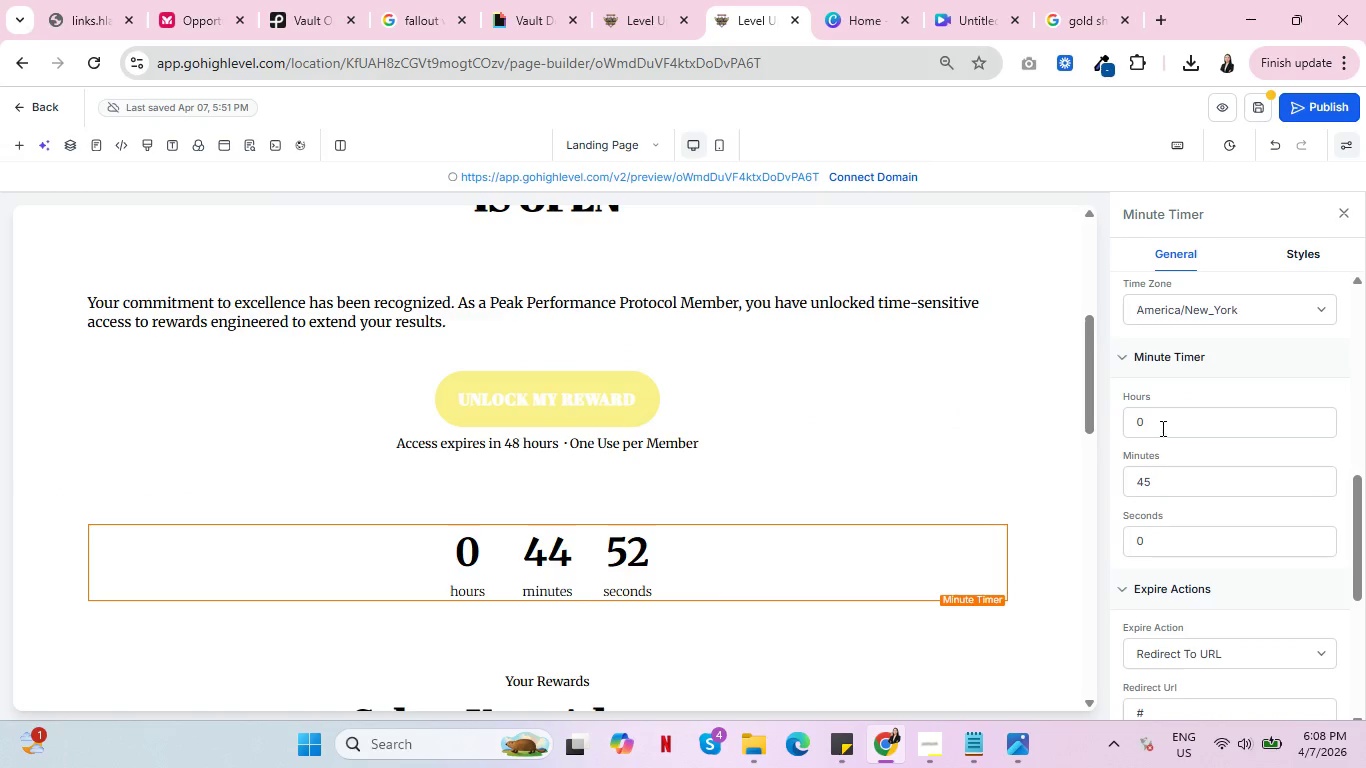 
left_click_drag(start_coordinate=[1156, 426], to_coordinate=[1109, 425])
 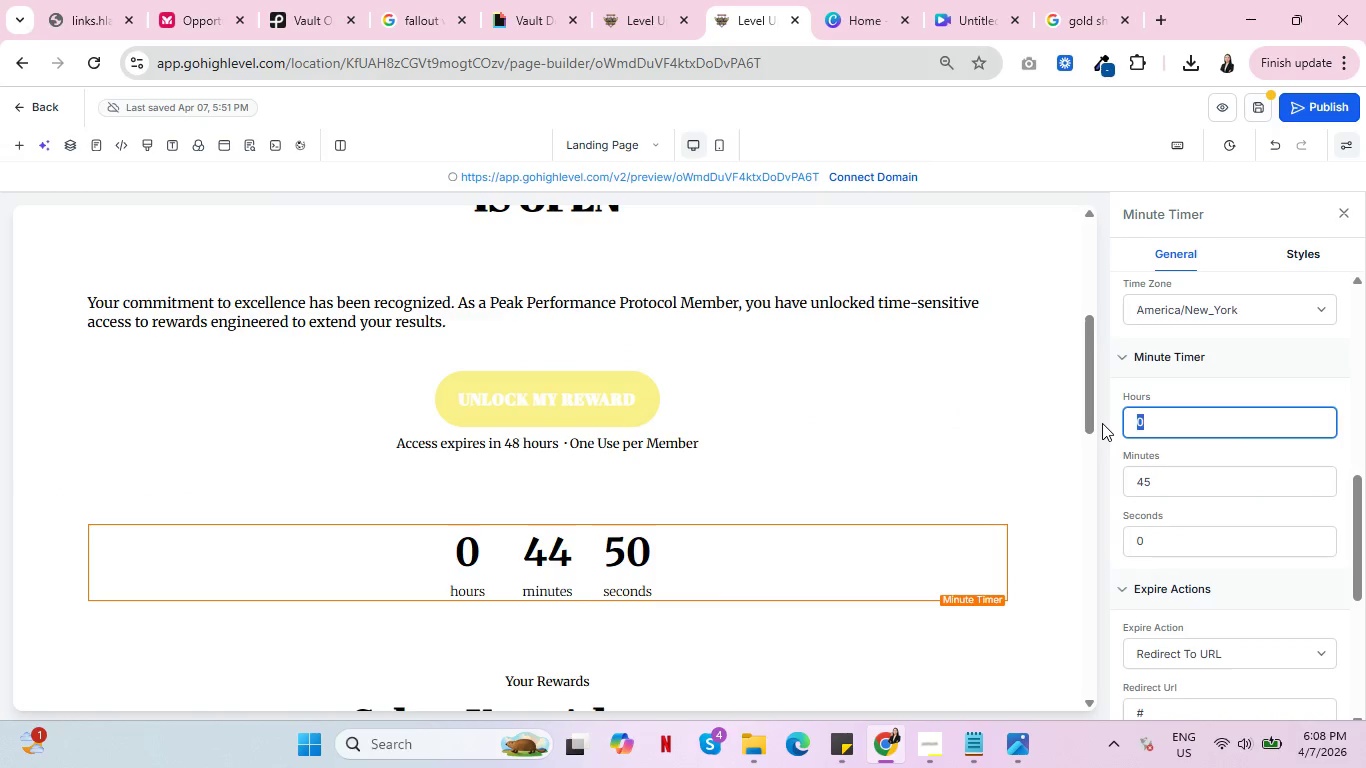 
type(48)
 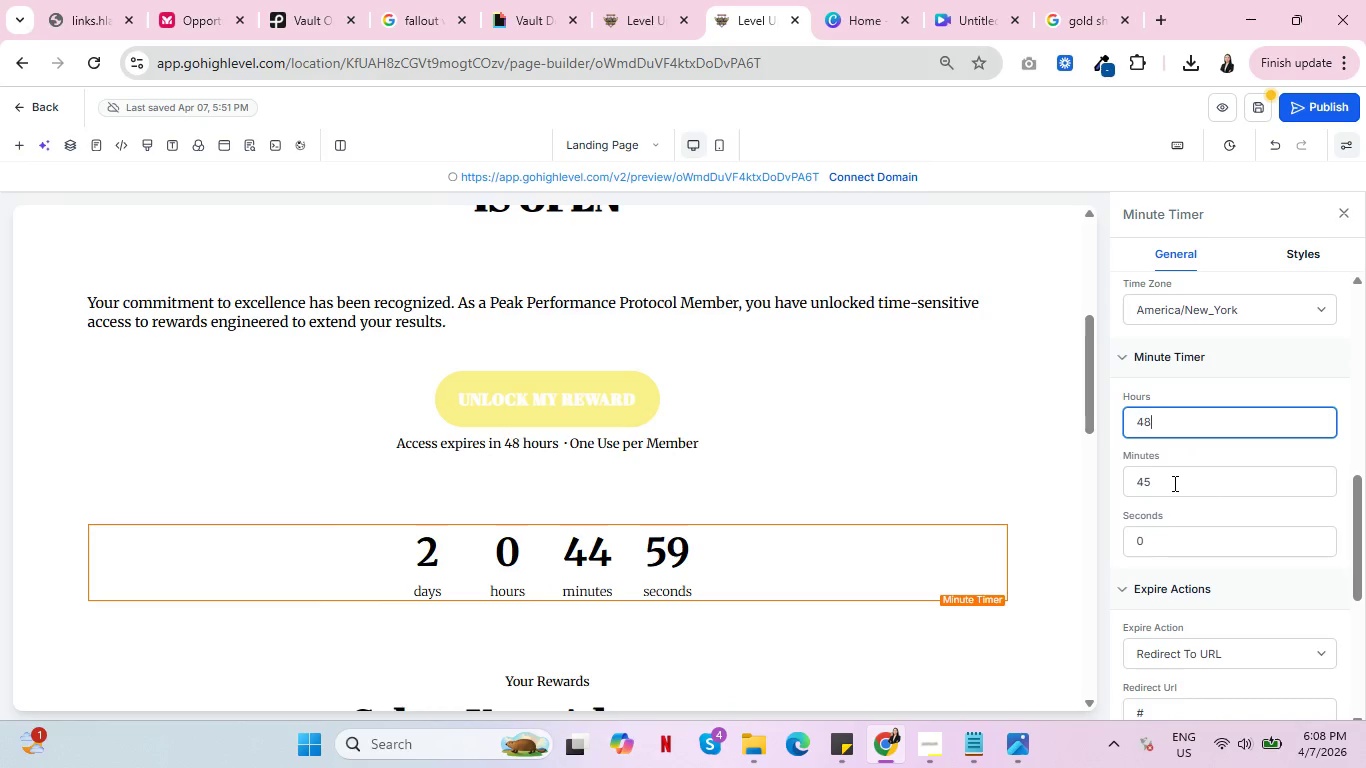 
left_click_drag(start_coordinate=[1171, 483], to_coordinate=[1132, 483])
 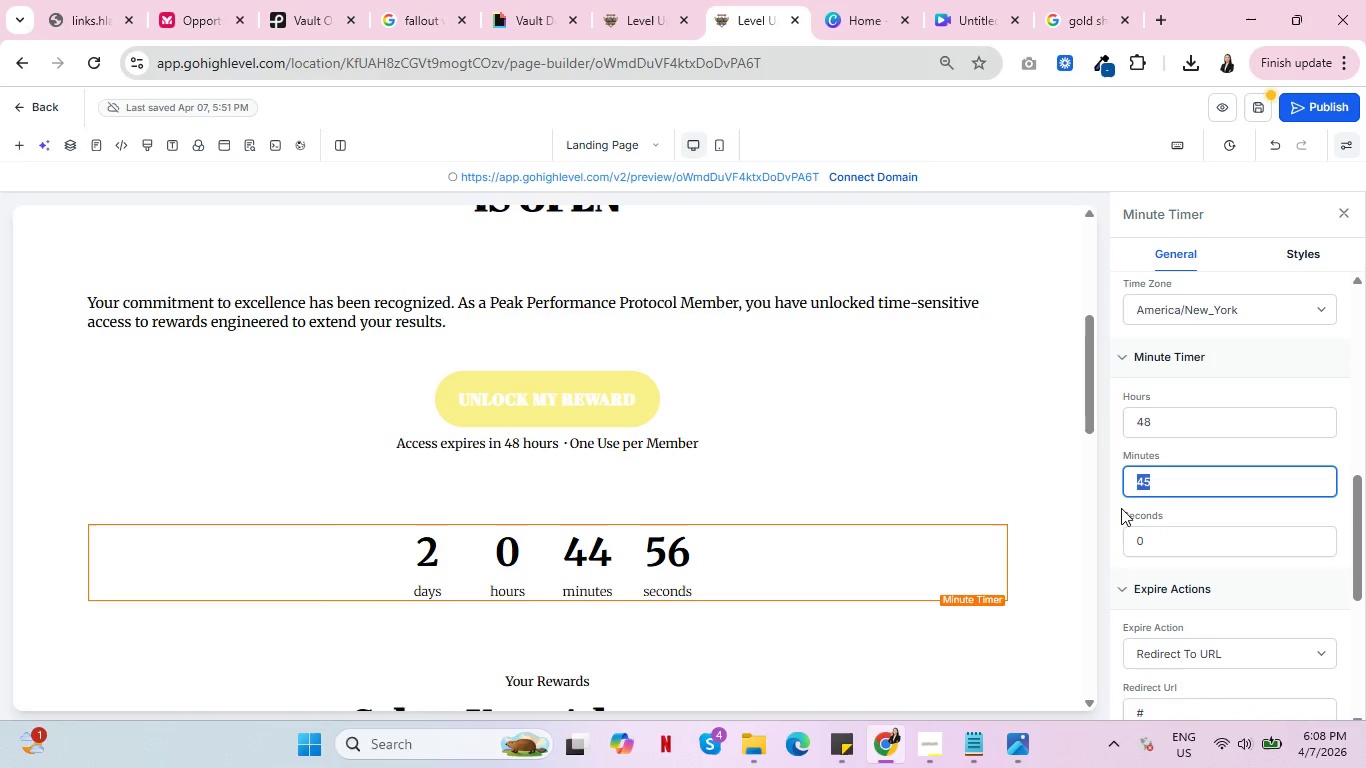 
key(Backspace)
 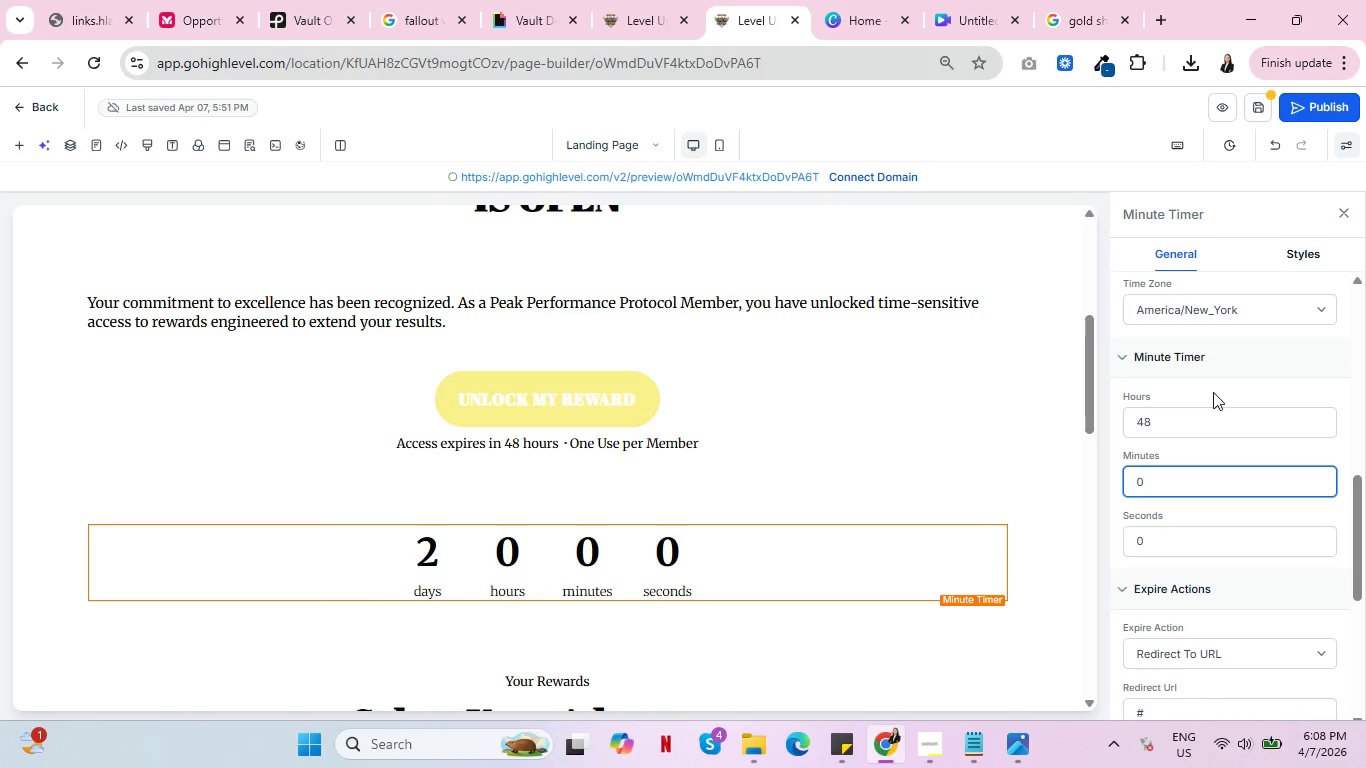 
left_click([1213, 392])
 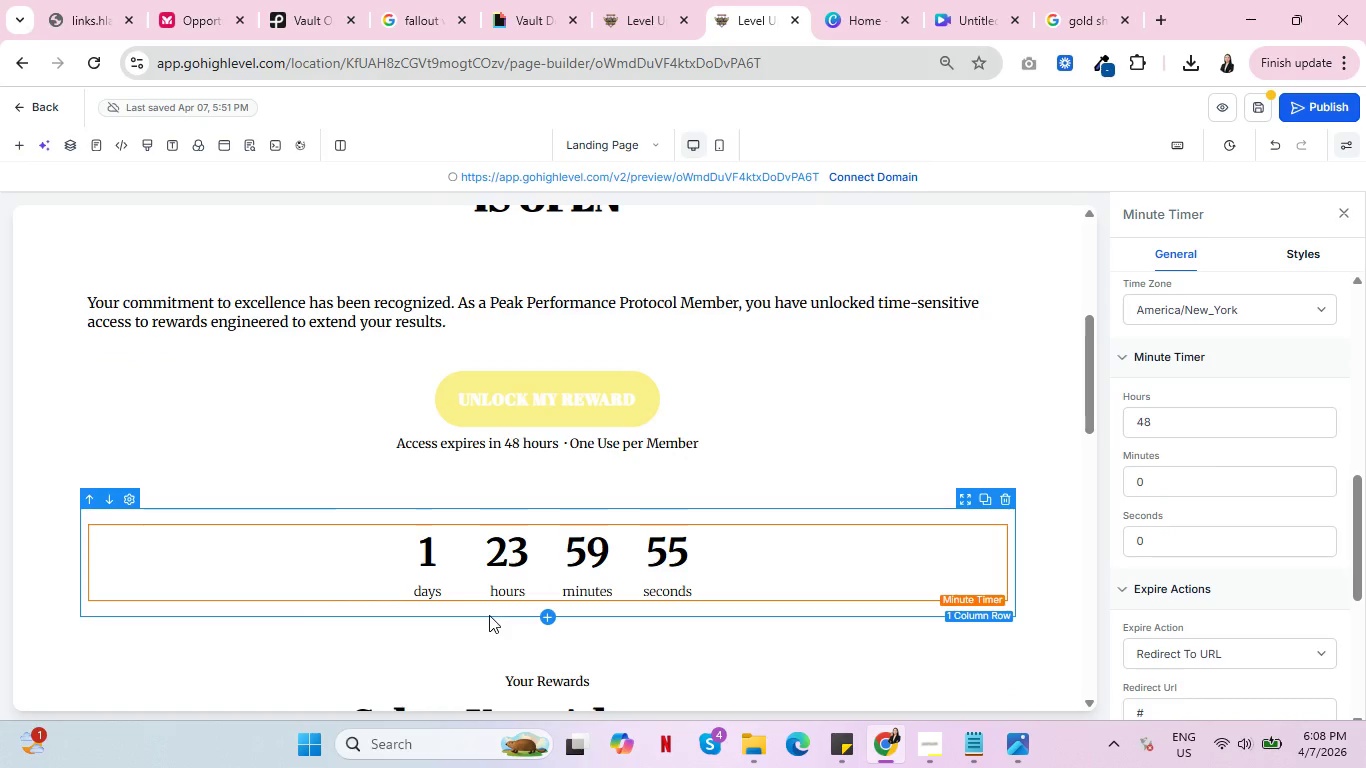 
wait(6.3)
 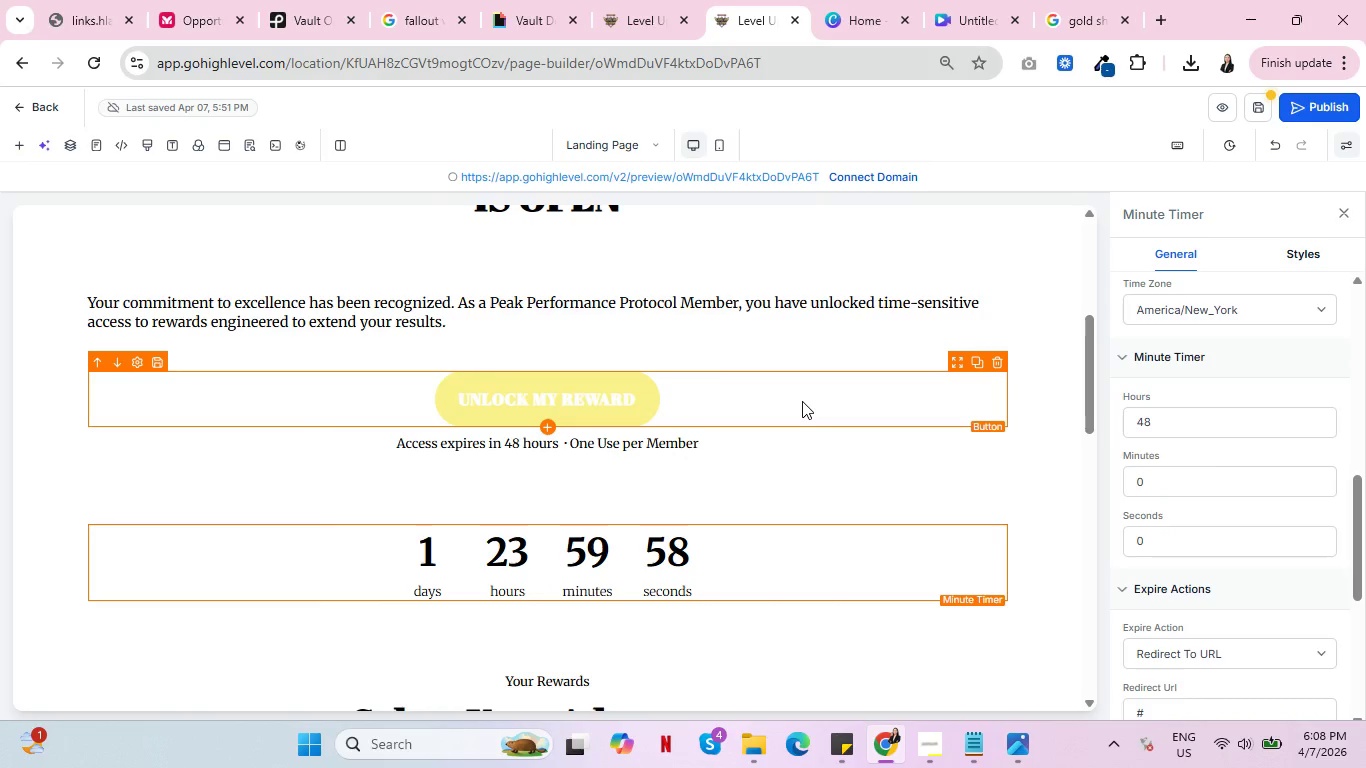 
mouse_move([936, 563])
 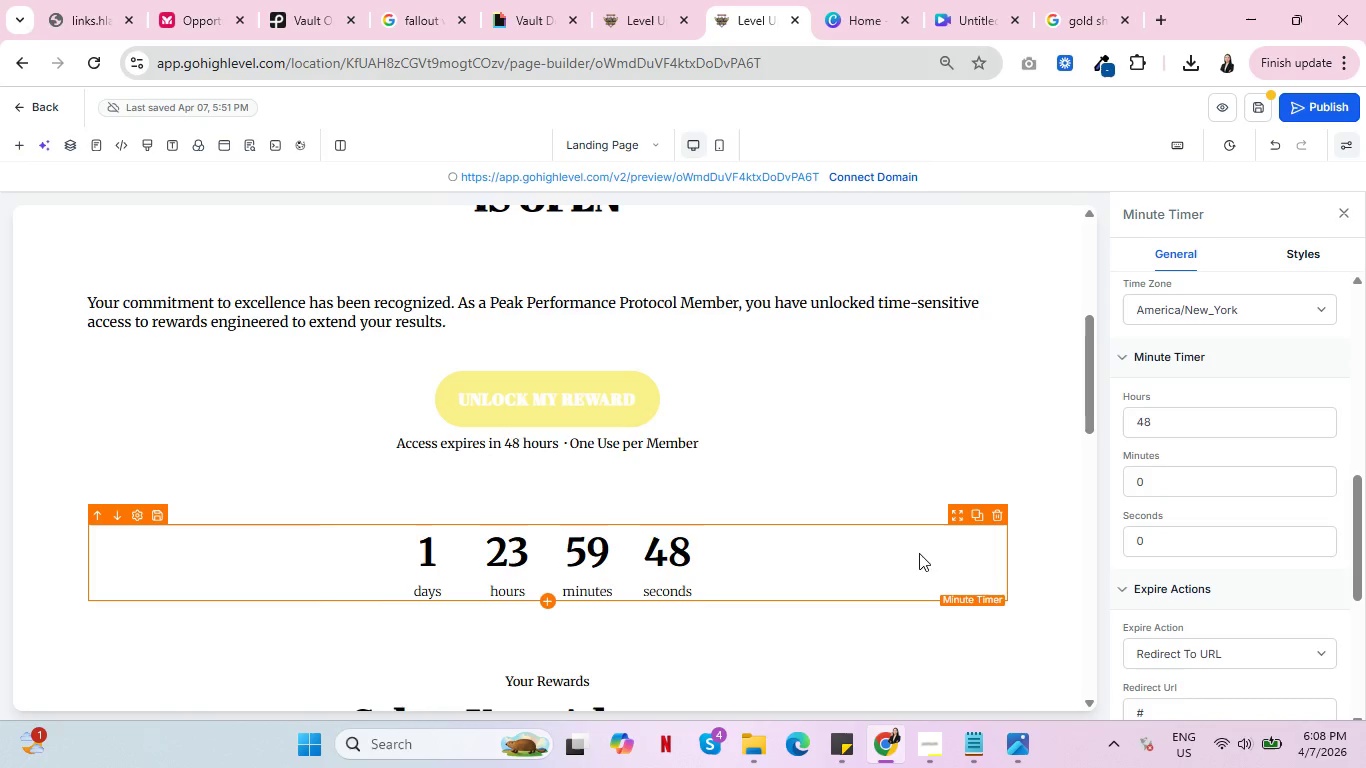 
scroll: coordinate [728, 556], scroll_direction: down, amount: 4.0
 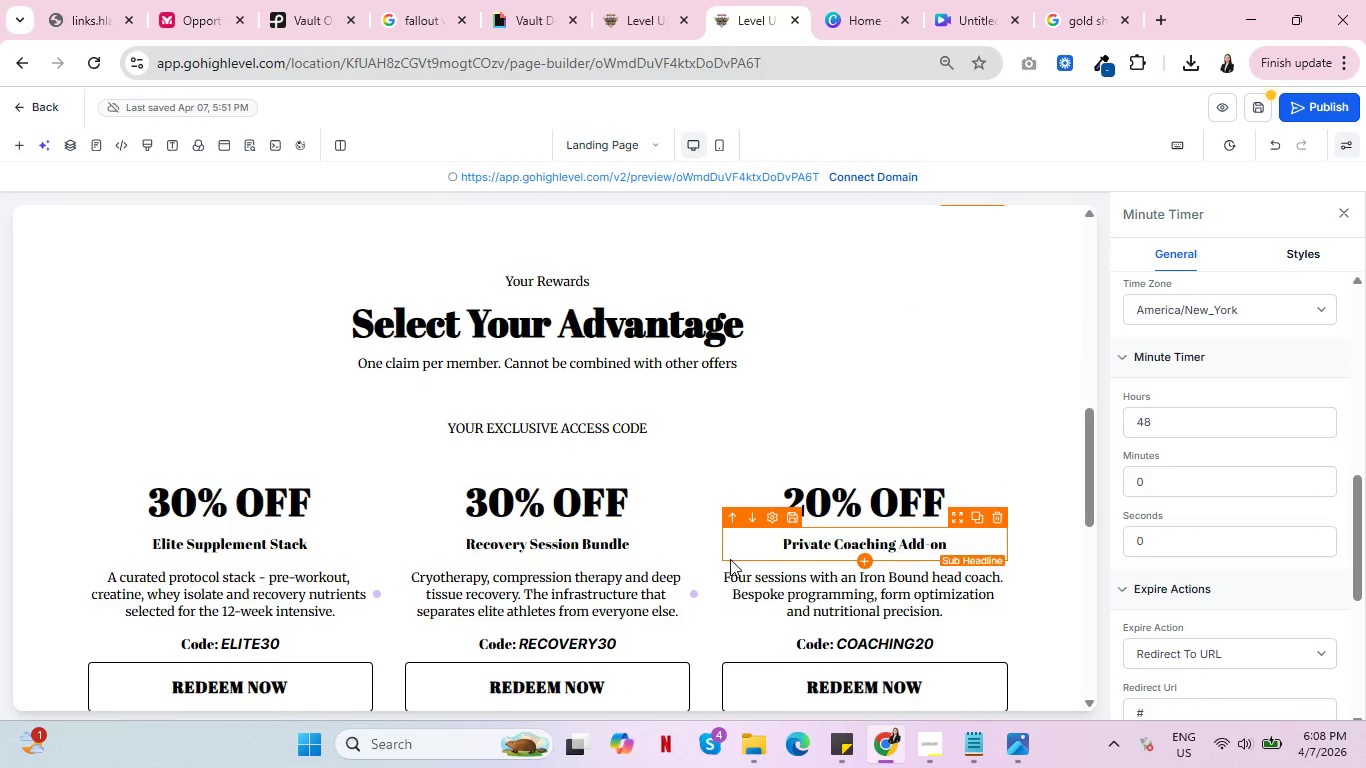 
scroll: coordinate [730, 559], scroll_direction: up, amount: 3.0
 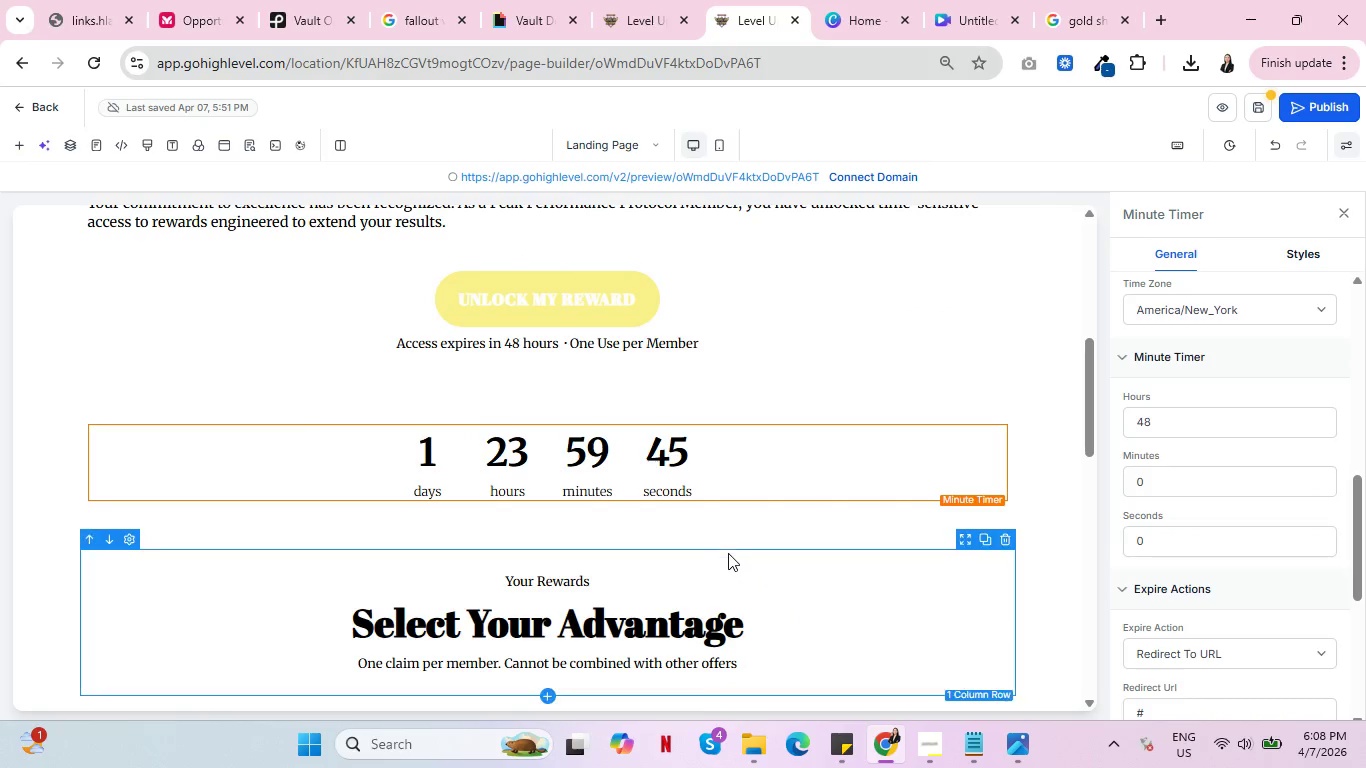 
scroll: coordinate [728, 551], scroll_direction: down, amount: 1.0
 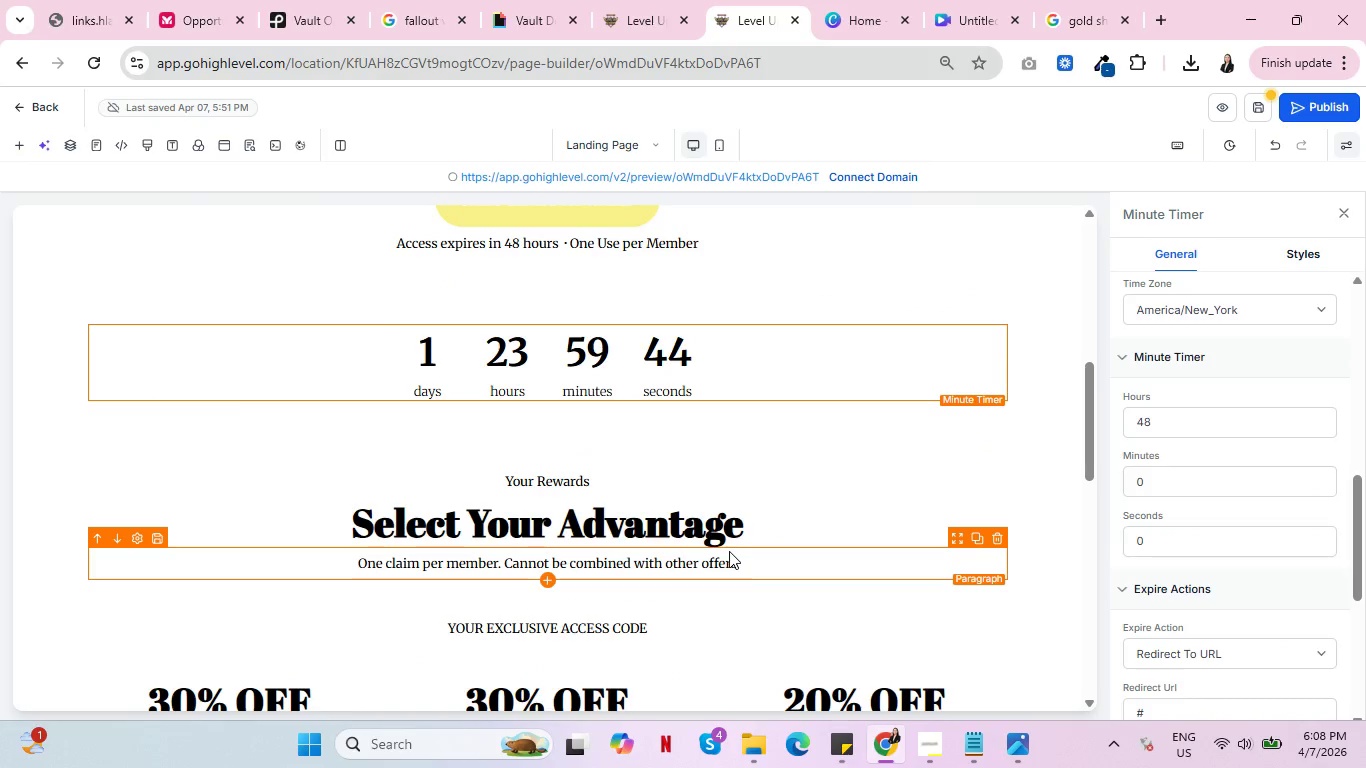 
scroll: coordinate [728, 551], scroll_direction: up, amount: 2.0
 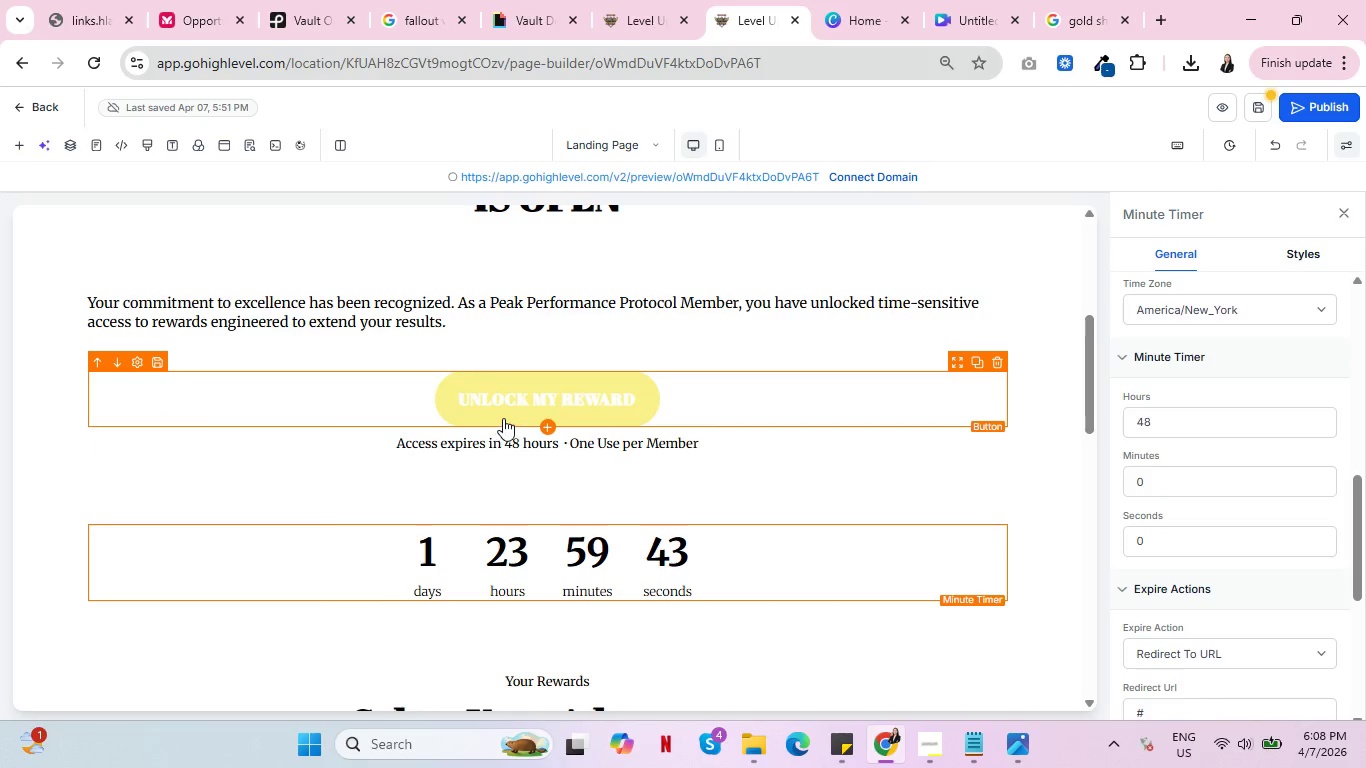 
left_click([503, 418])
 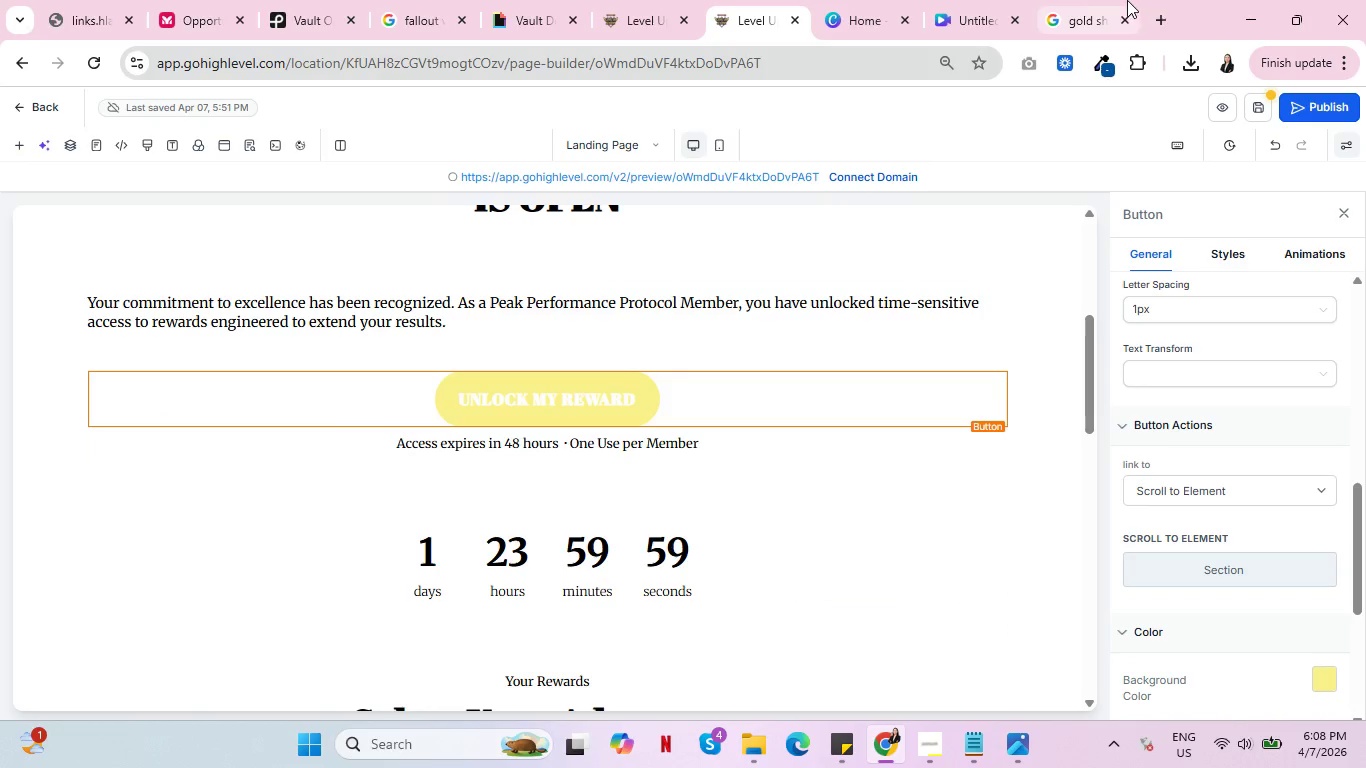 
left_click([1090, 0])
 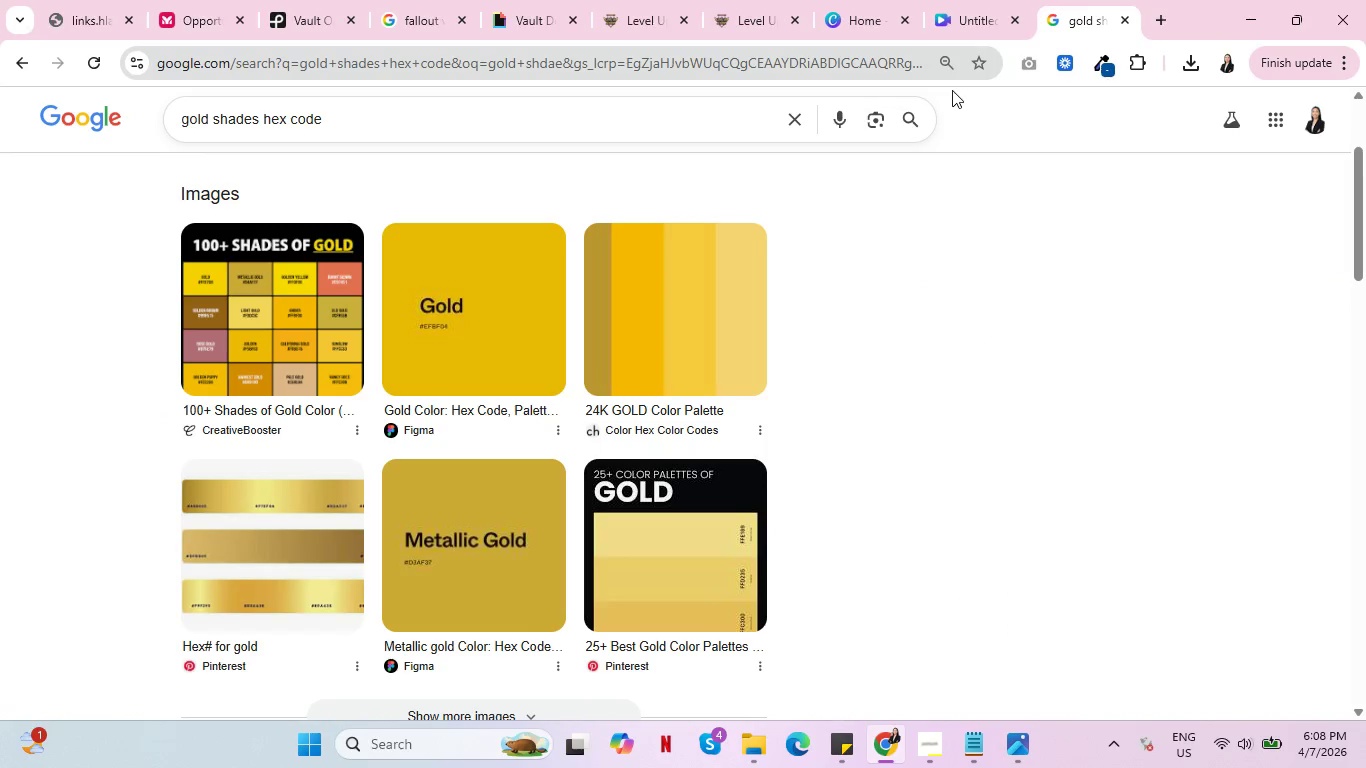 
left_click([1103, 72])
 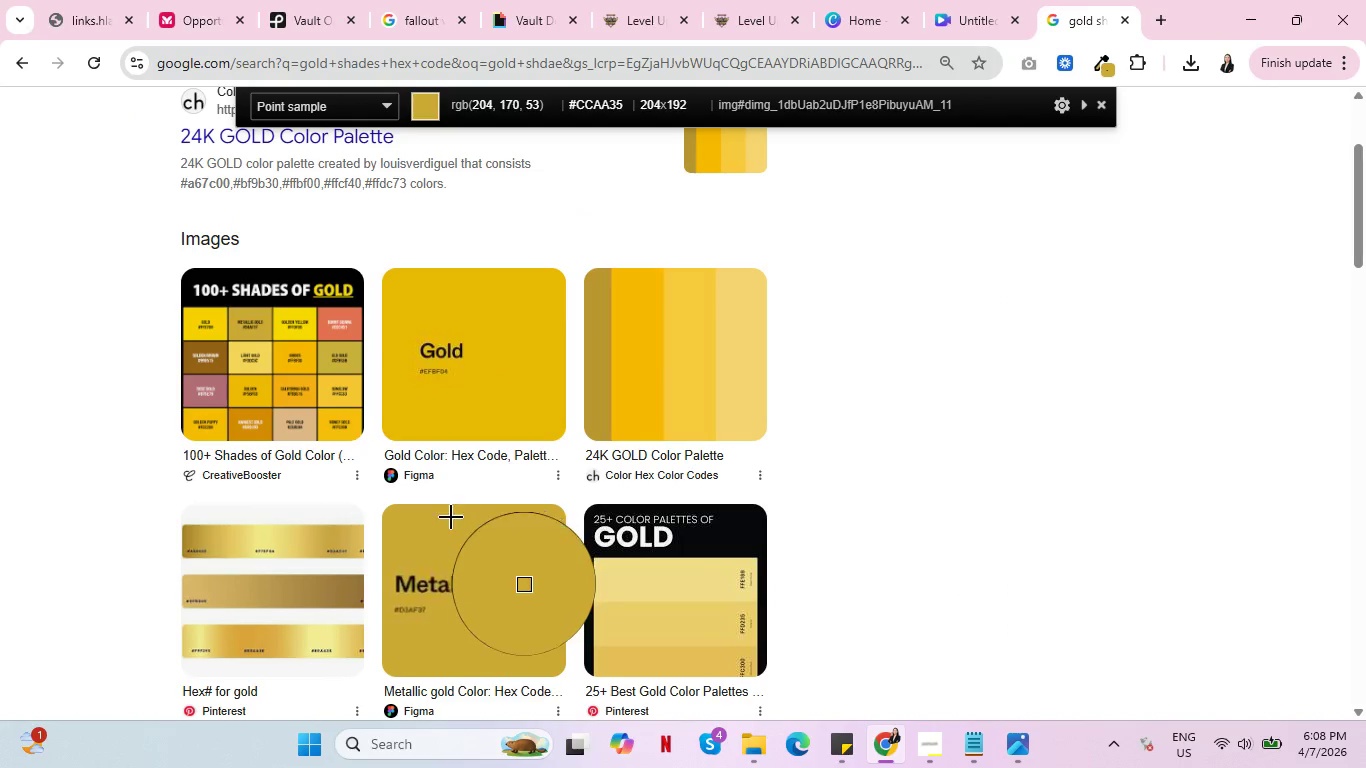 
wait(5.72)
 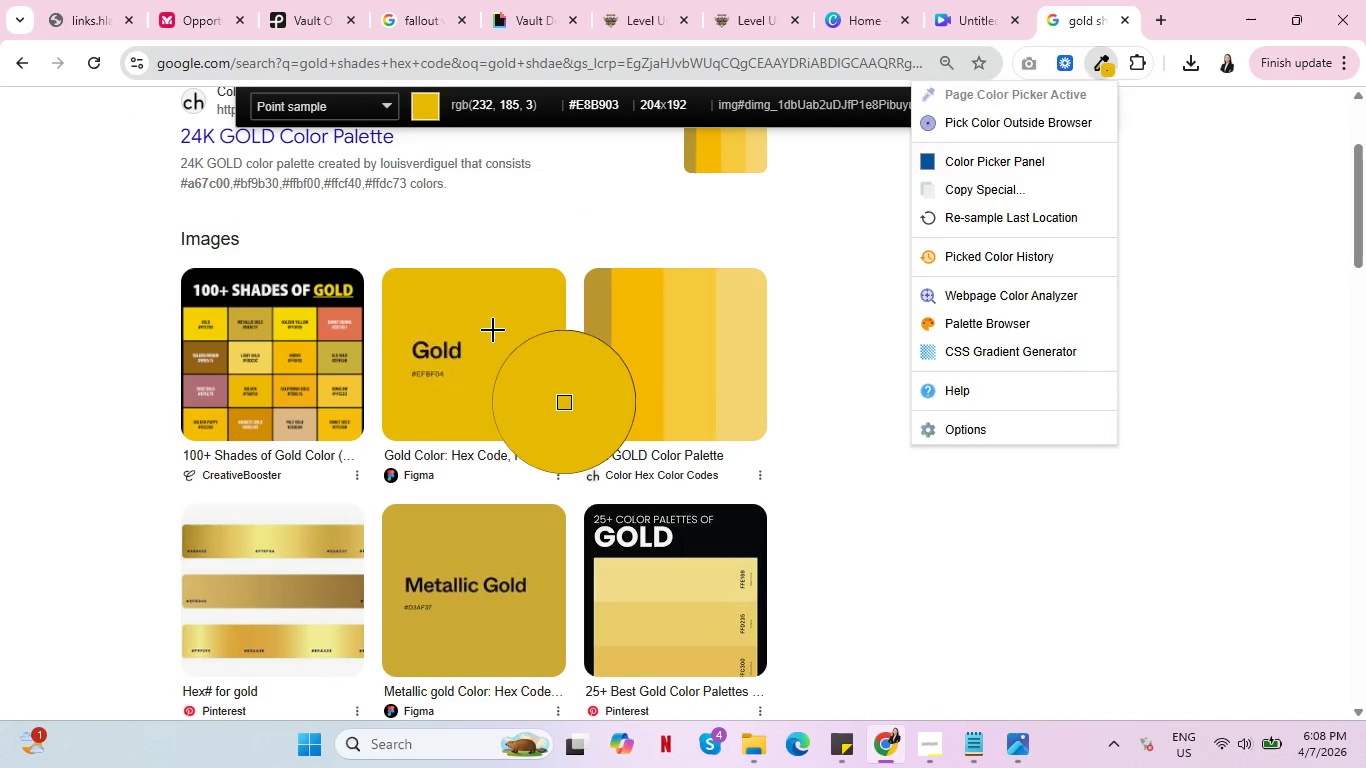 
left_click([443, 519])
 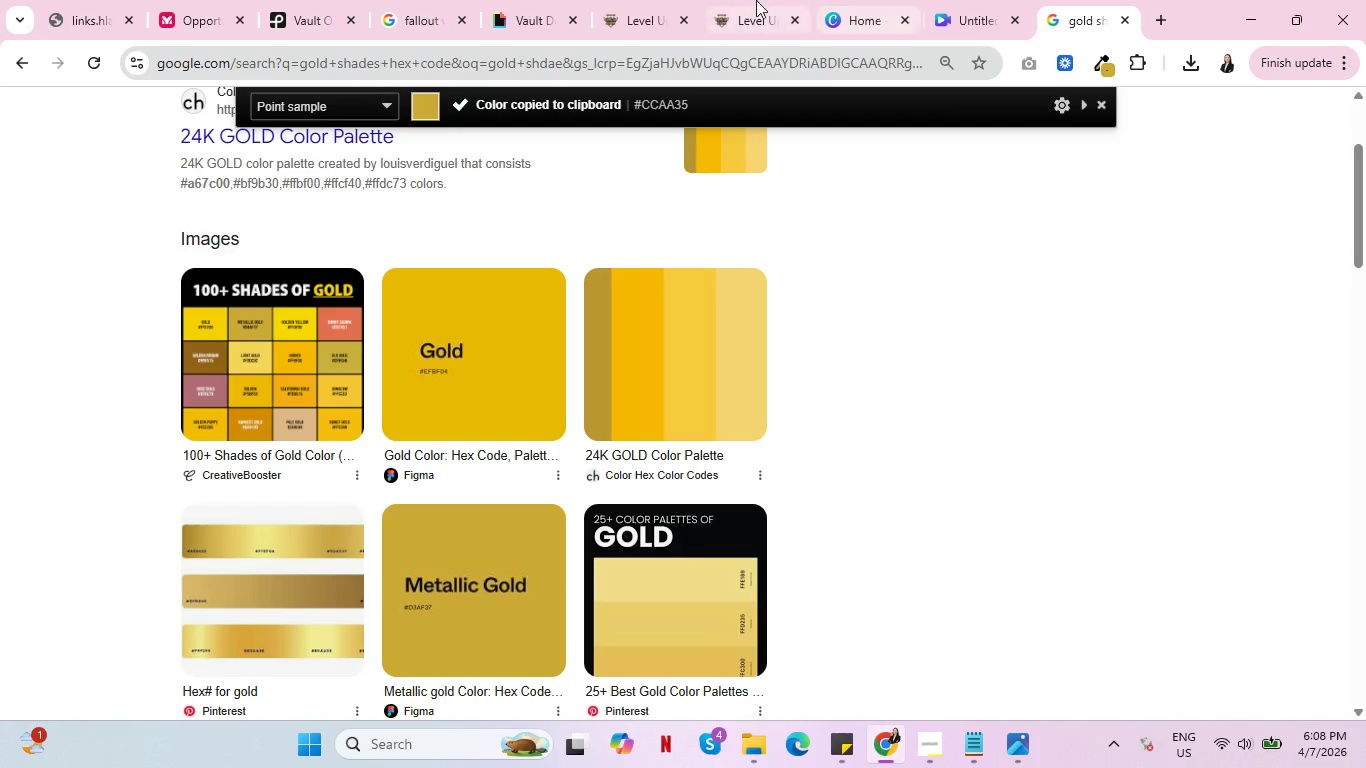 
left_click([750, 0])
 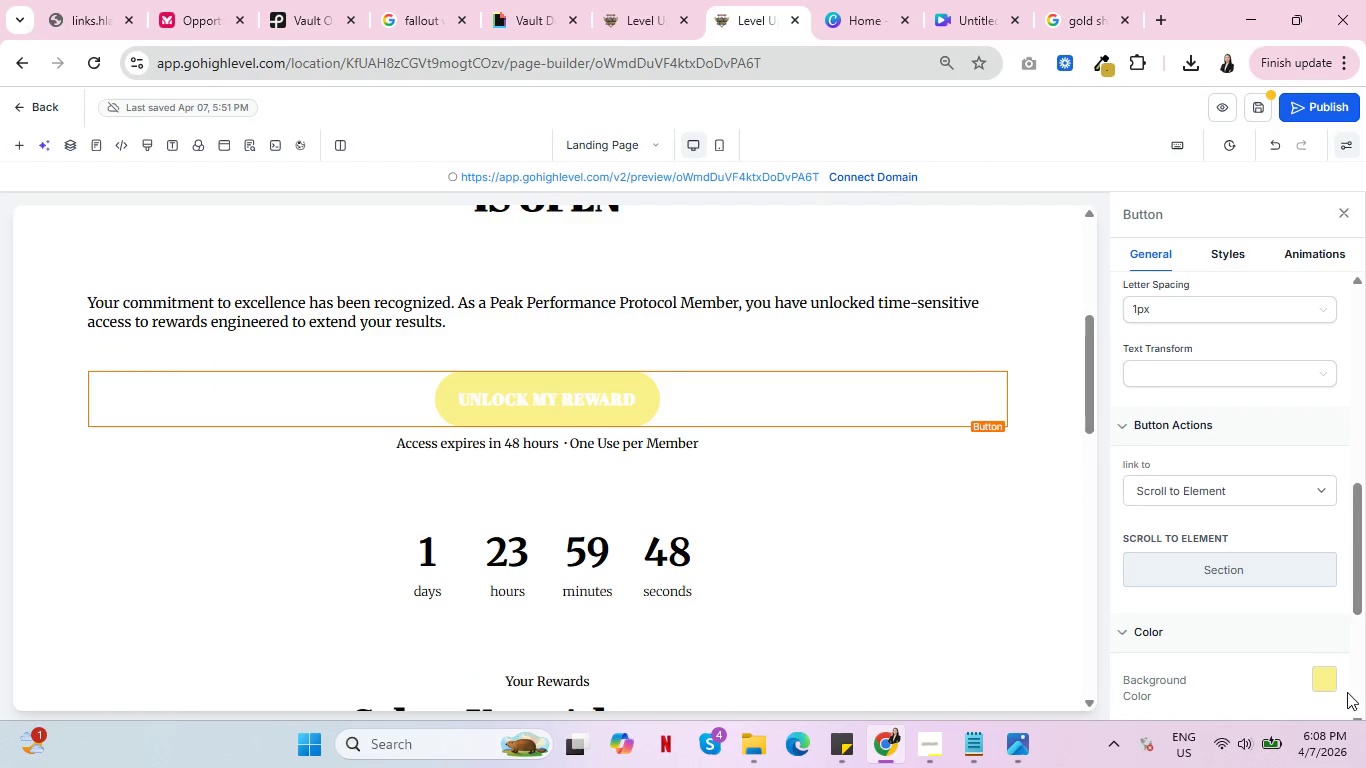 
left_click([1328, 686])
 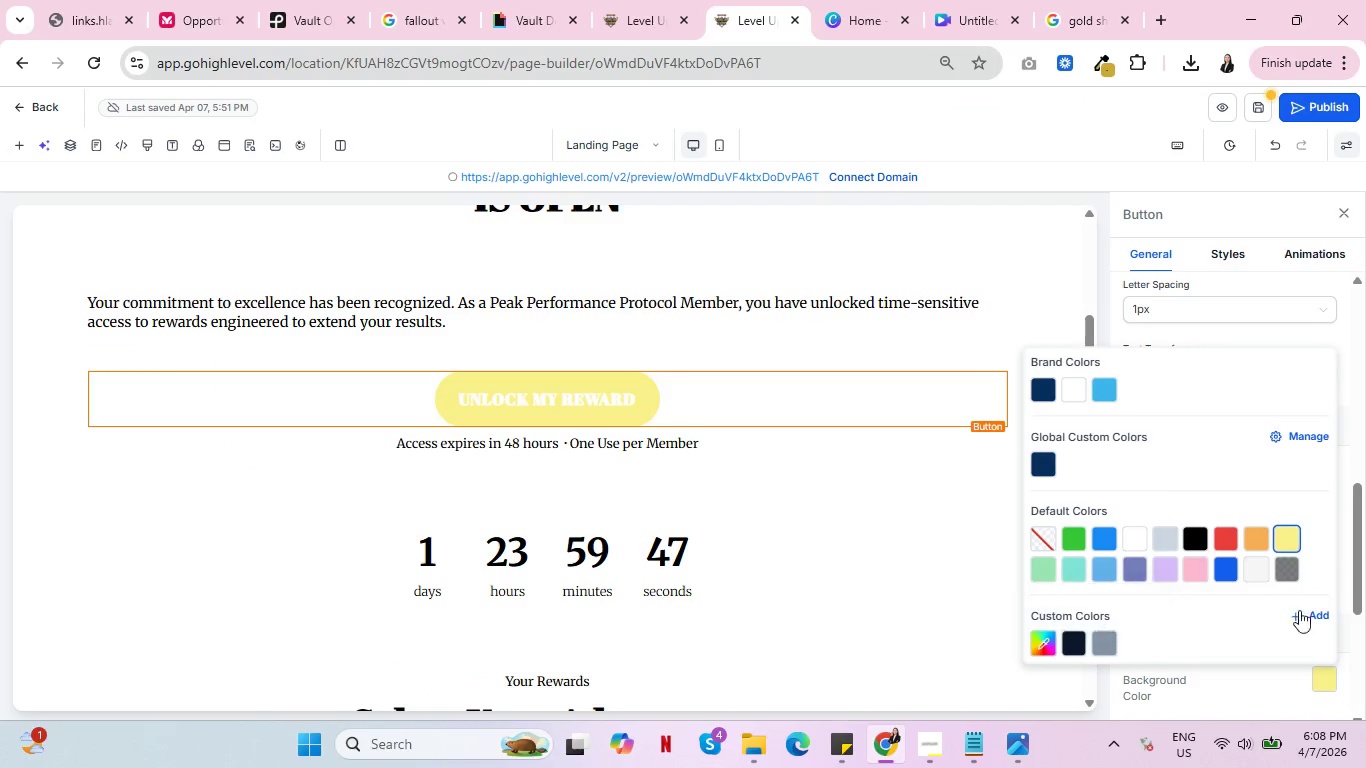 
left_click([1315, 617])
 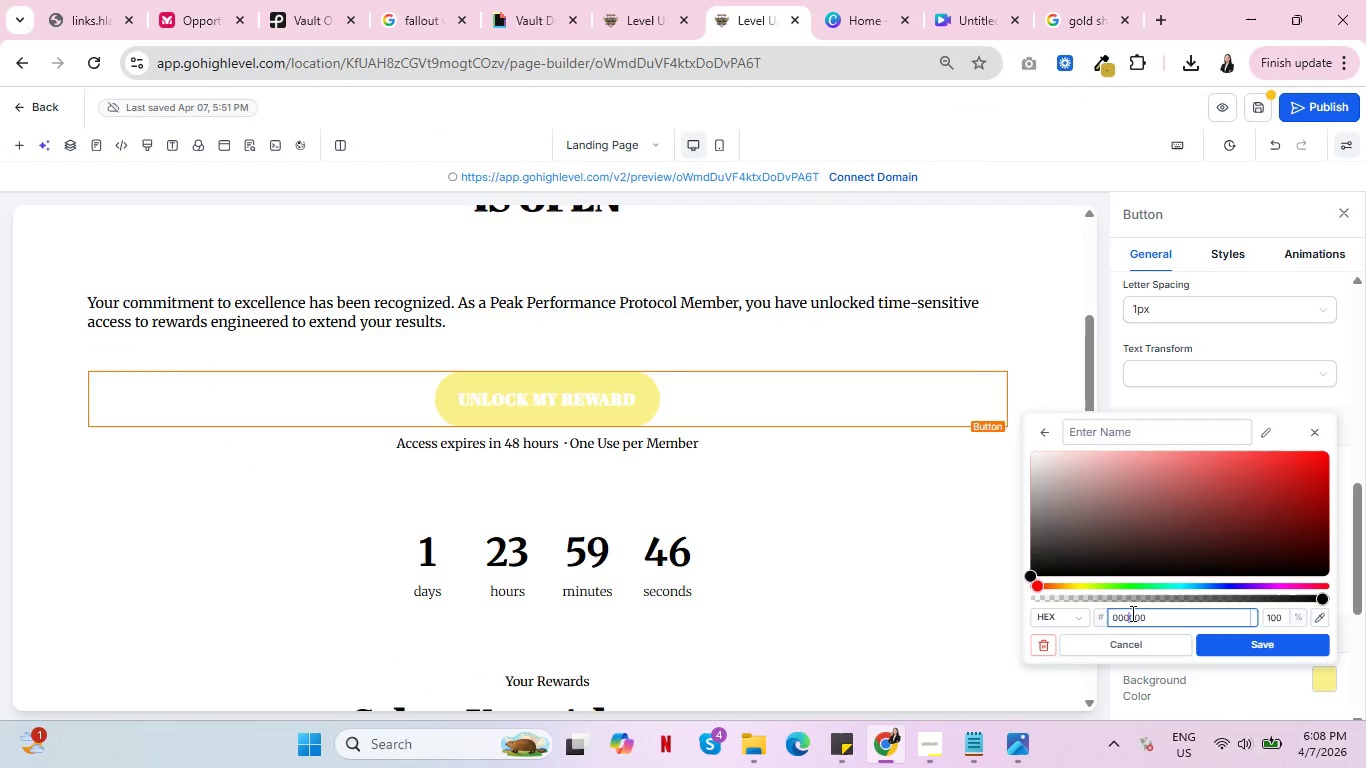 
double_click([1131, 613])
 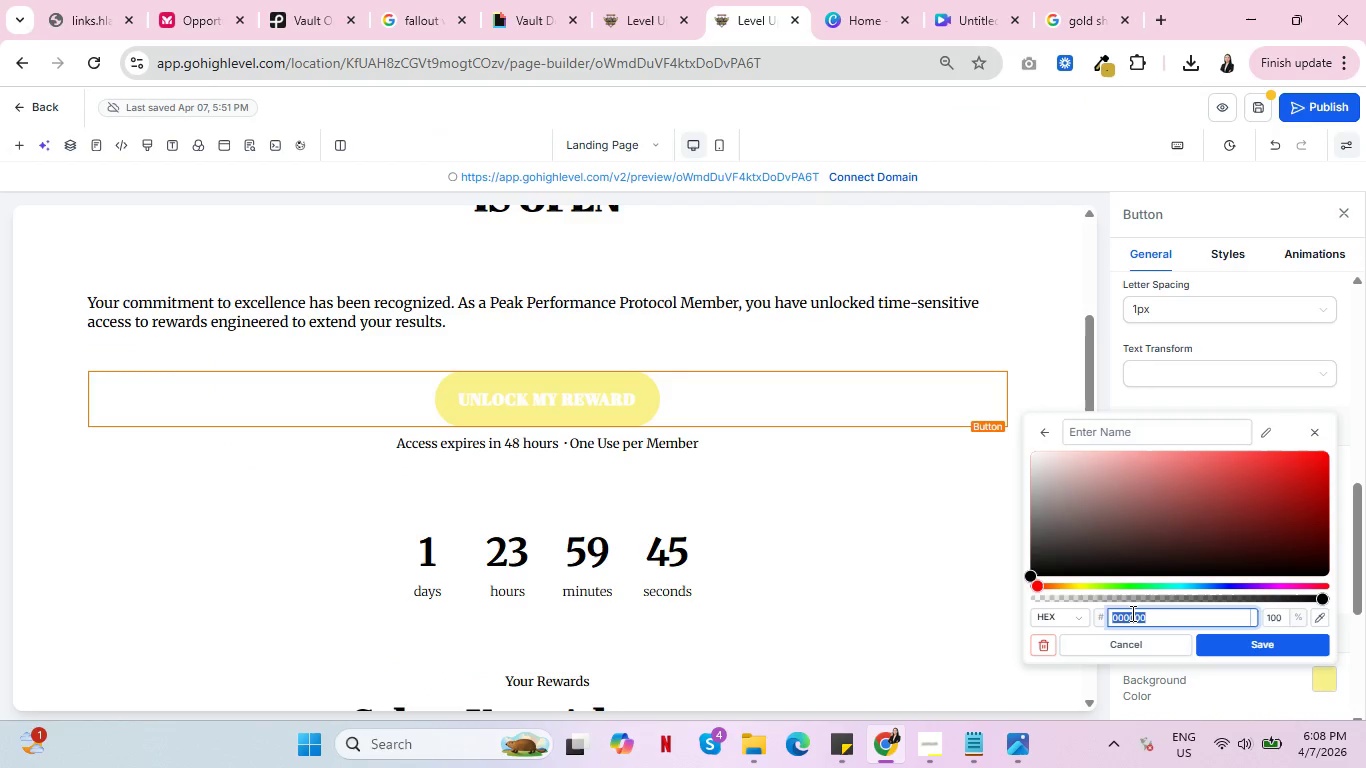 
triple_click([1131, 613])
 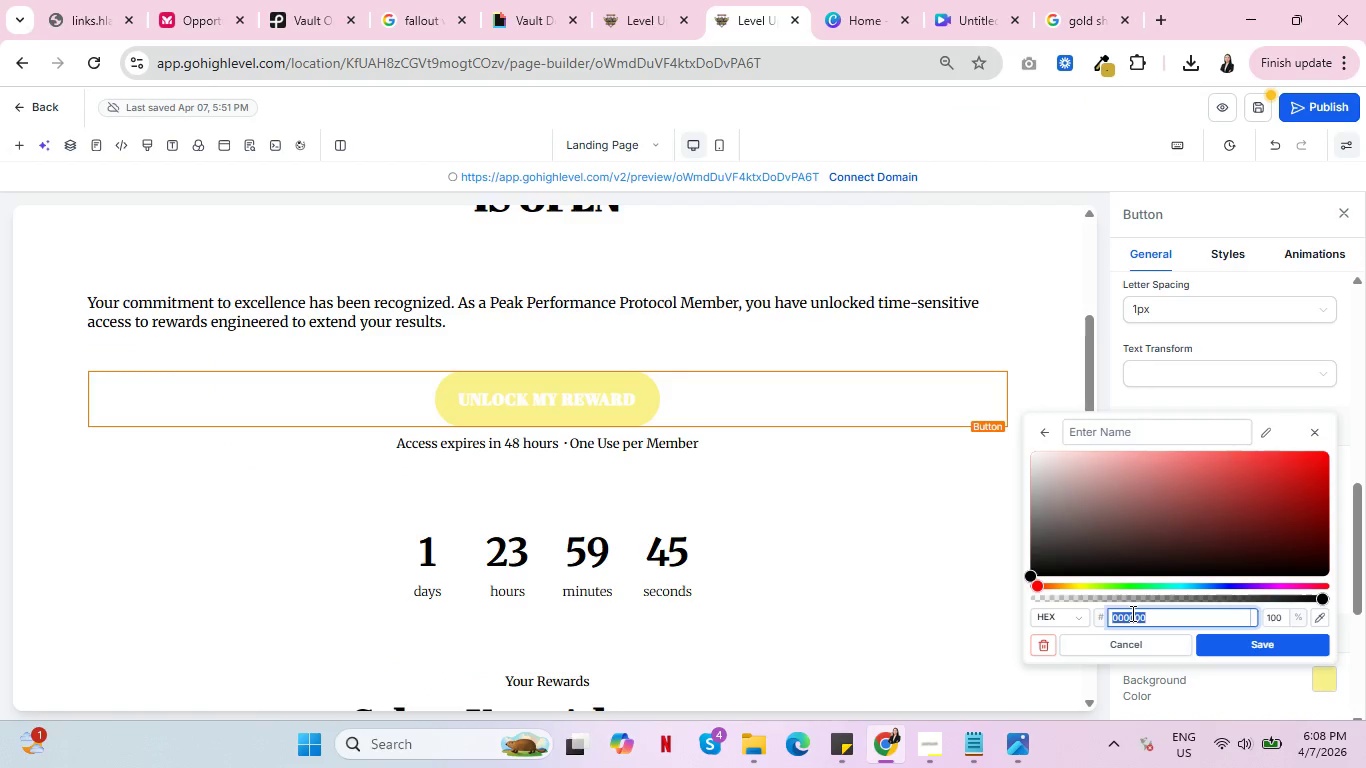 
key(Control+V)
 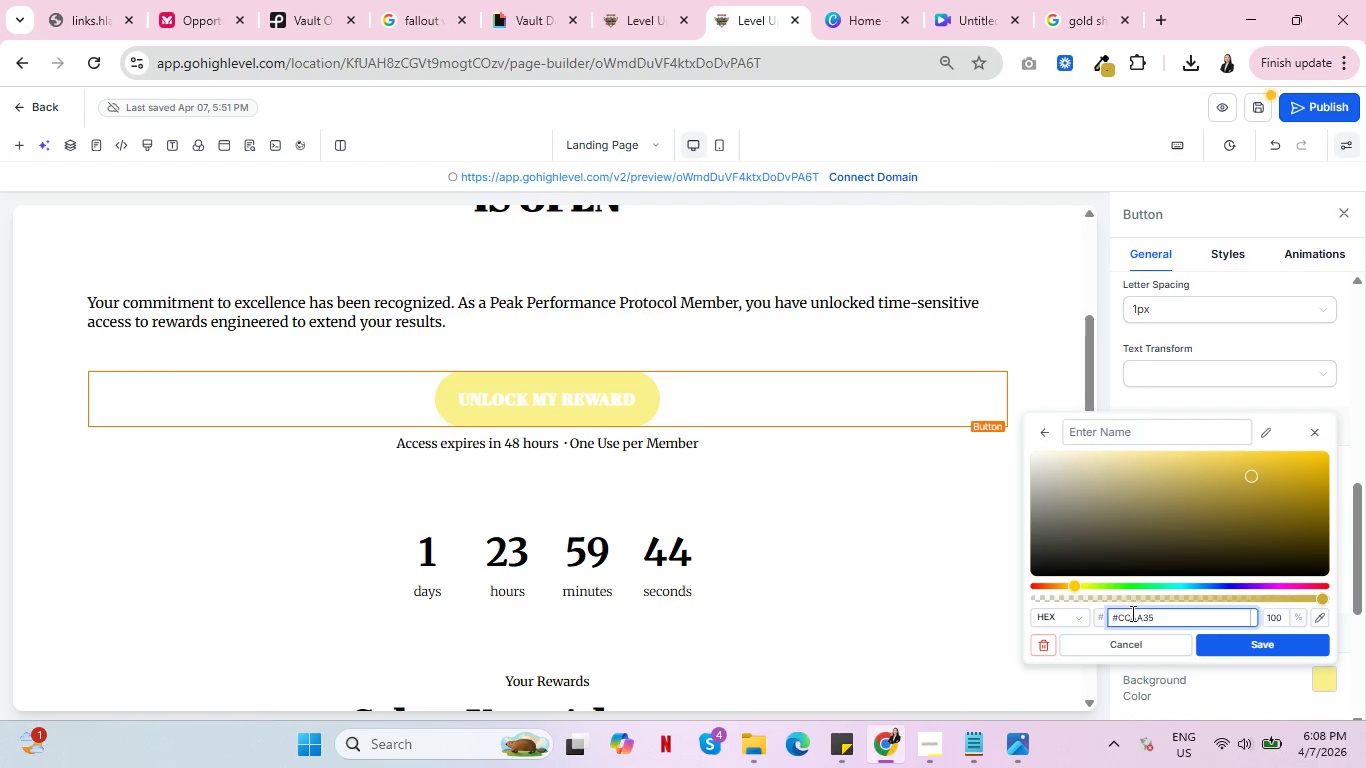 
key(Enter)
 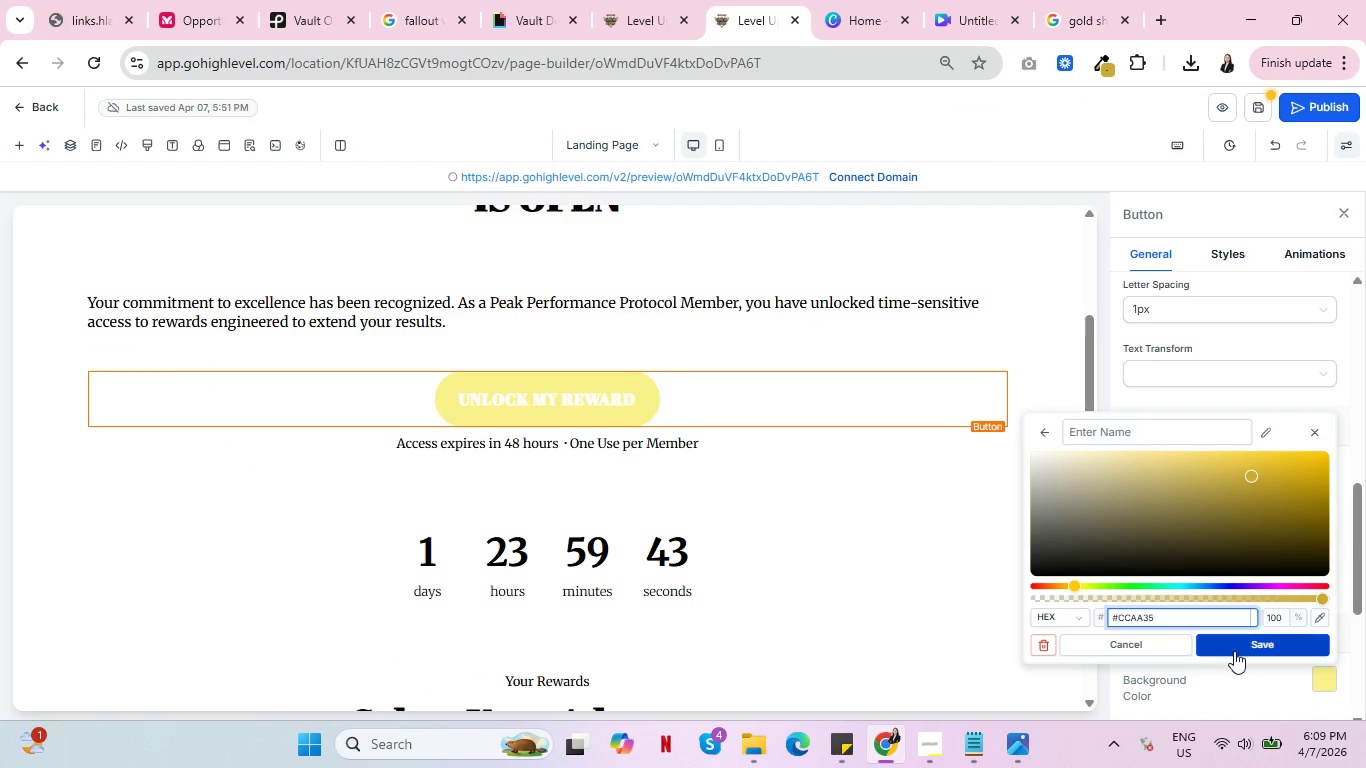 
left_click([1235, 651])
 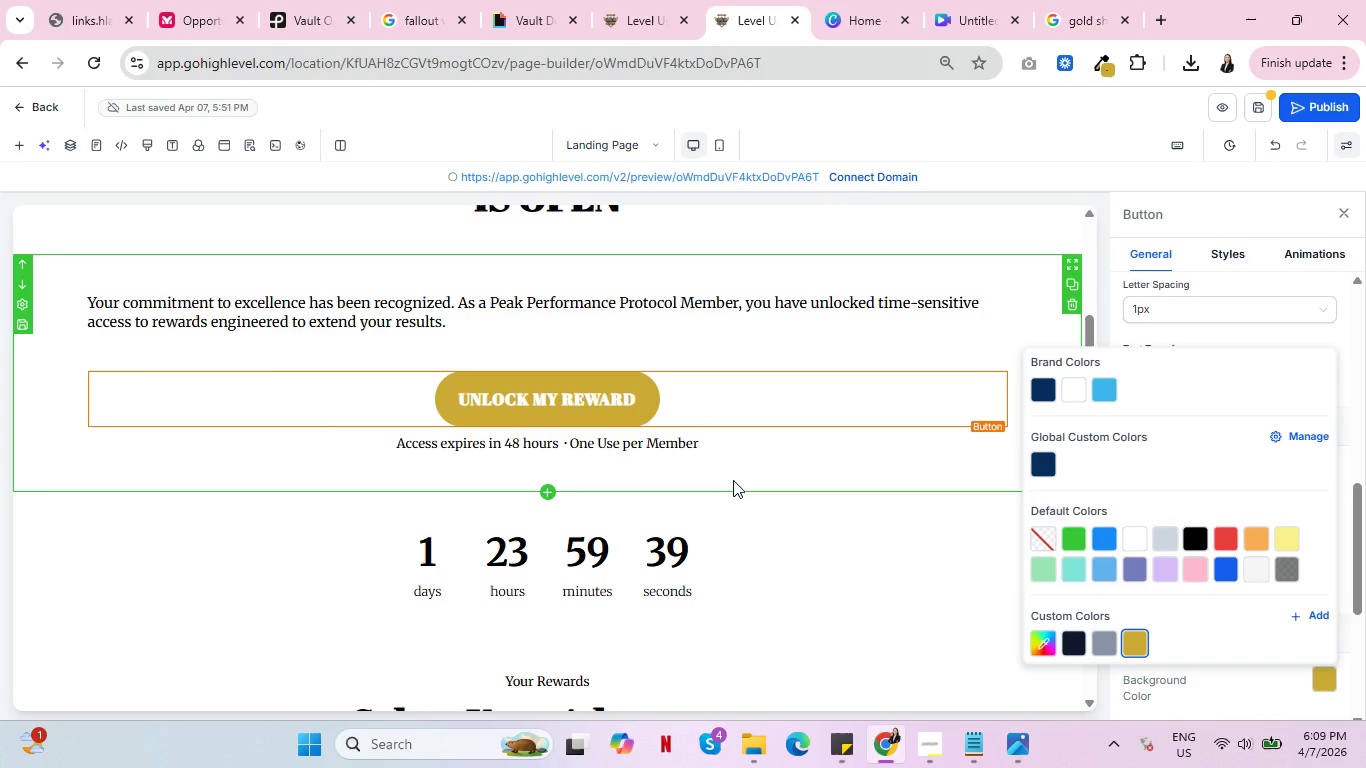 
left_click([1097, 0])
 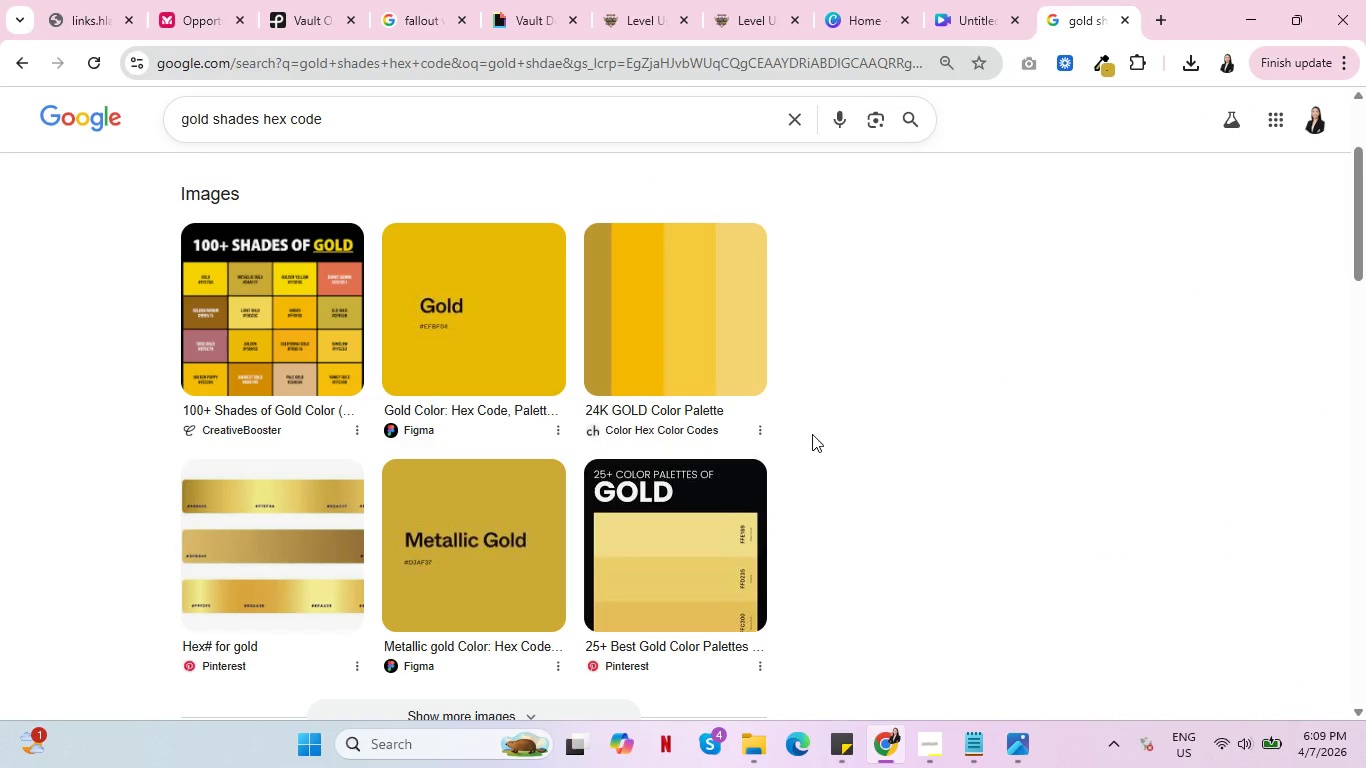 
scroll: coordinate [813, 439], scroll_direction: down, amount: 4.0
 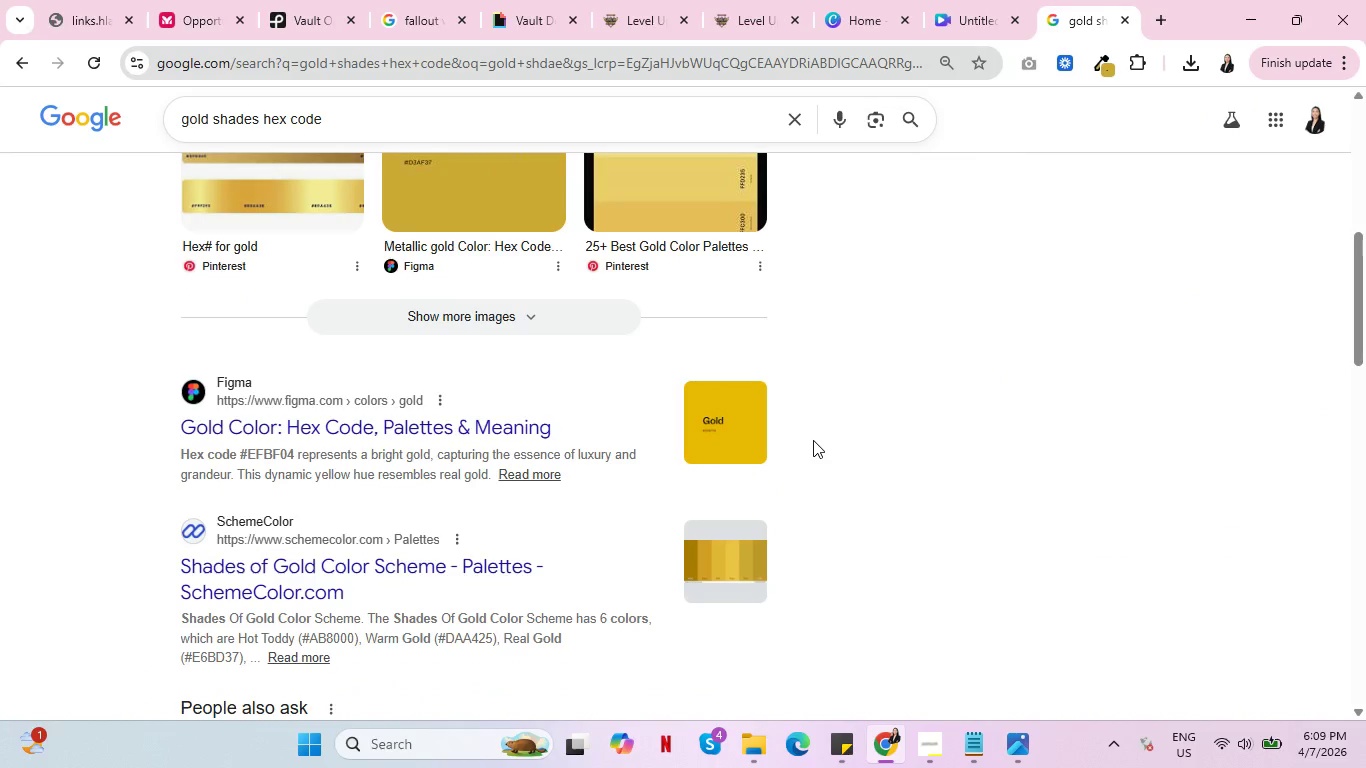 
scroll: coordinate [813, 441], scroll_direction: up, amount: 2.0
 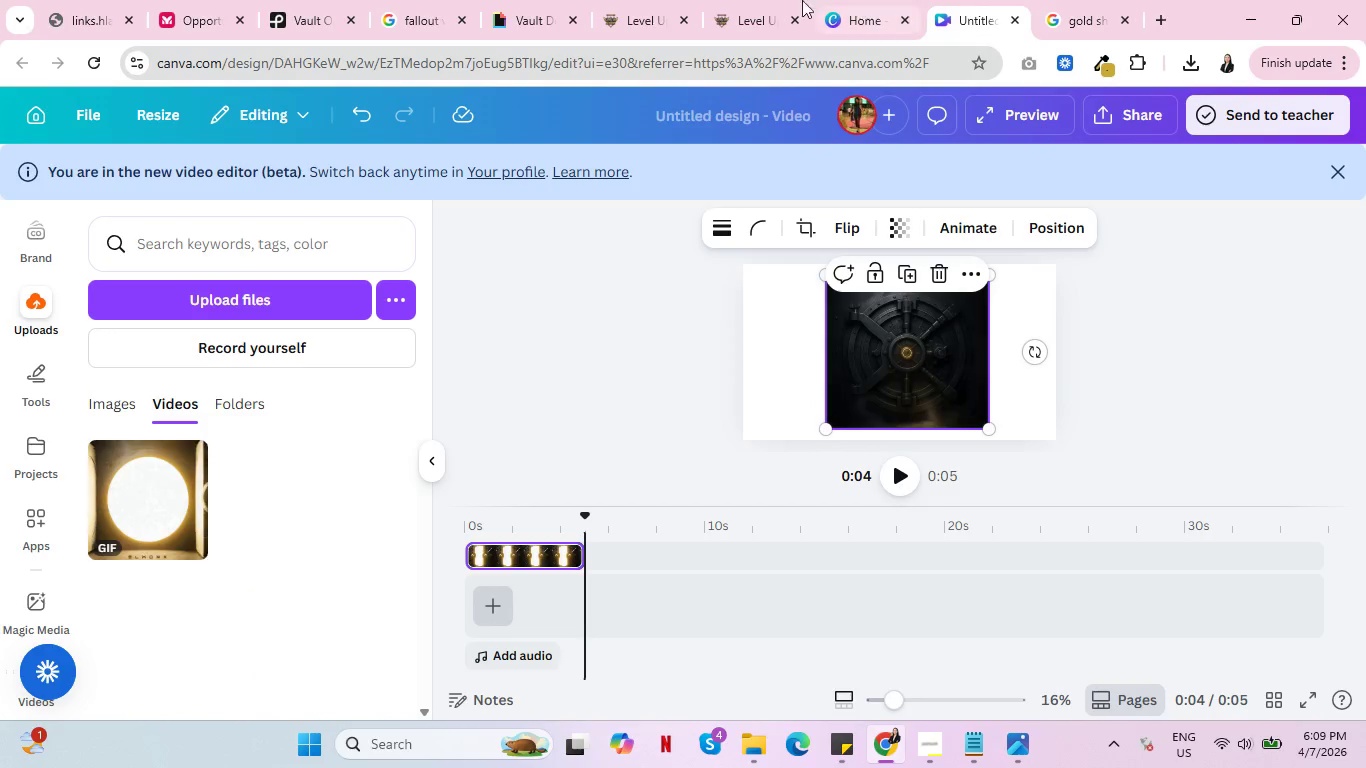 
double_click([757, 0])
 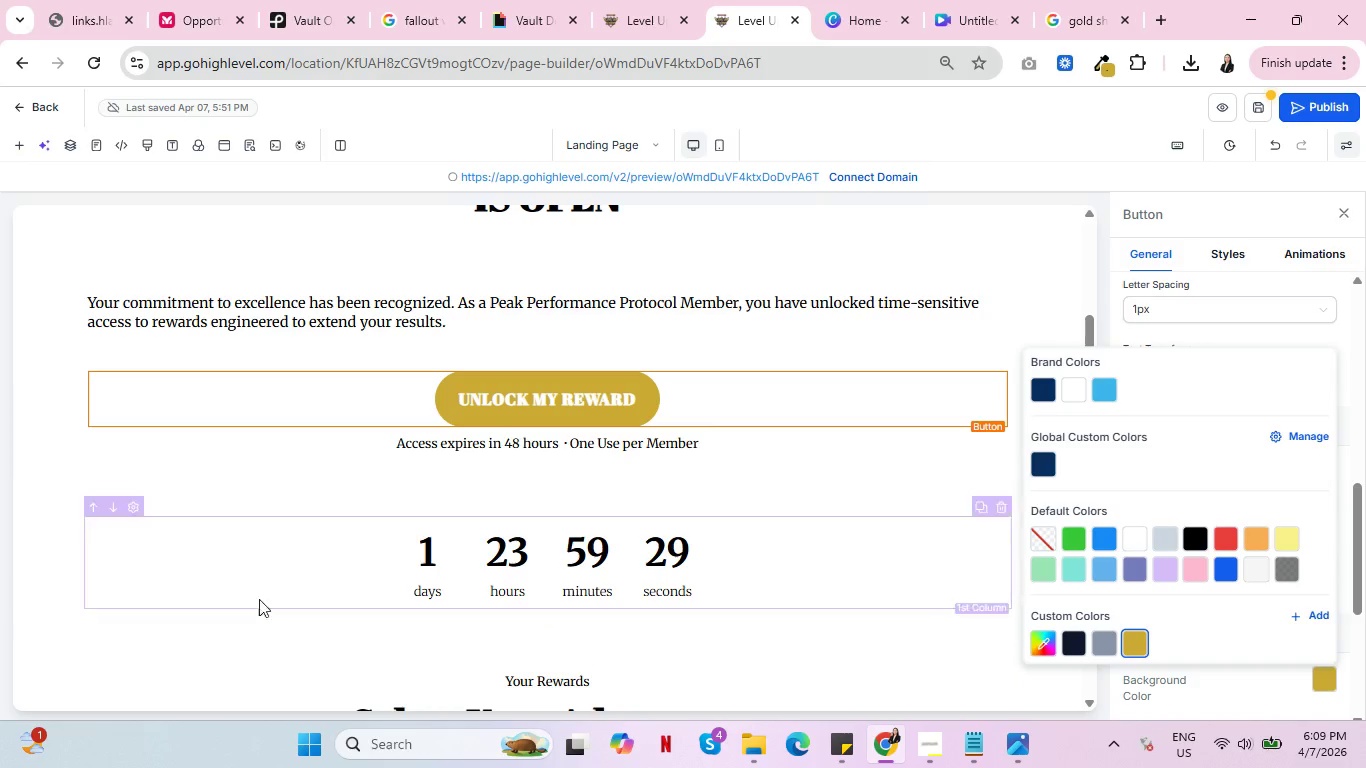 
scroll: coordinate [251, 596], scroll_direction: down, amount: 1.0
 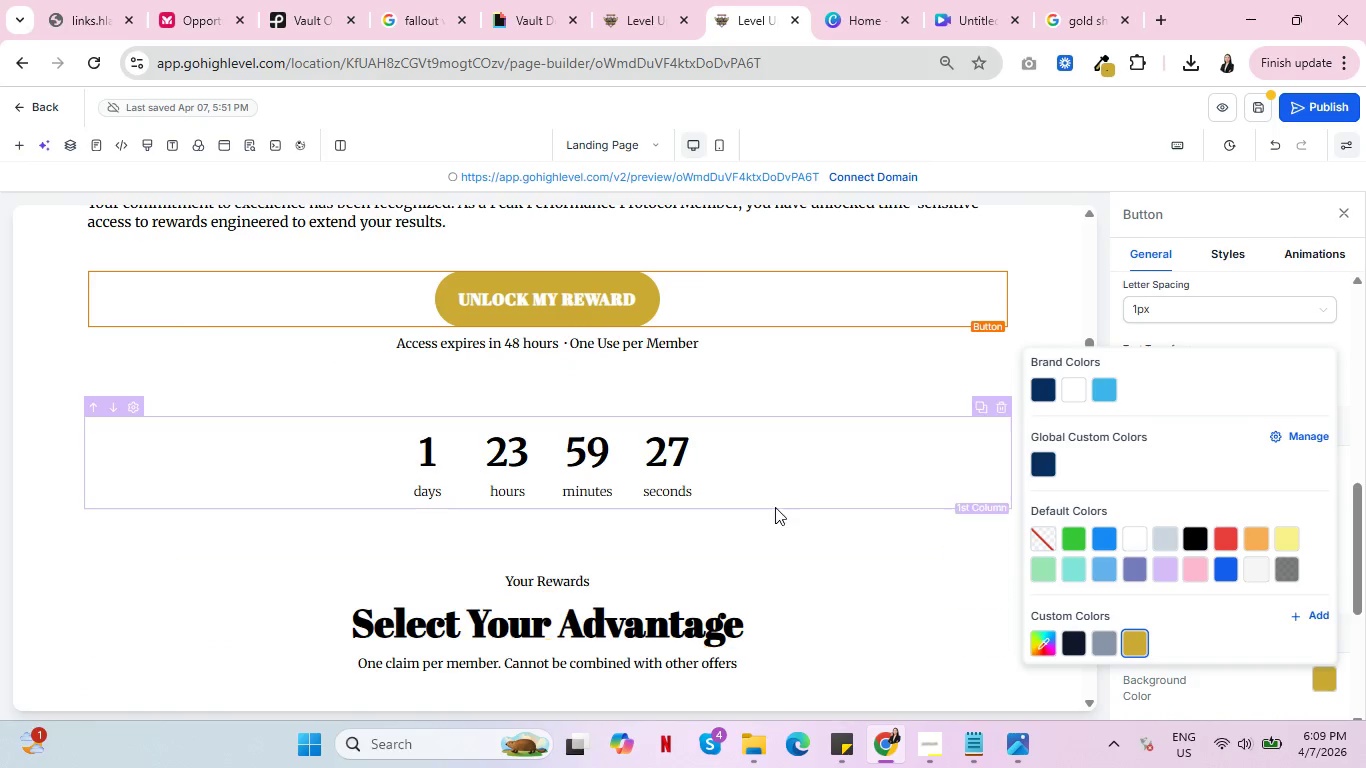 
left_click([805, 479])
 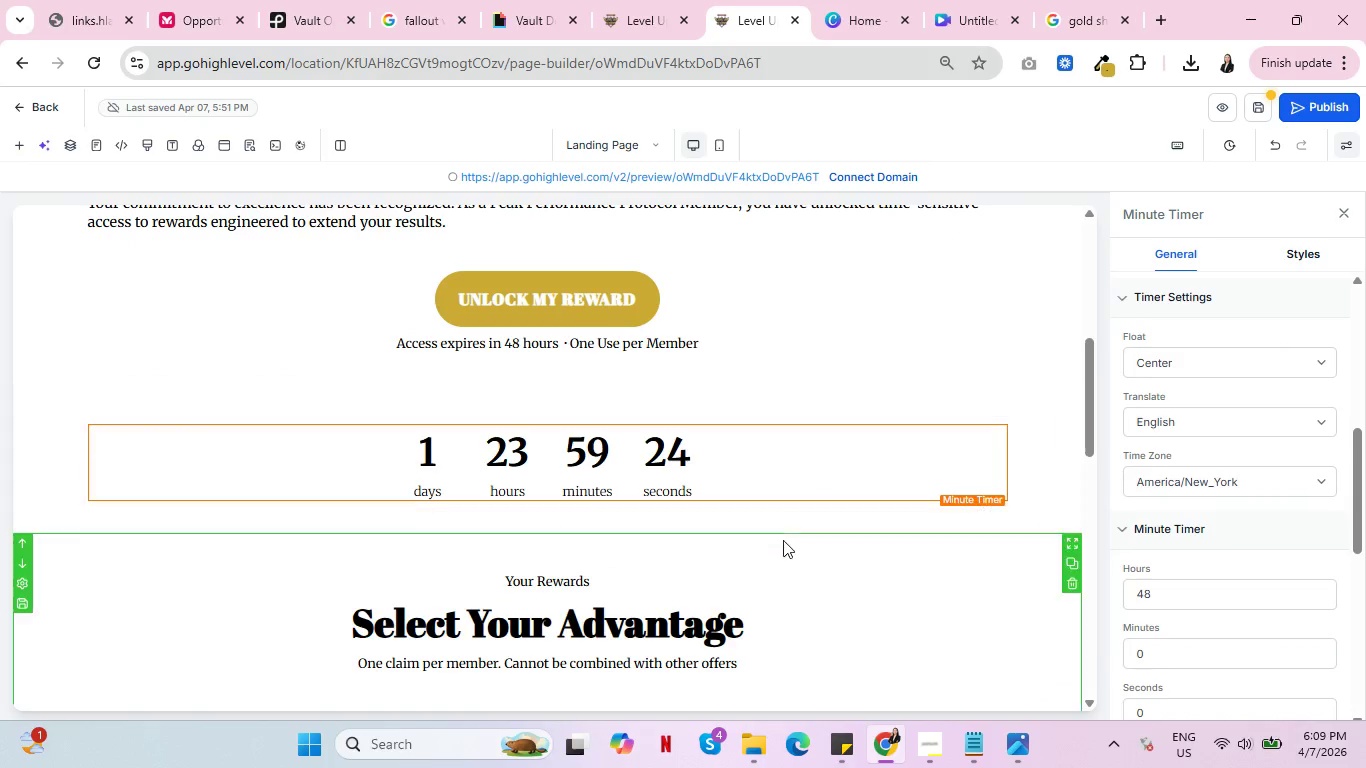 
scroll: coordinate [776, 593], scroll_direction: down, amount: 6.0
 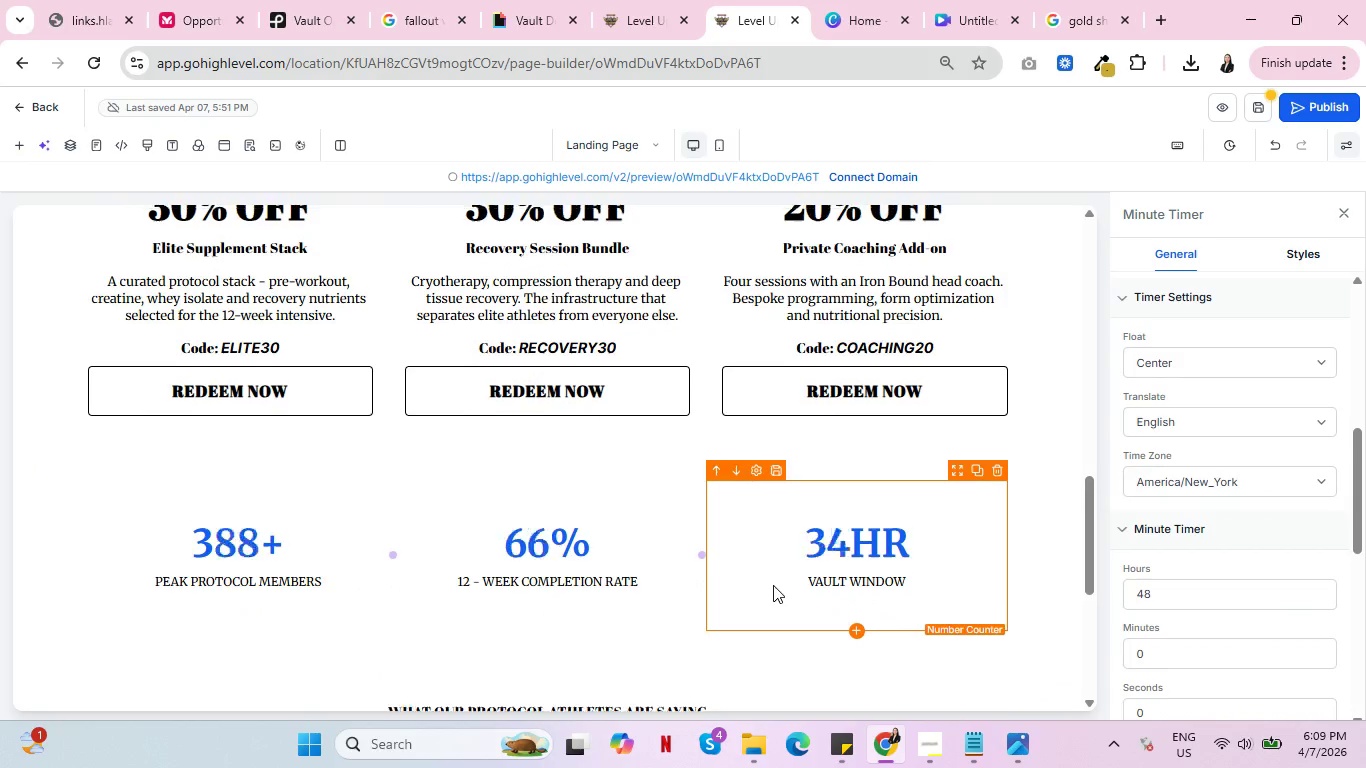 
scroll: coordinate [784, 578], scroll_direction: up, amount: 13.0
 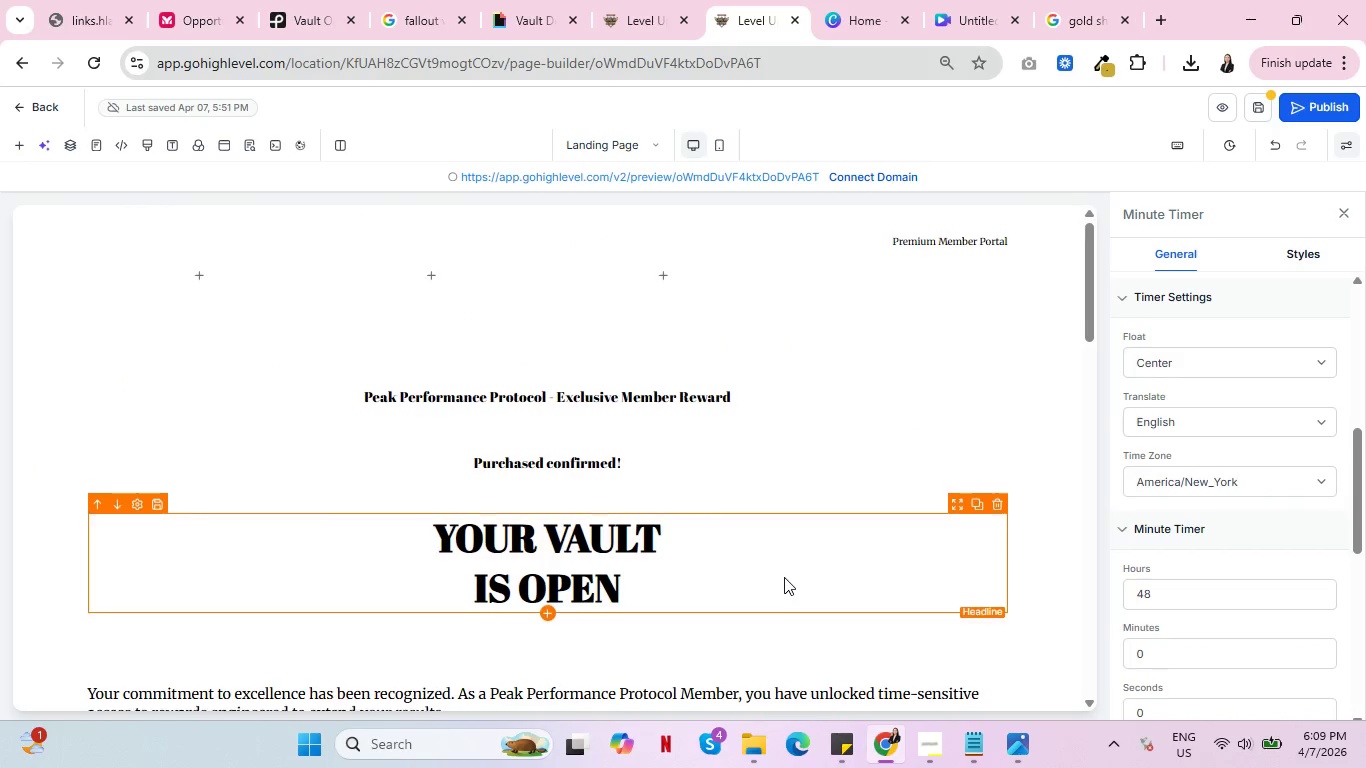 
scroll: coordinate [778, 572], scroll_direction: down, amount: 6.0
 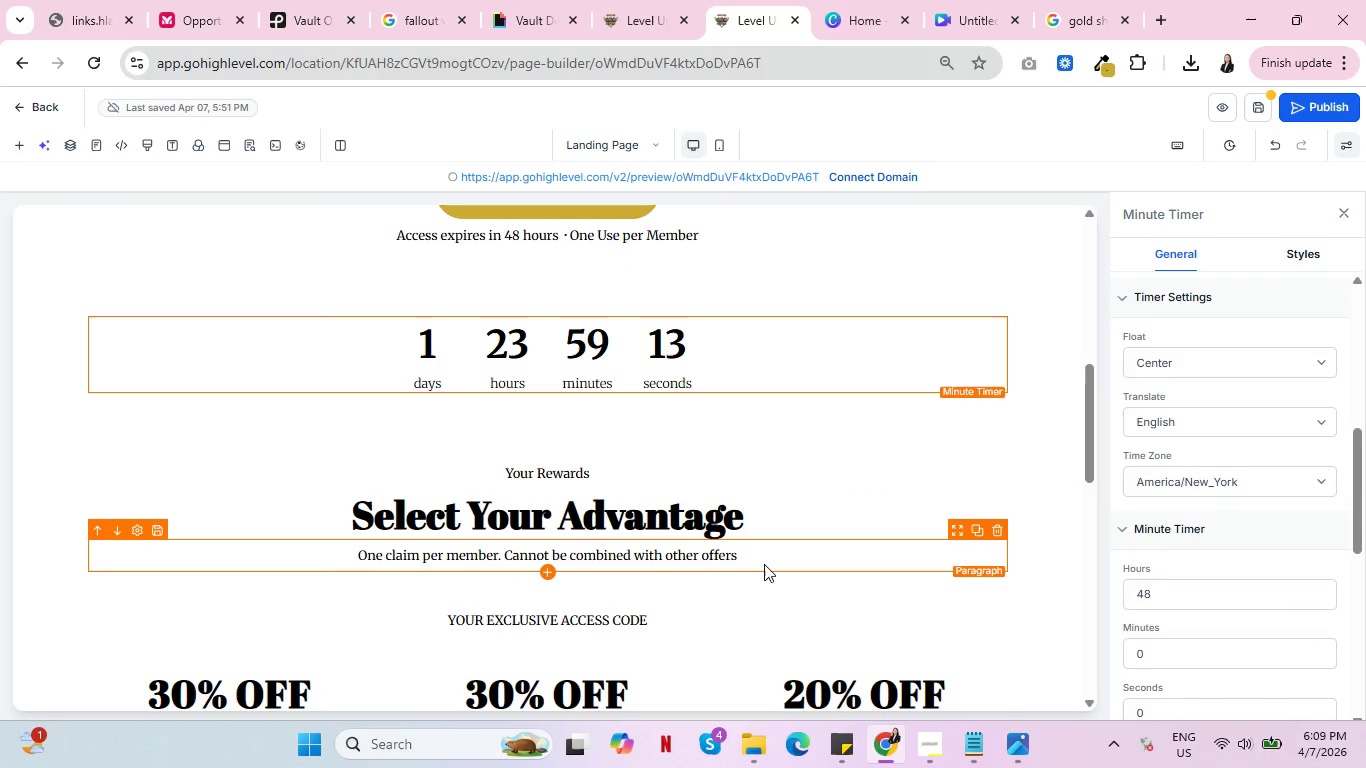 
scroll: coordinate [711, 497], scroll_direction: up, amount: 12.0
 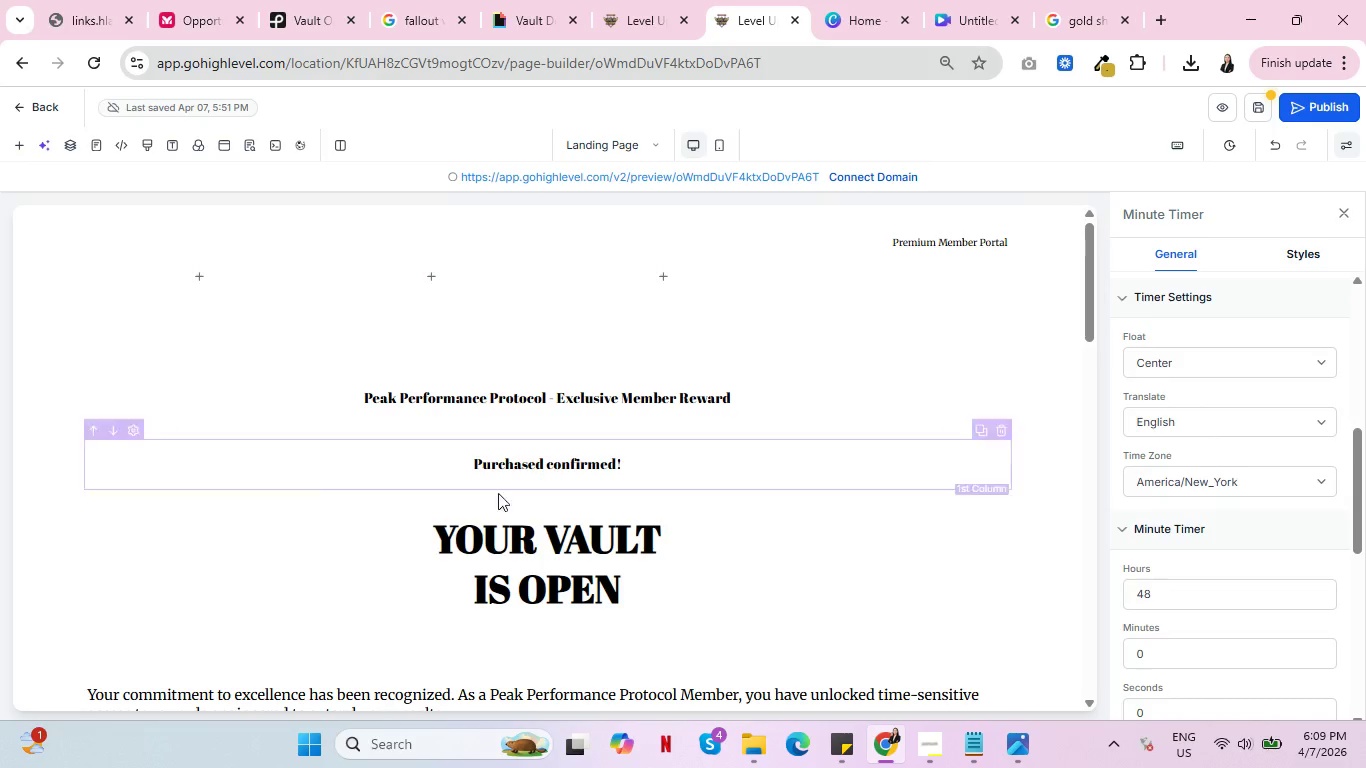 
scroll: coordinate [372, 528], scroll_direction: down, amount: 17.0
 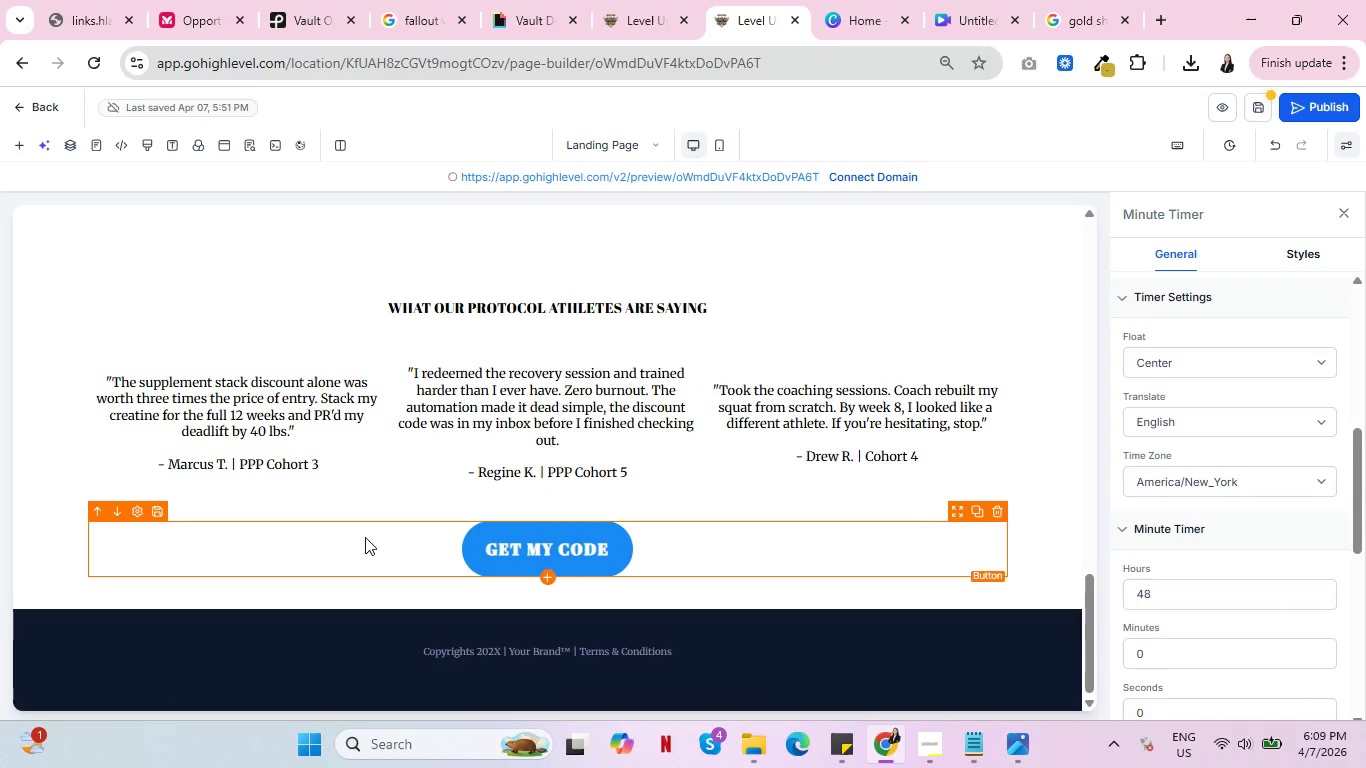 
scroll: coordinate [364, 537], scroll_direction: up, amount: 4.0
 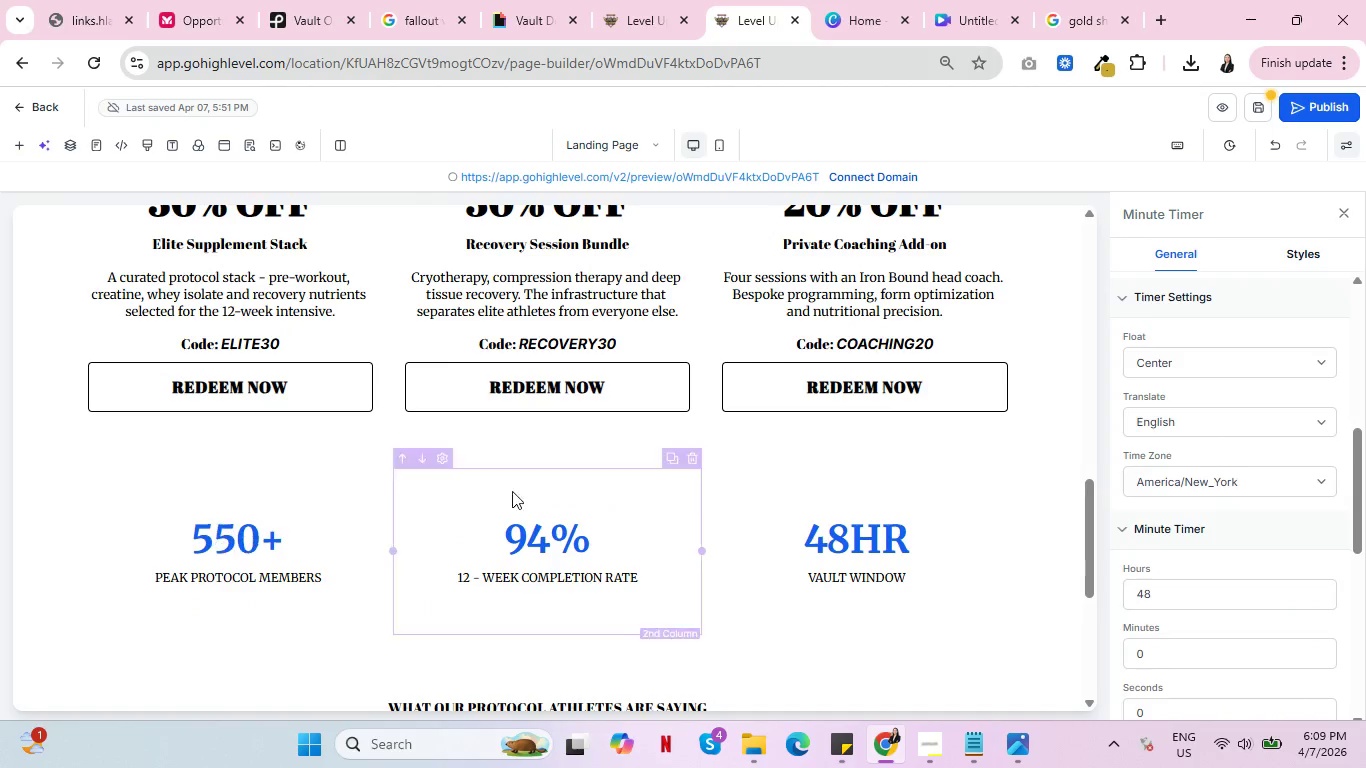 
scroll: coordinate [694, 481], scroll_direction: down, amount: 5.0
 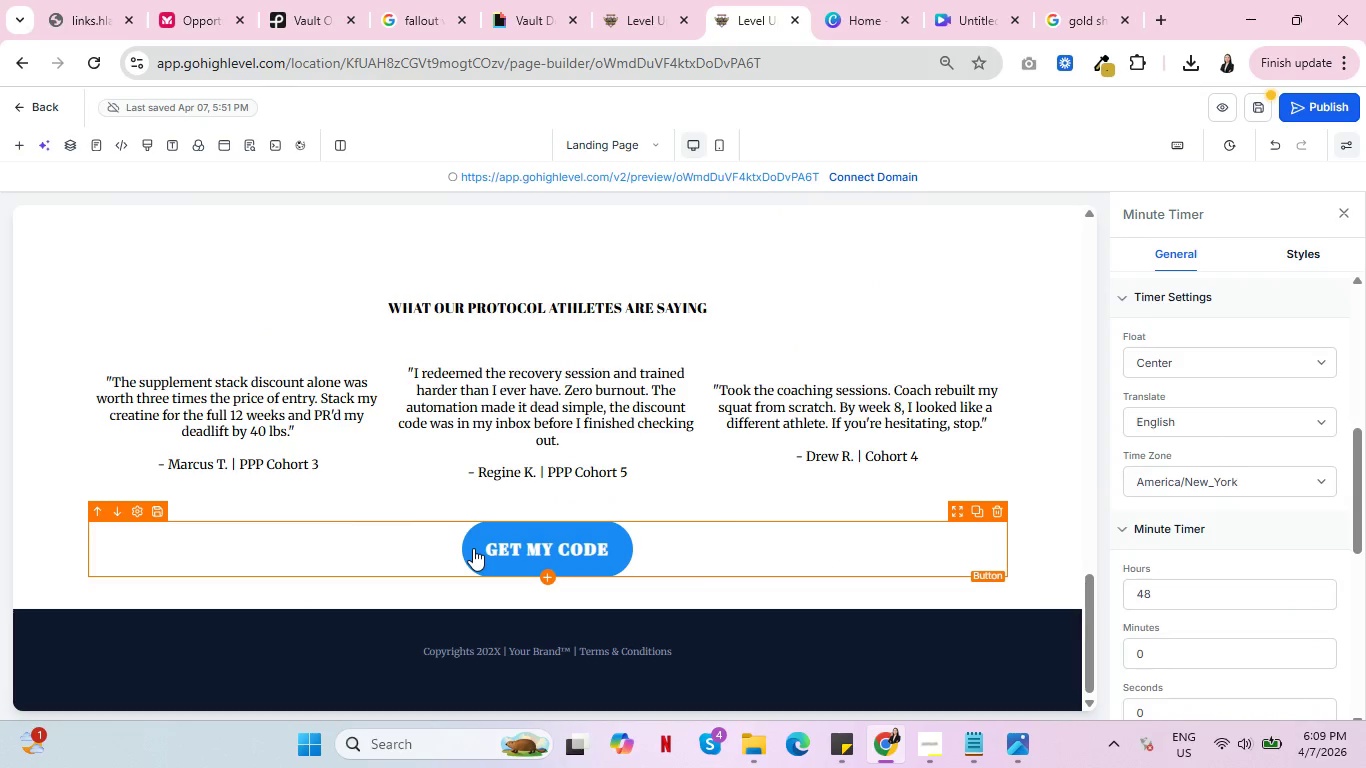 
left_click([473, 548])
 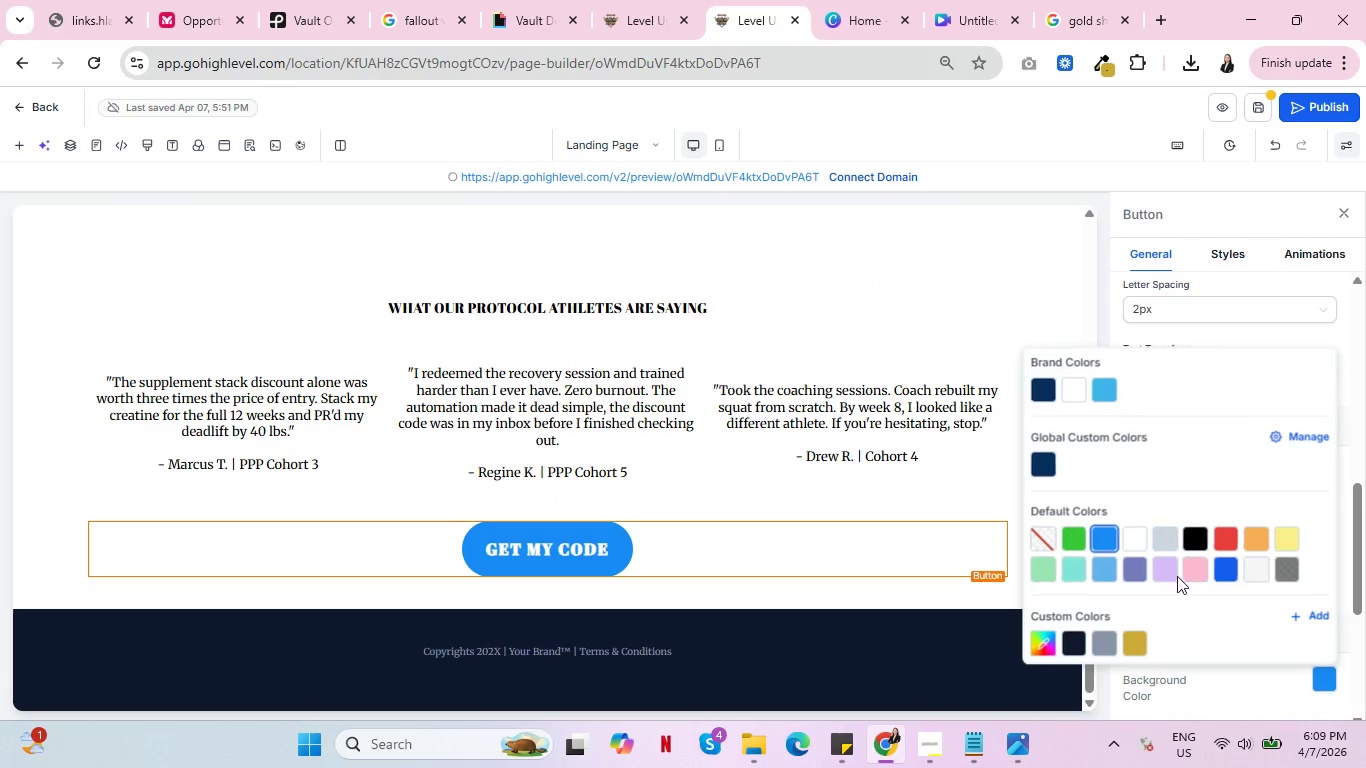 
left_click([1139, 642])
 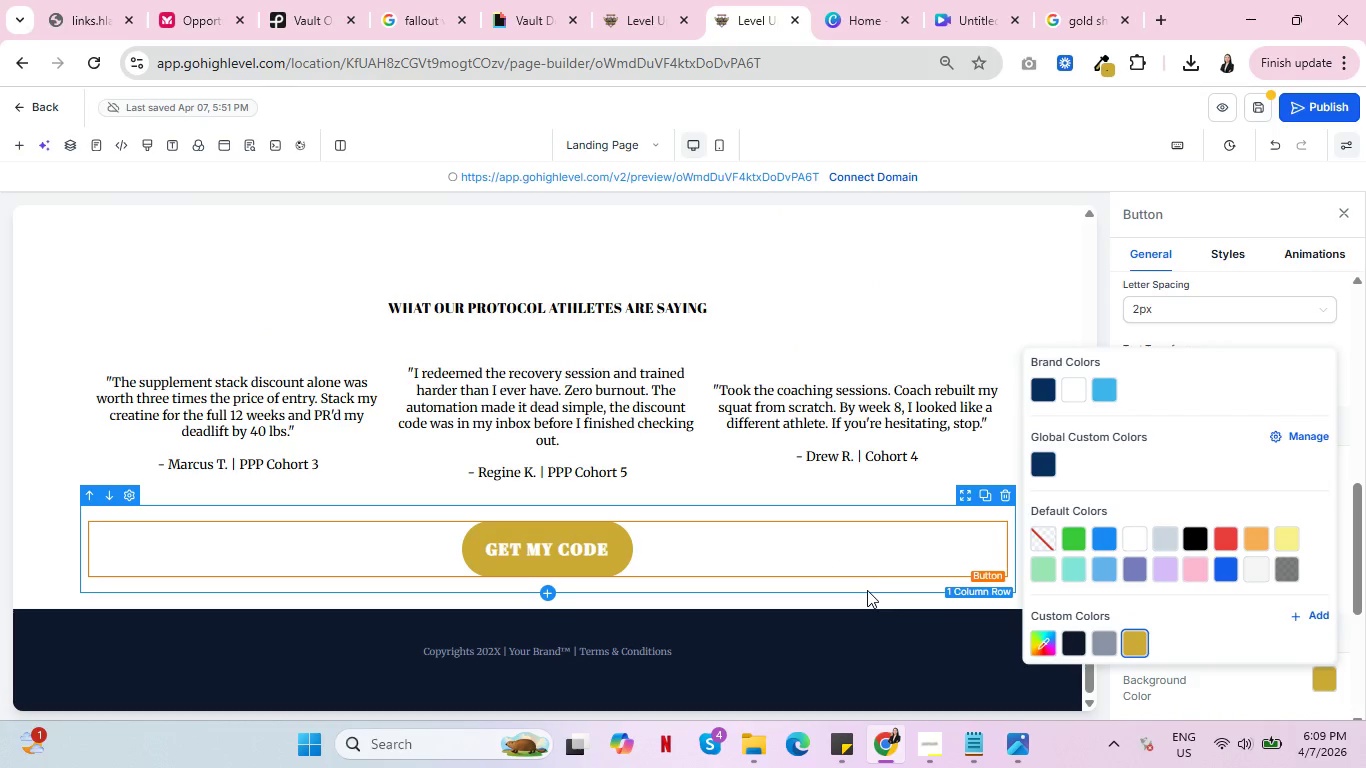 
left_click([865, 592])
 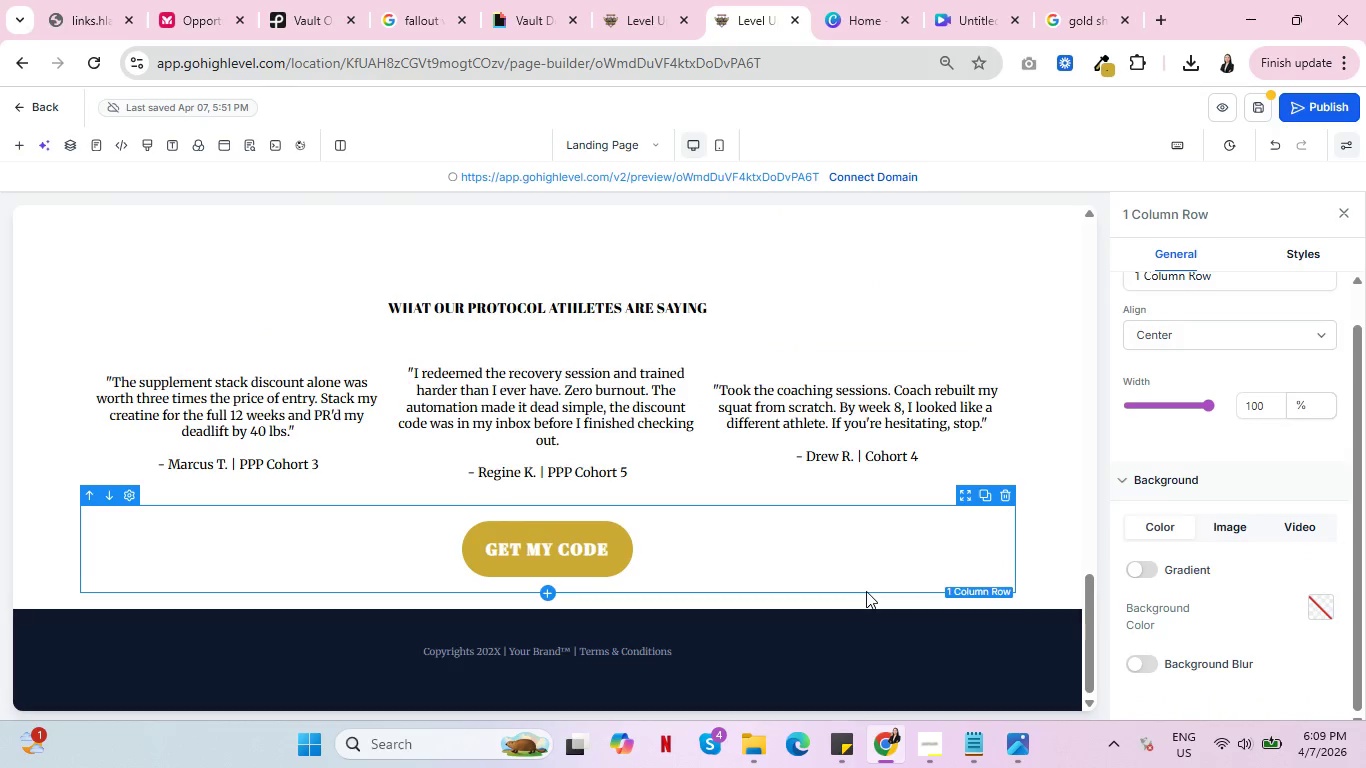 
scroll: coordinate [870, 589], scroll_direction: up, amount: 5.0
 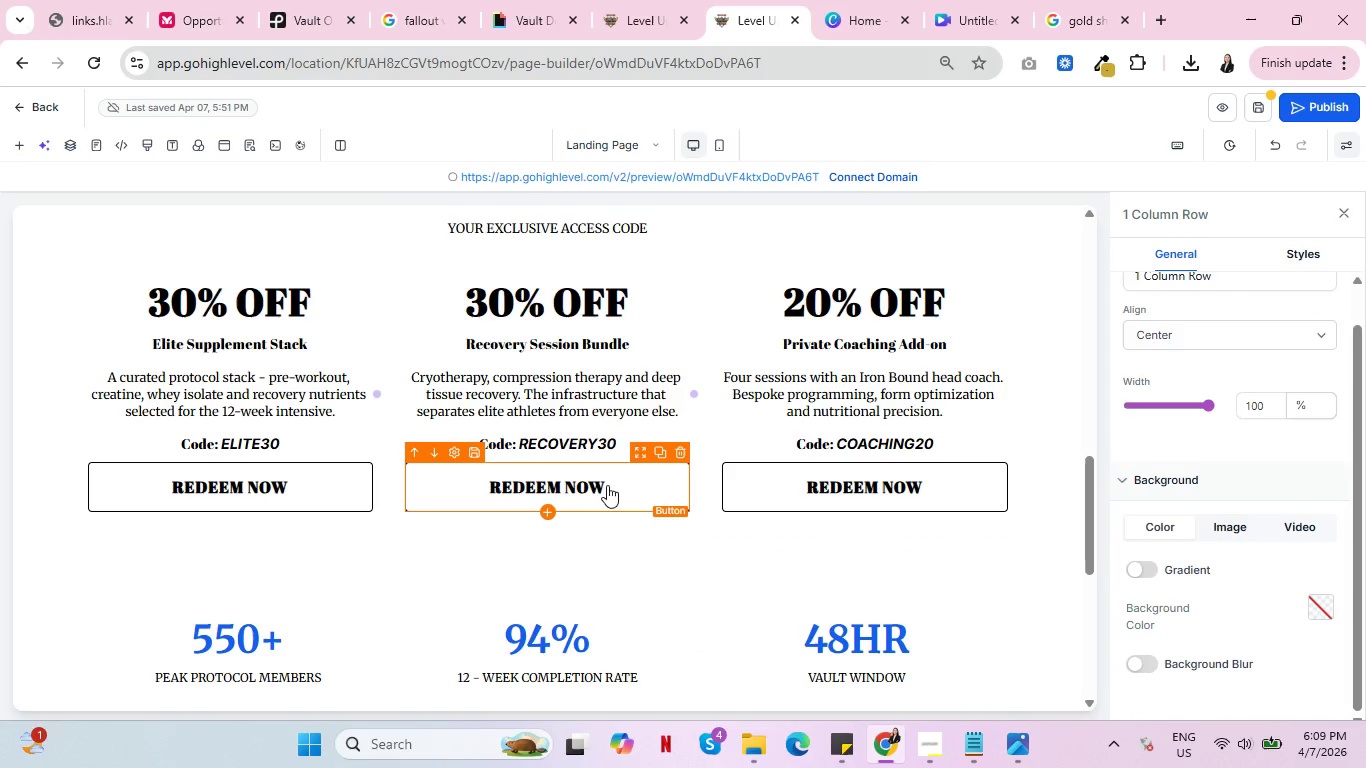 
left_click([571, 477])
 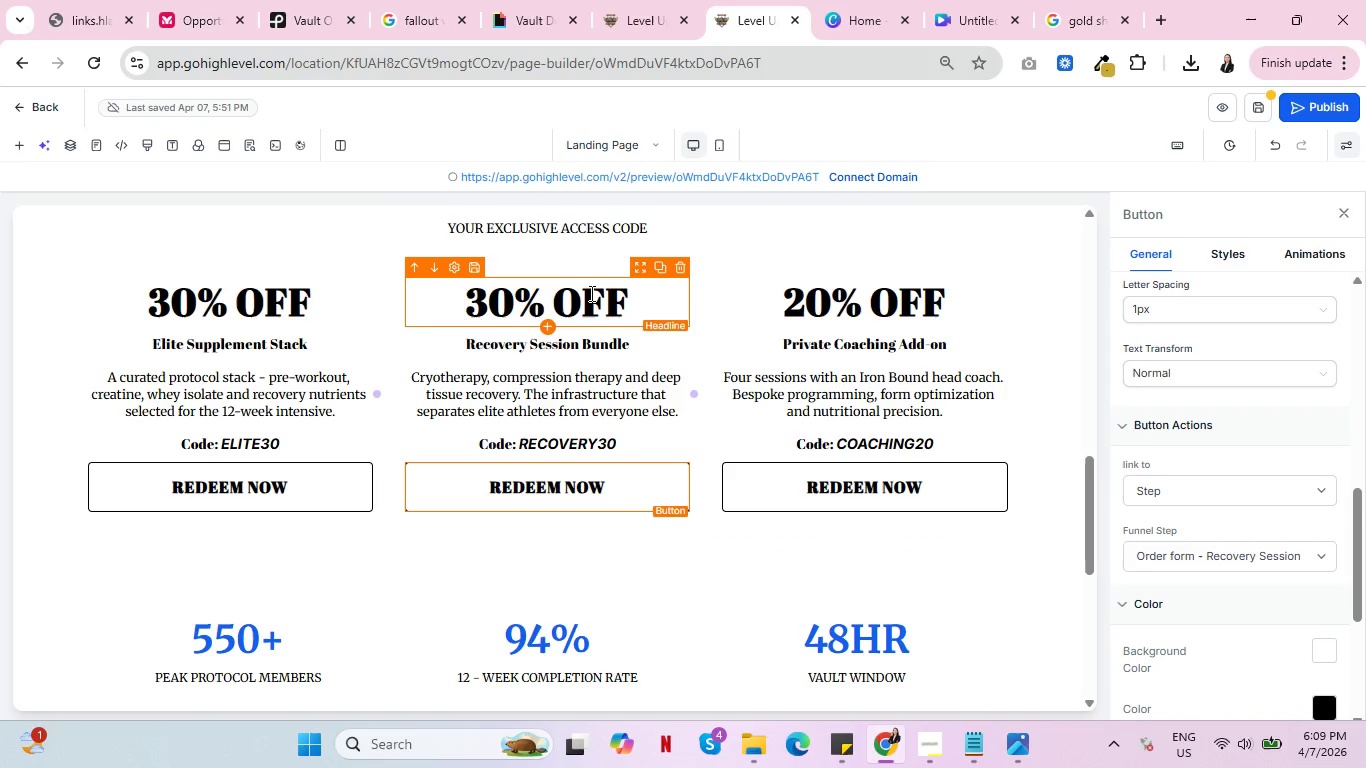 
double_click([591, 303])
 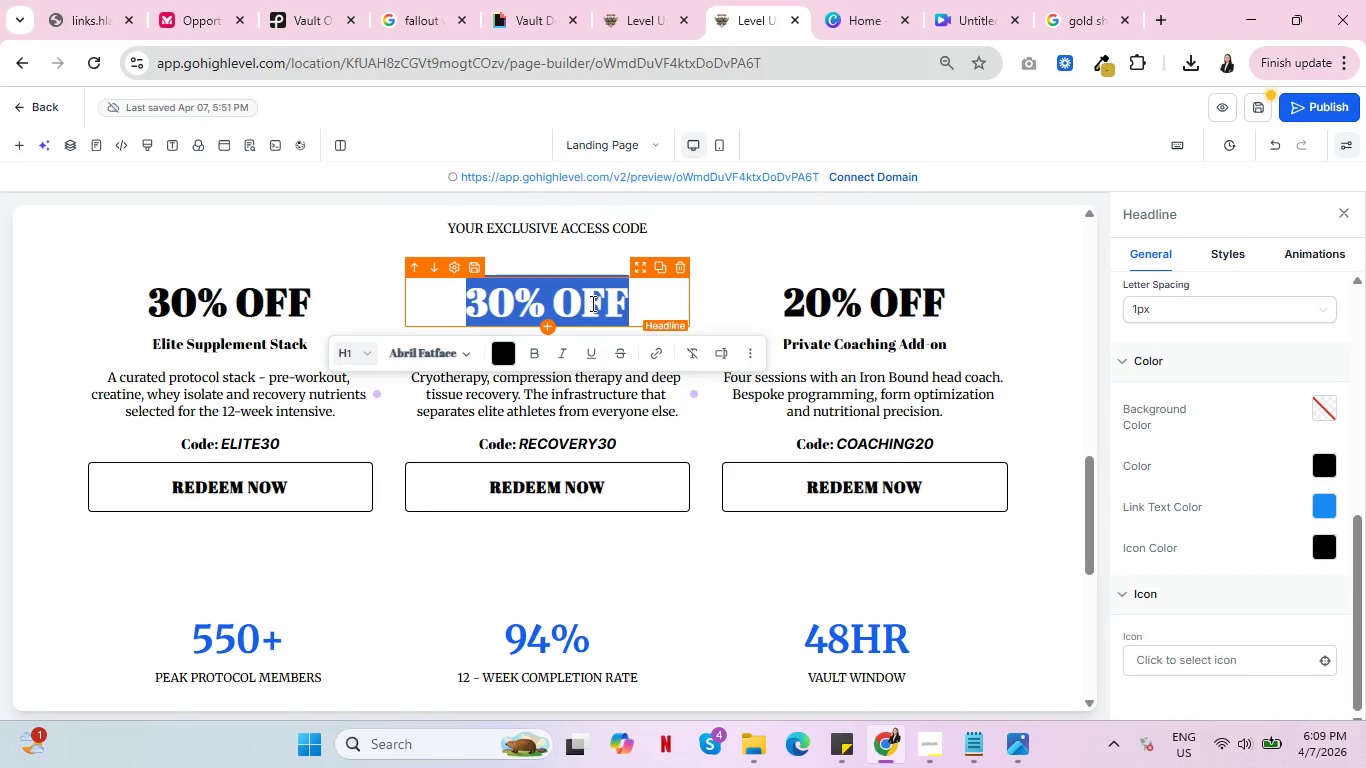 
triple_click([591, 303])
 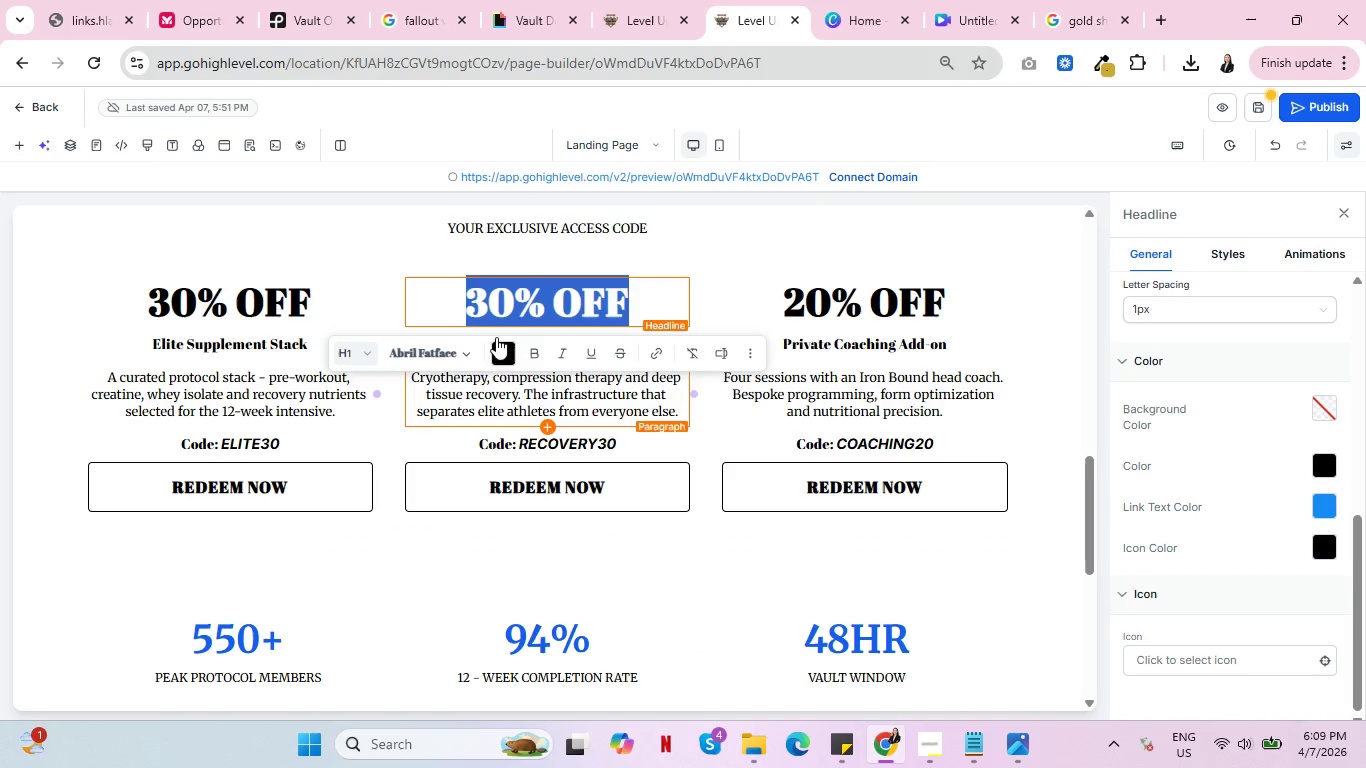 
wait(5.19)
 